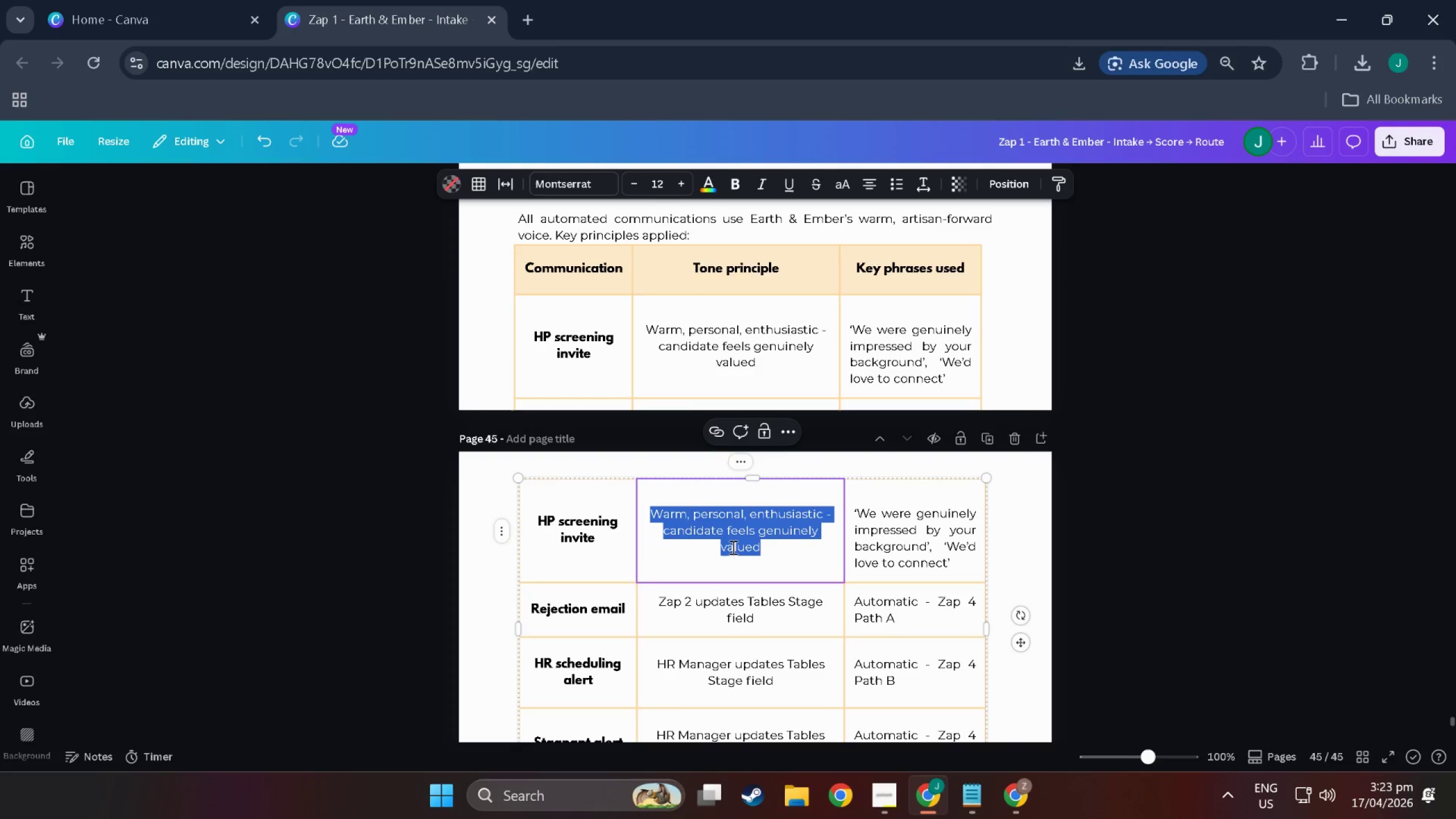 
type(Gracious, encoruagine )
key(Backspace)
type(, )
key(Backspace)
 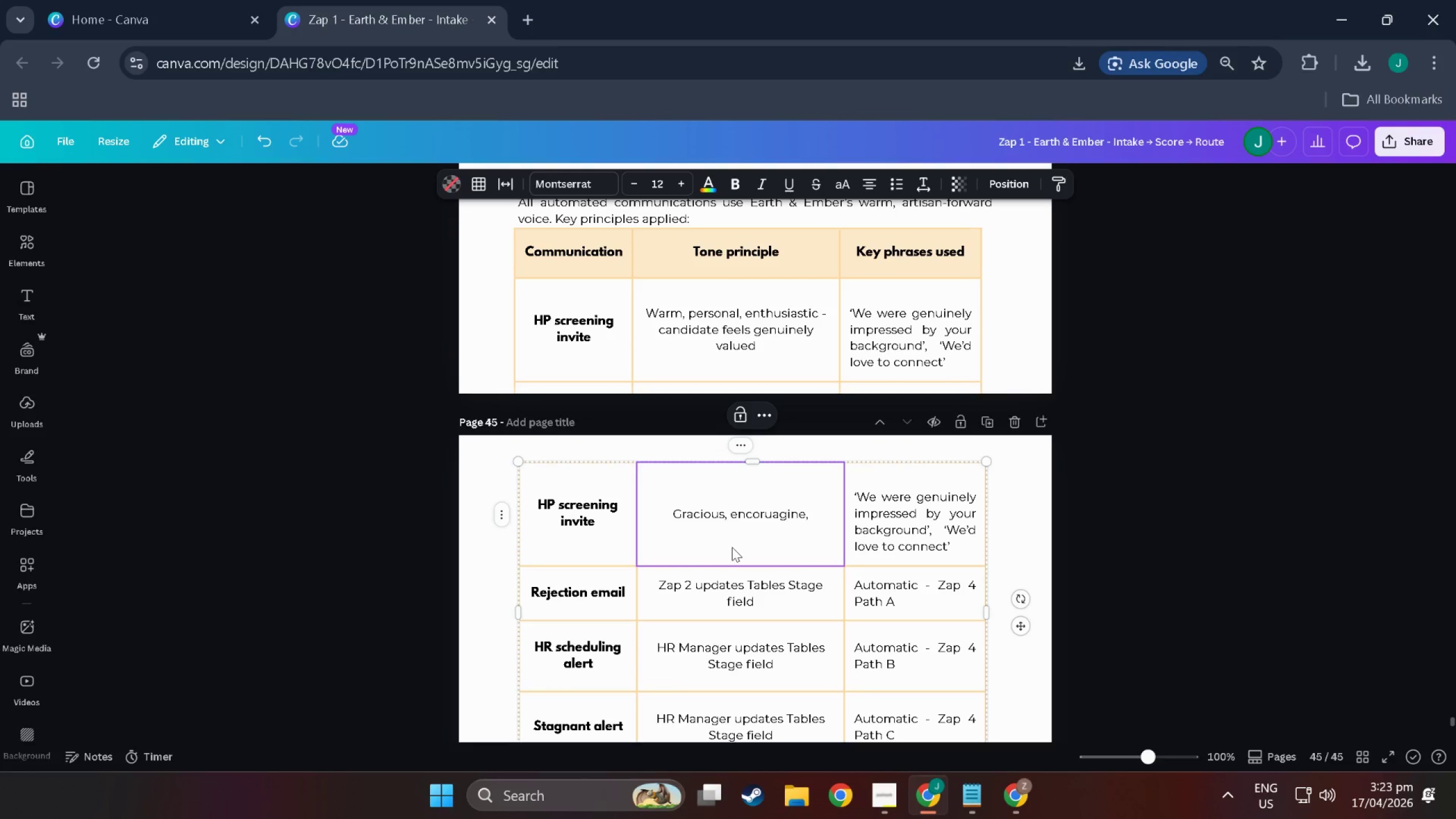 
key(ArrowLeft)
 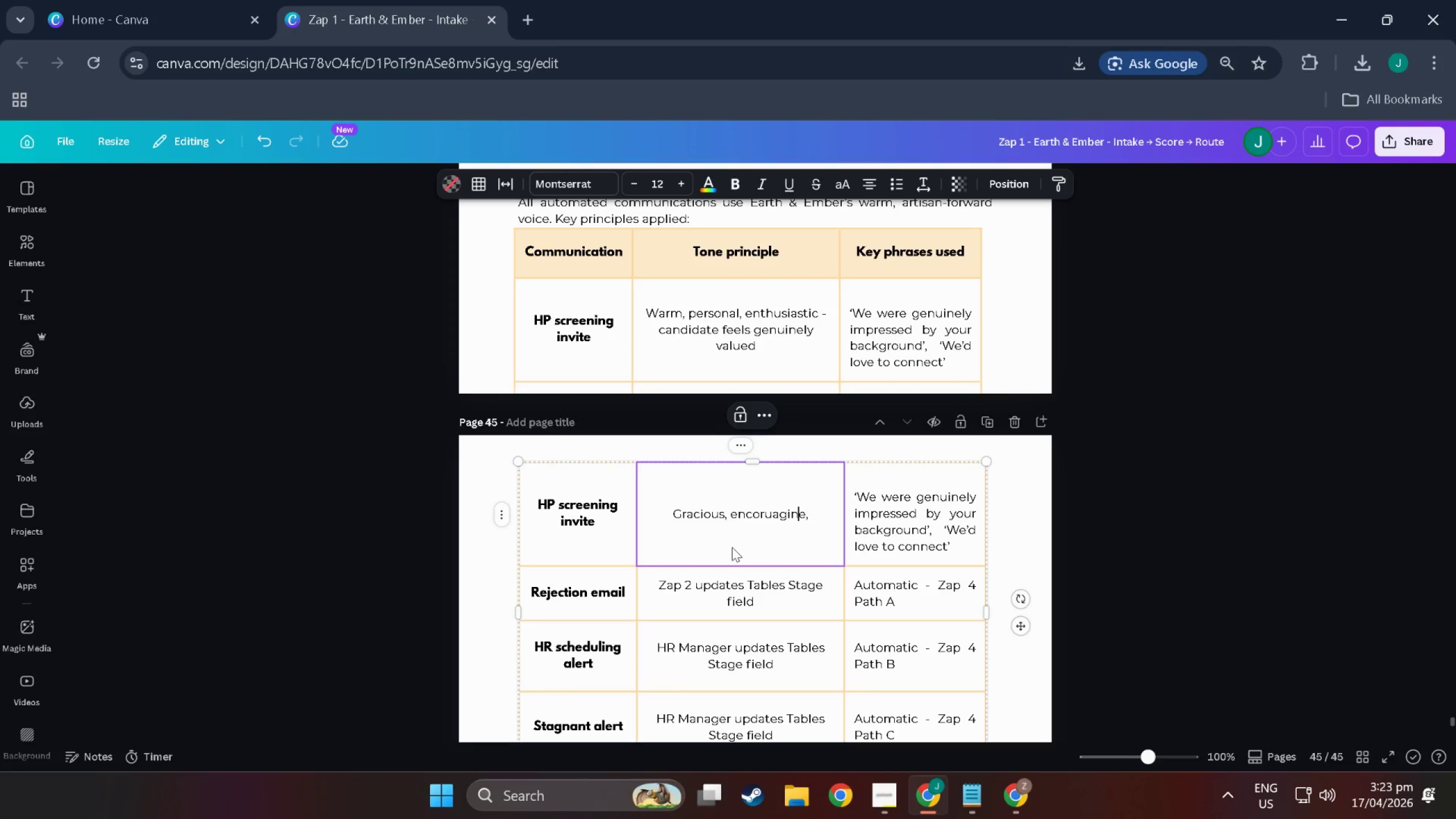 
key(ArrowLeft)
 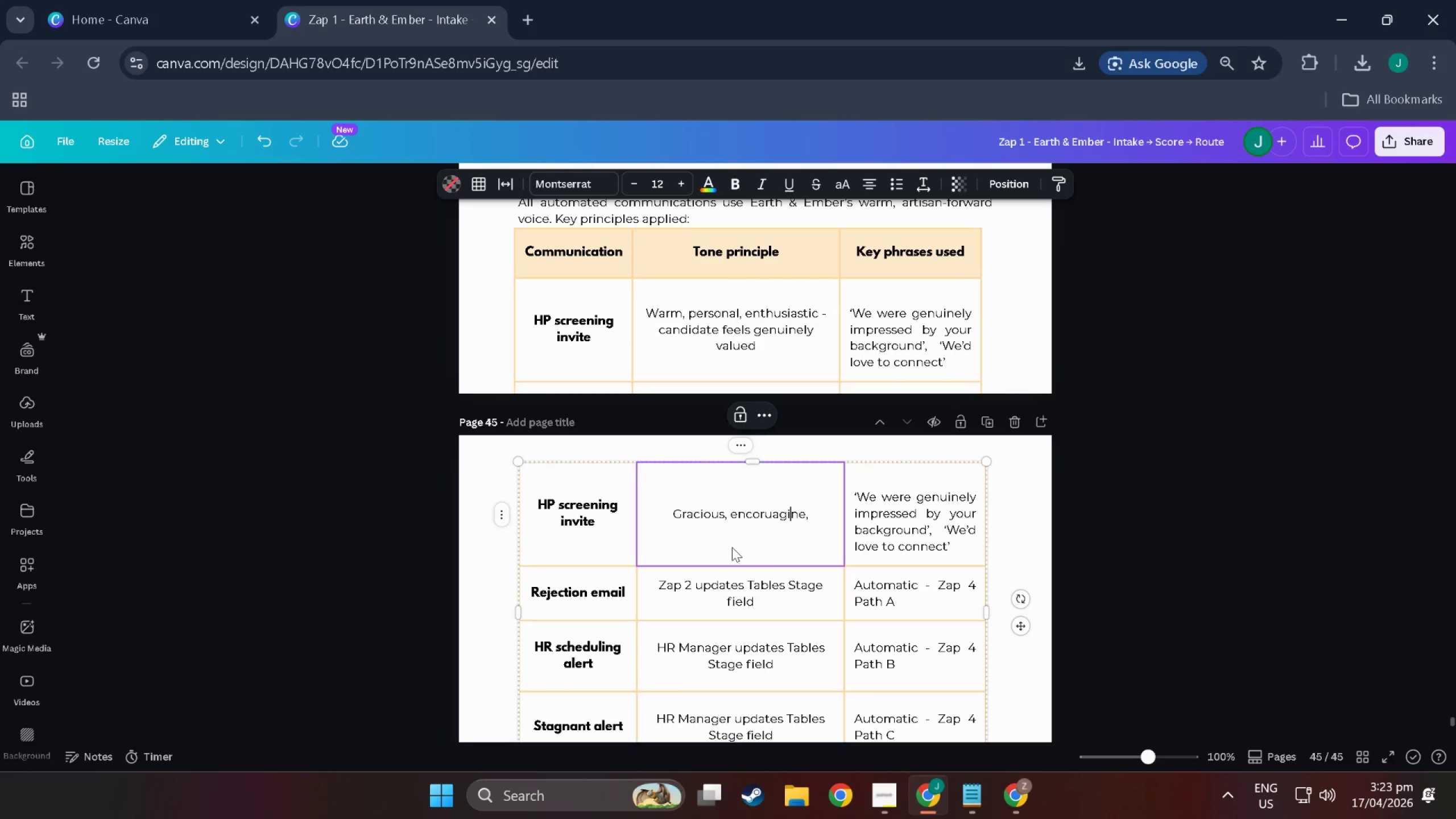 
key(ArrowLeft)
 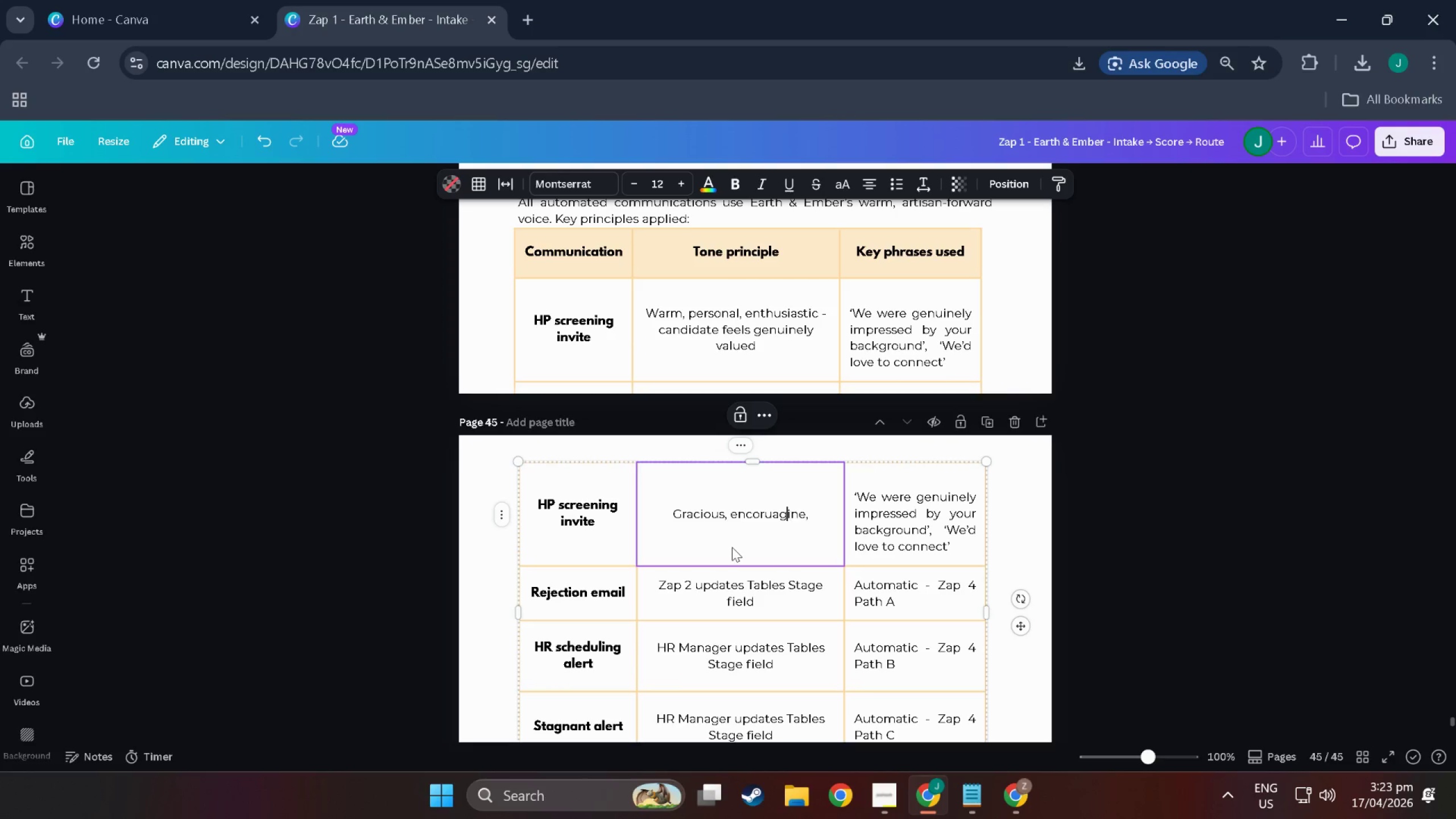 
key(ArrowLeft)
 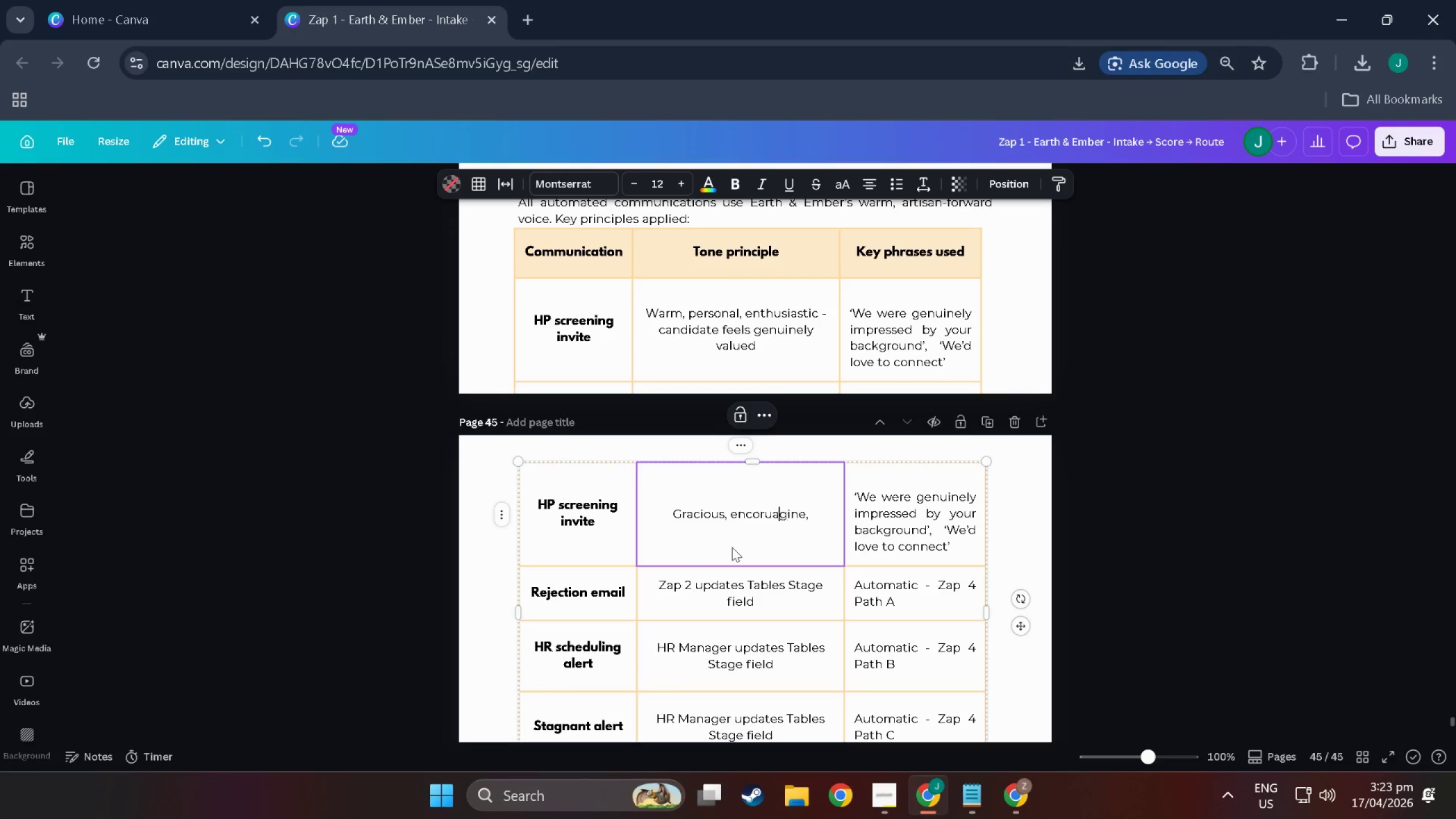 
key(ArrowLeft)
 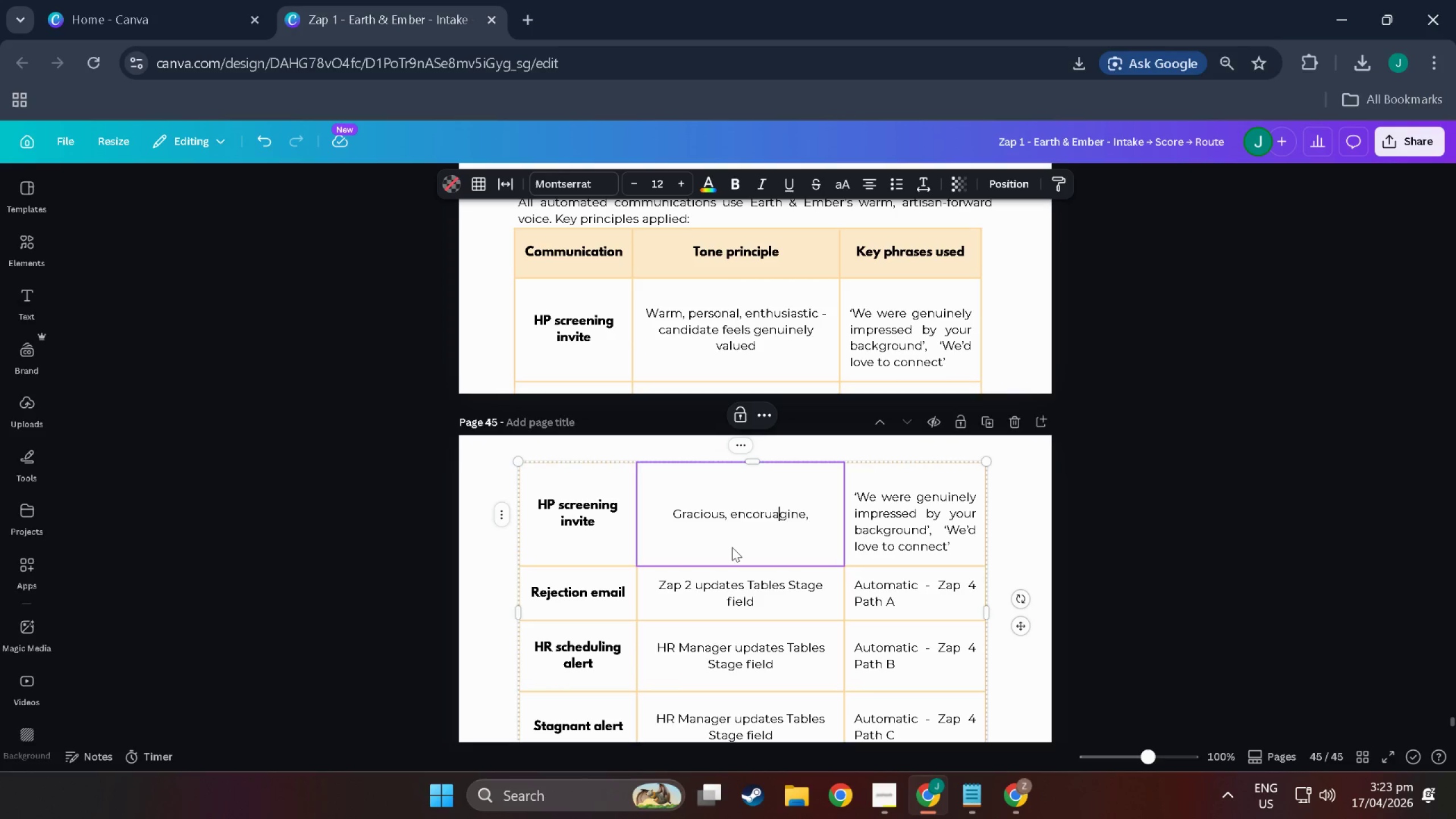 
key(ArrowLeft)
 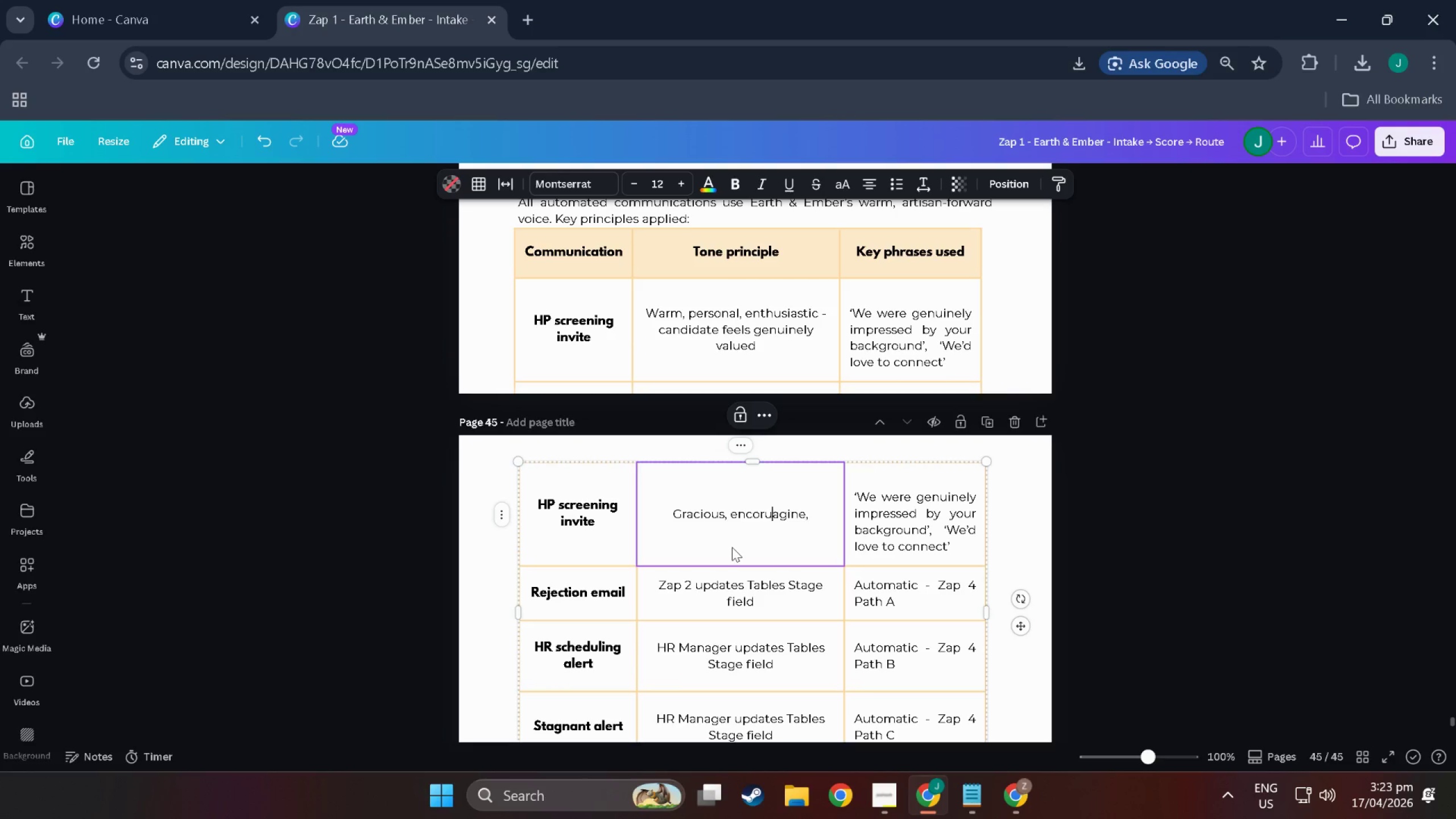 
key(Backspace)
 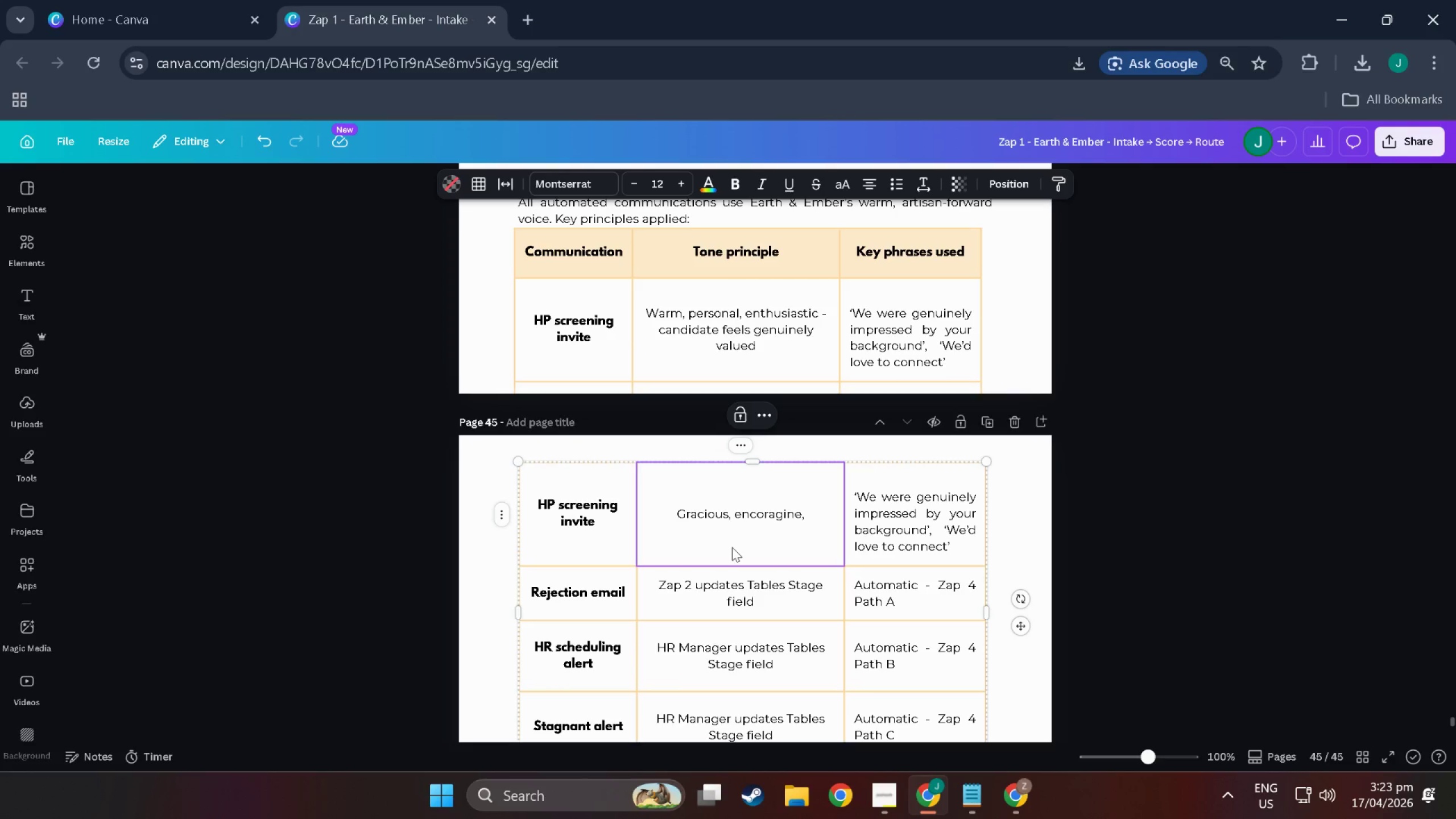 
key(ArrowLeft)
 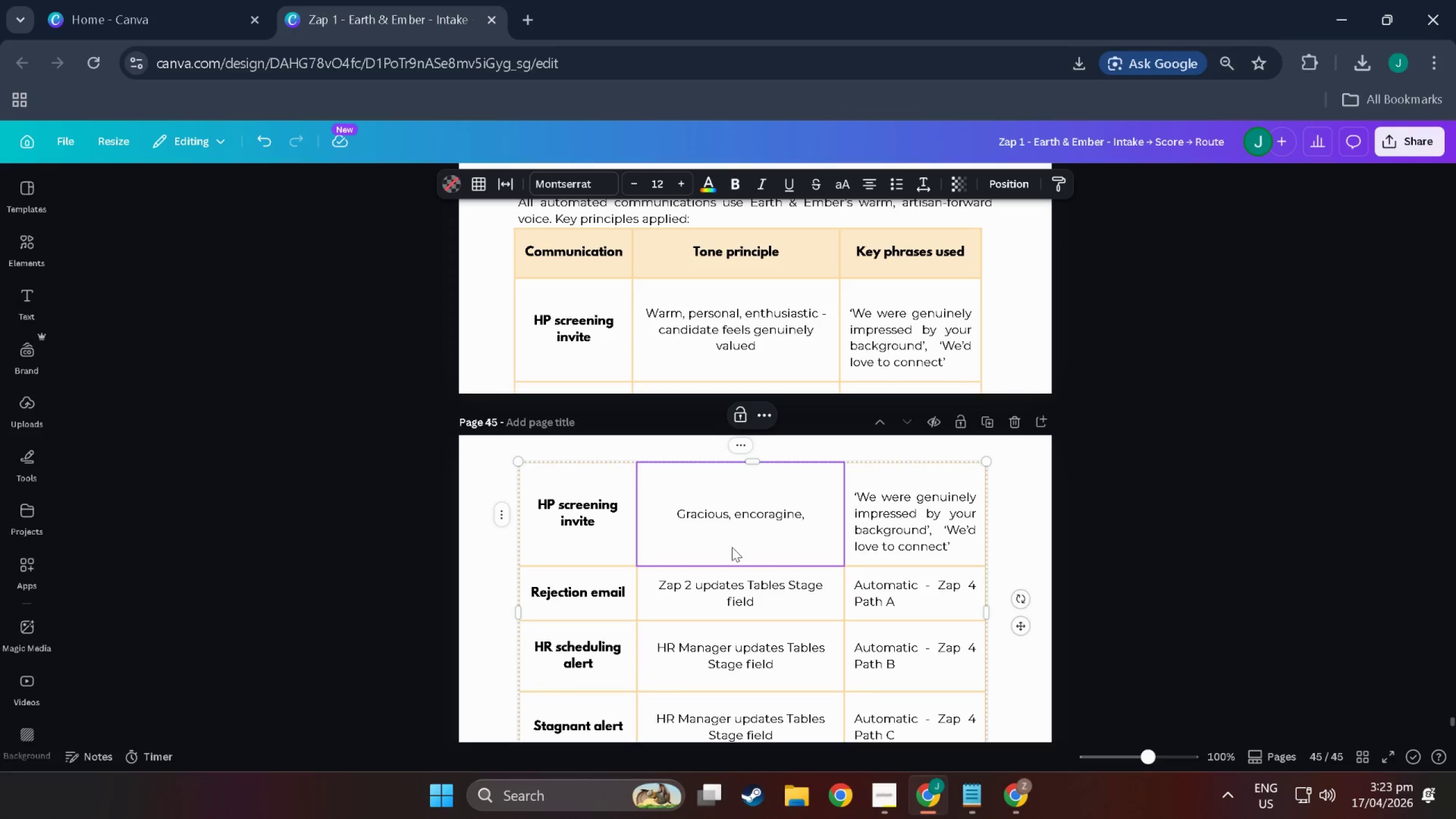 
key(U)
 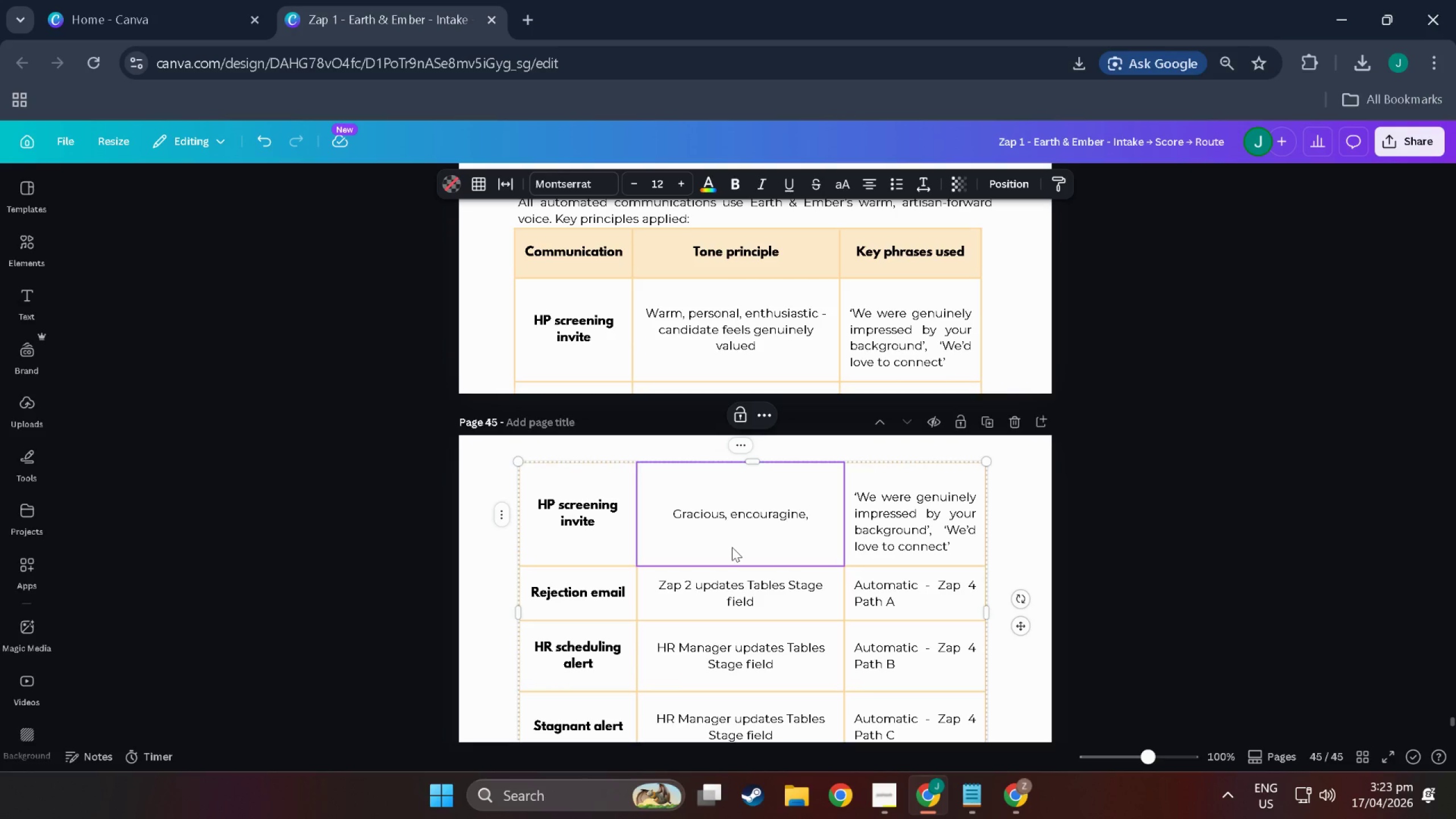 
key(ArrowRight)
 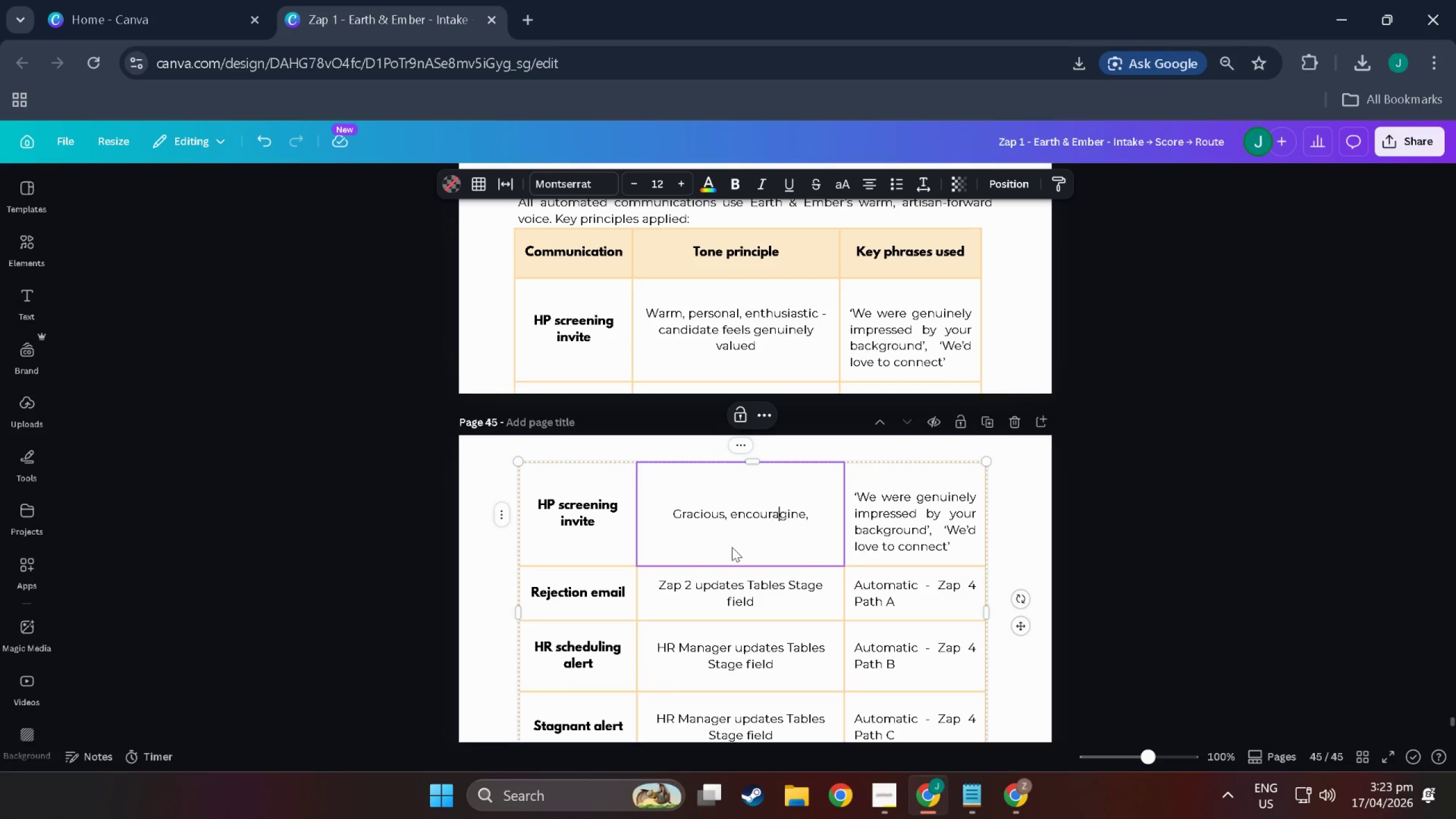 
key(ArrowRight)
 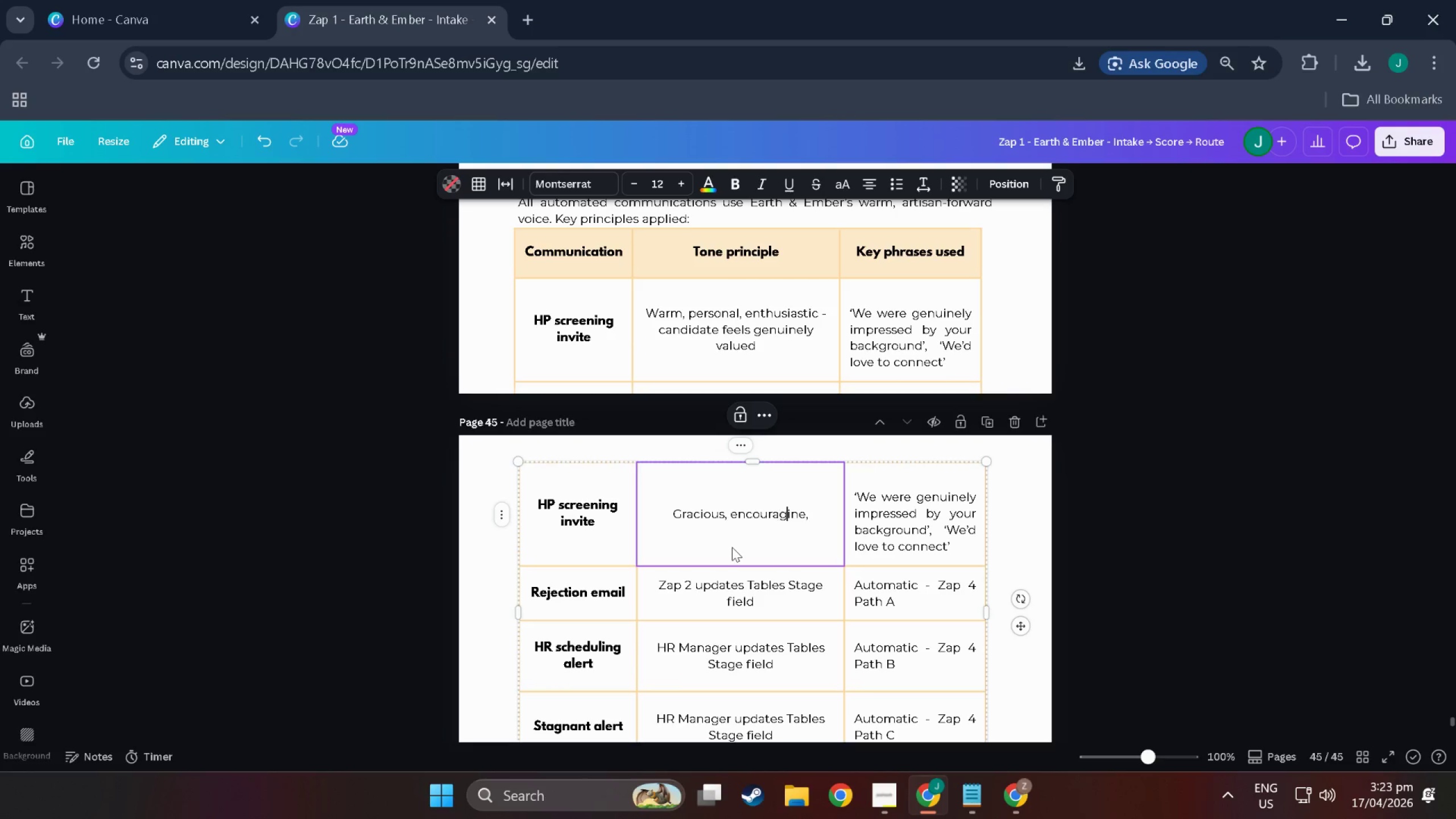 
key(ArrowRight)
 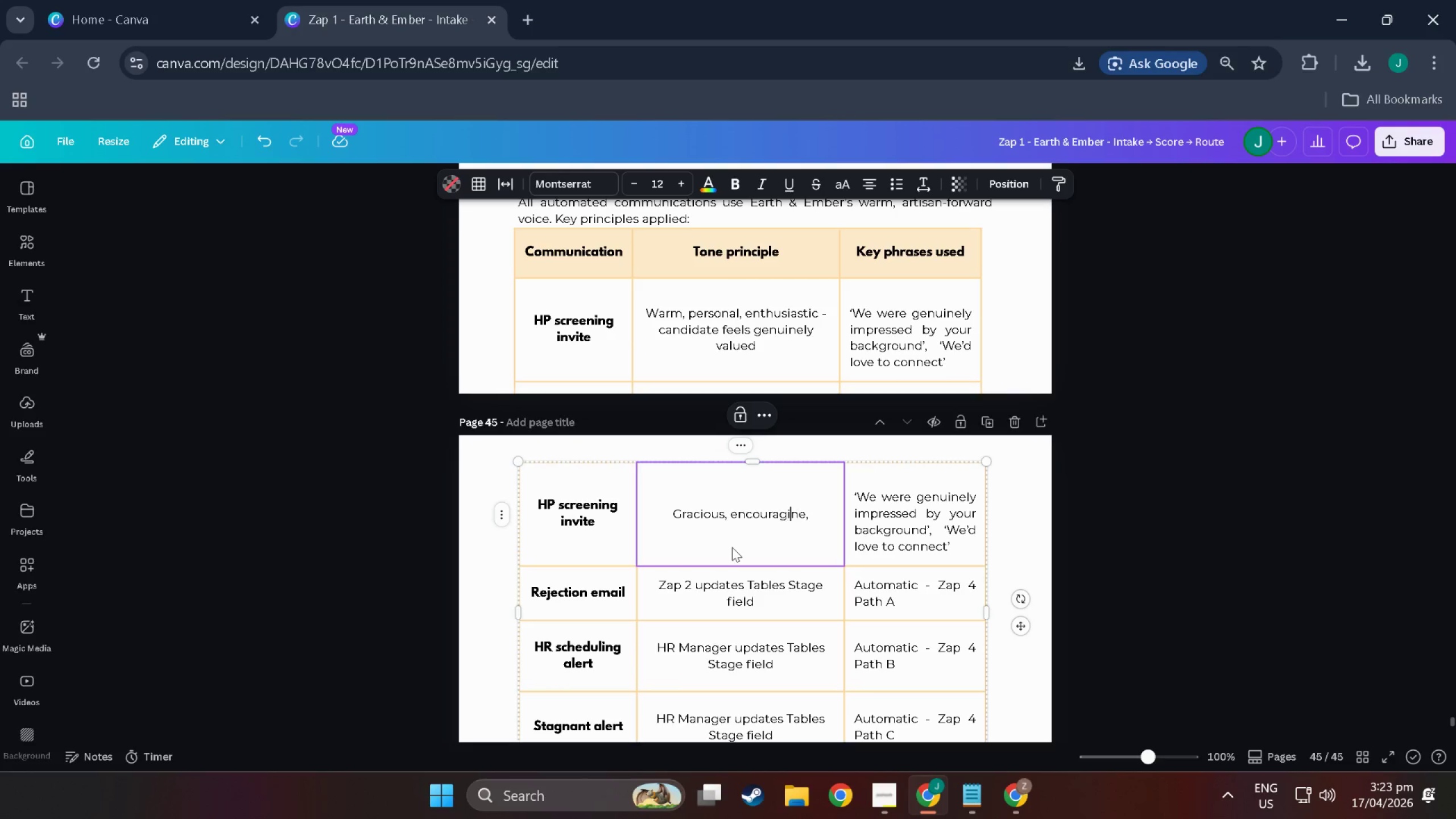 
key(ArrowRight)
 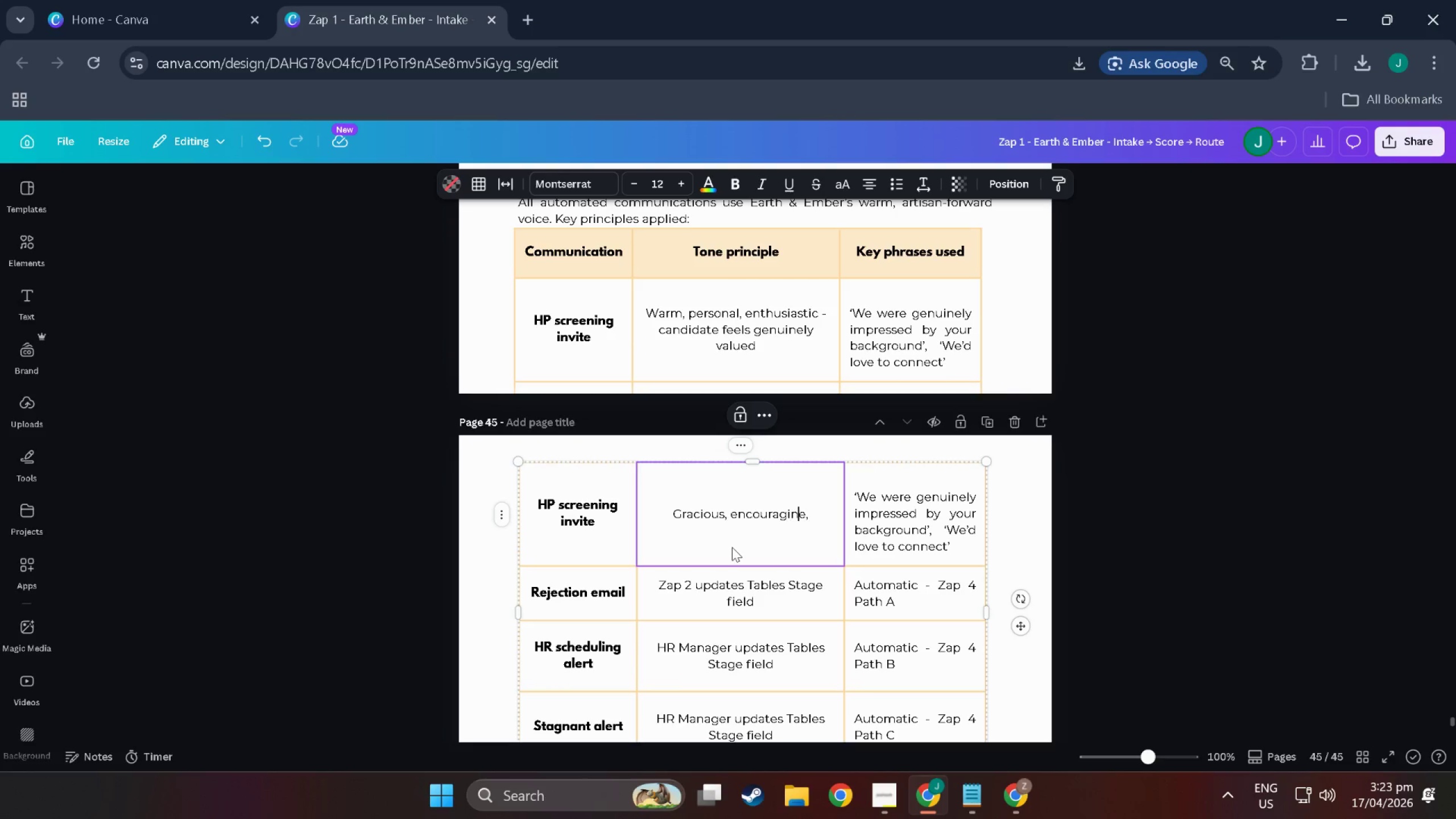 
key(ArrowRight)
 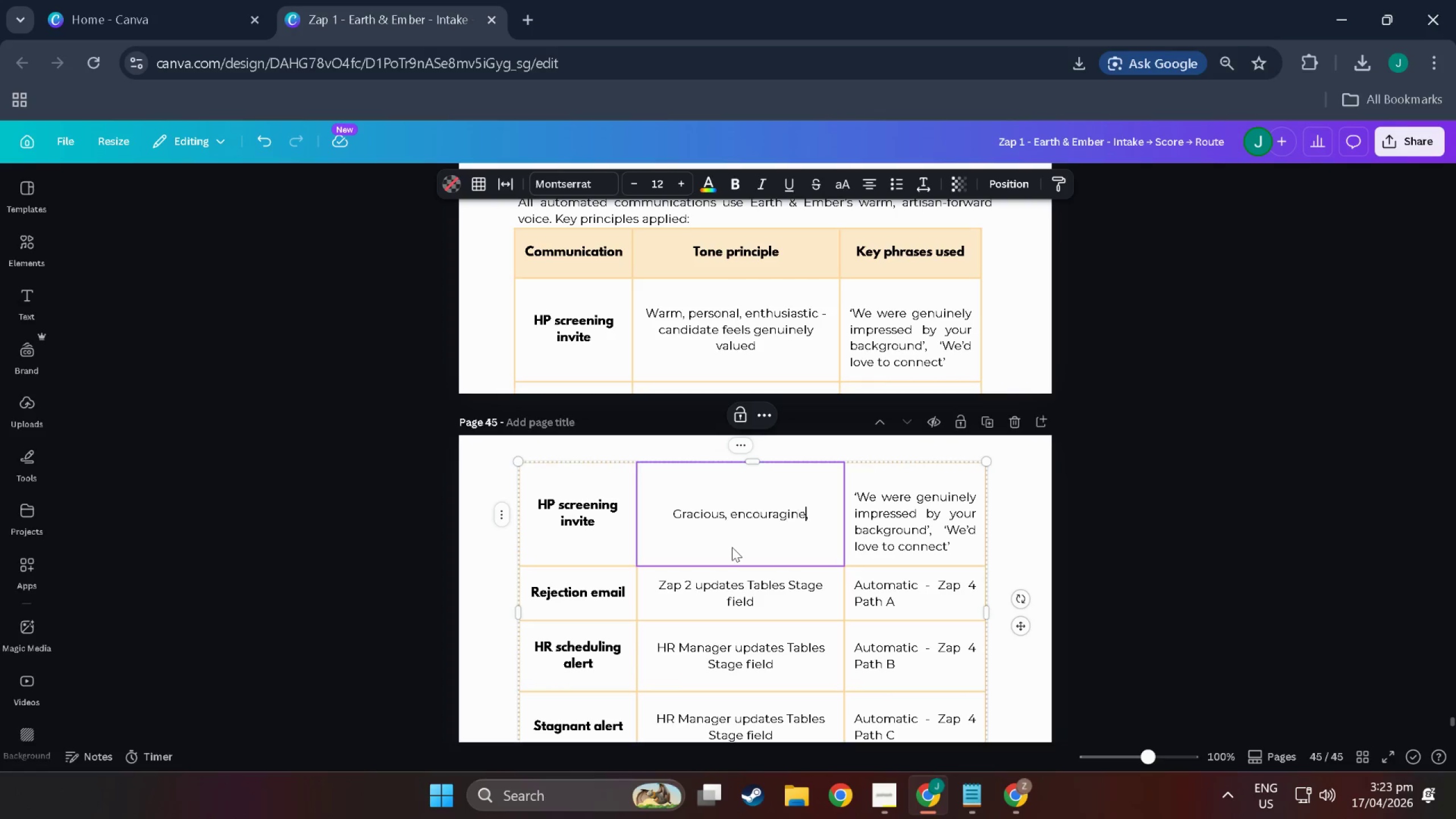 
key(ArrowRight)
 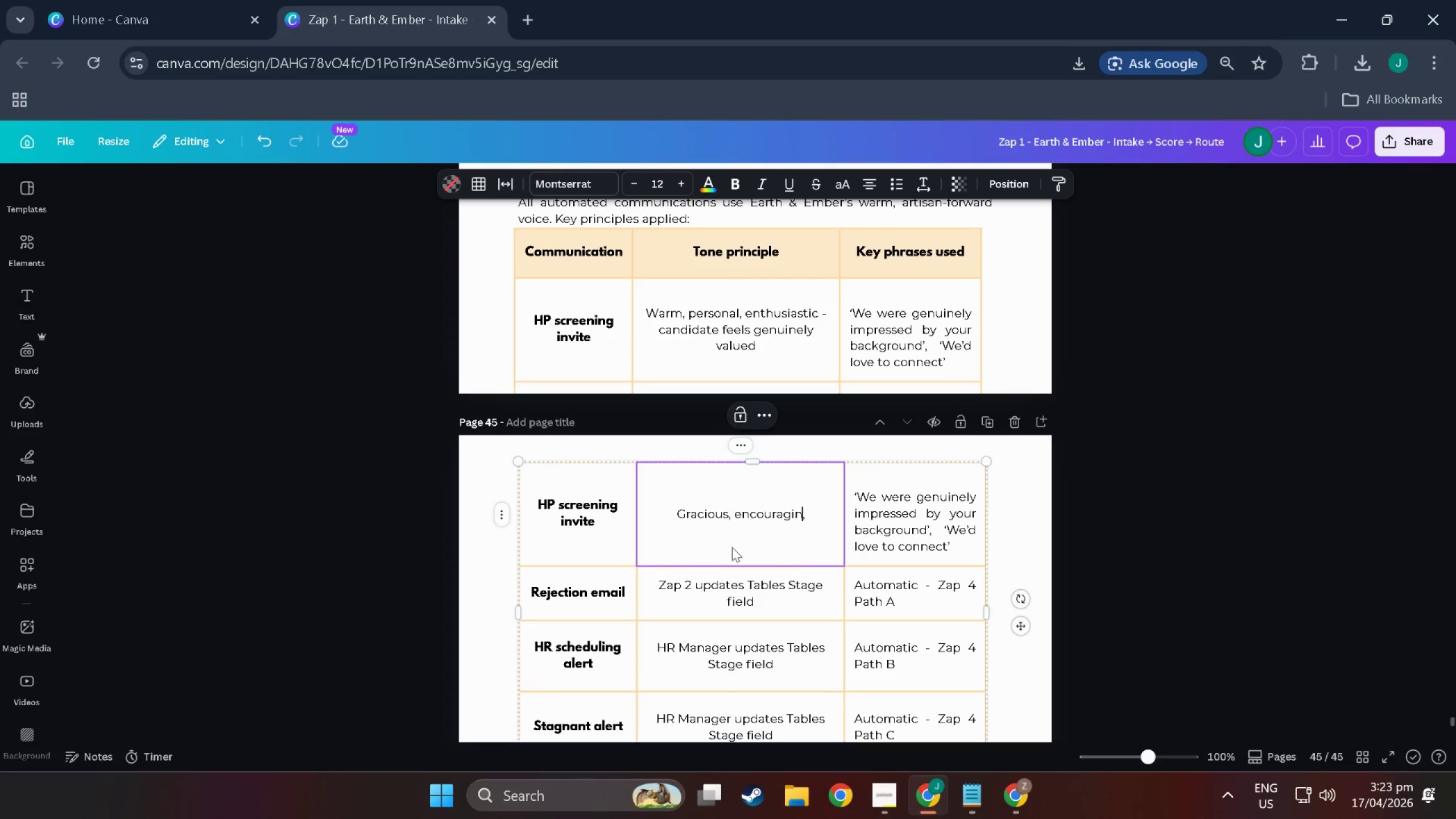 
key(Backspace)
 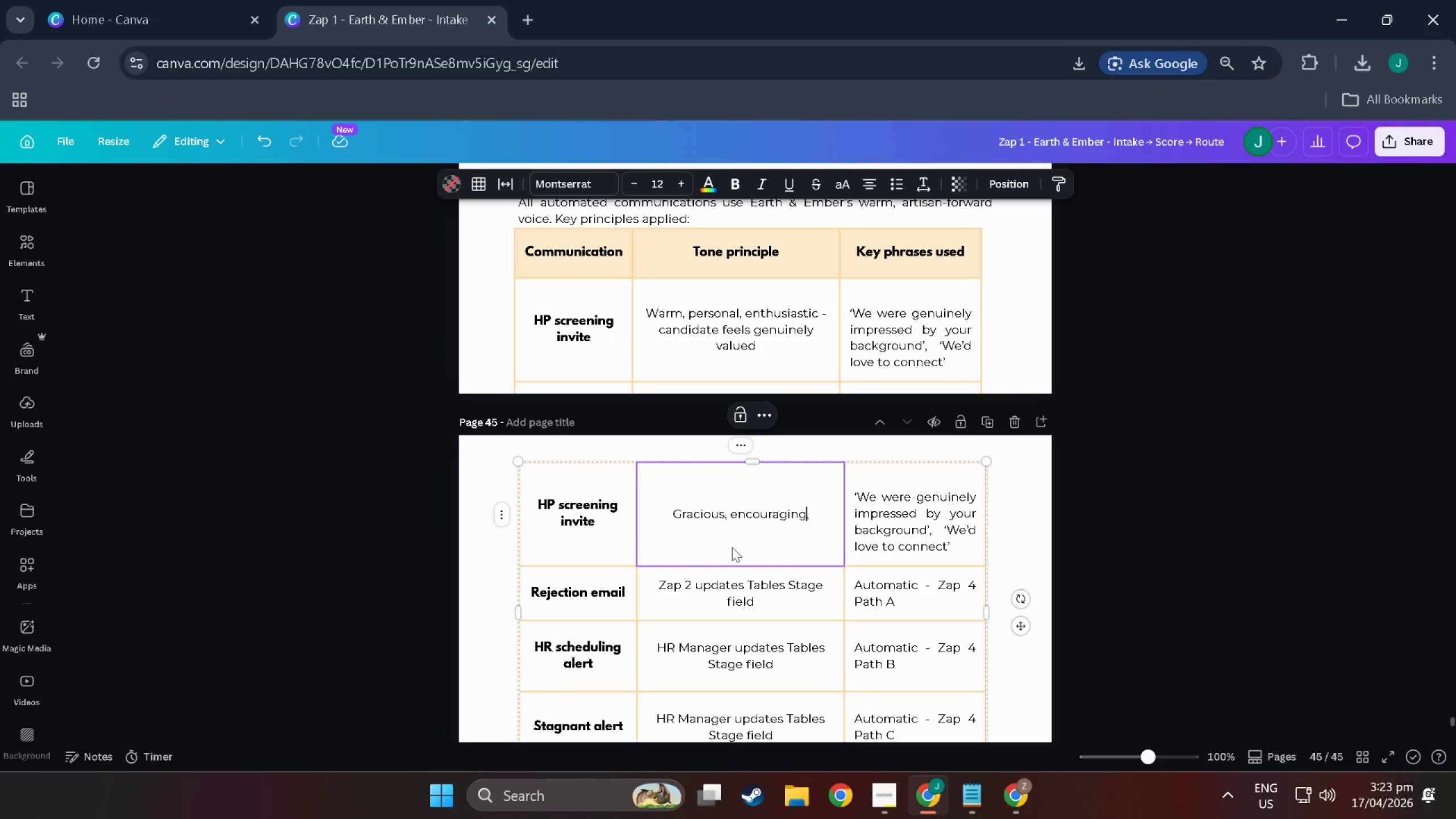 
key(G)
 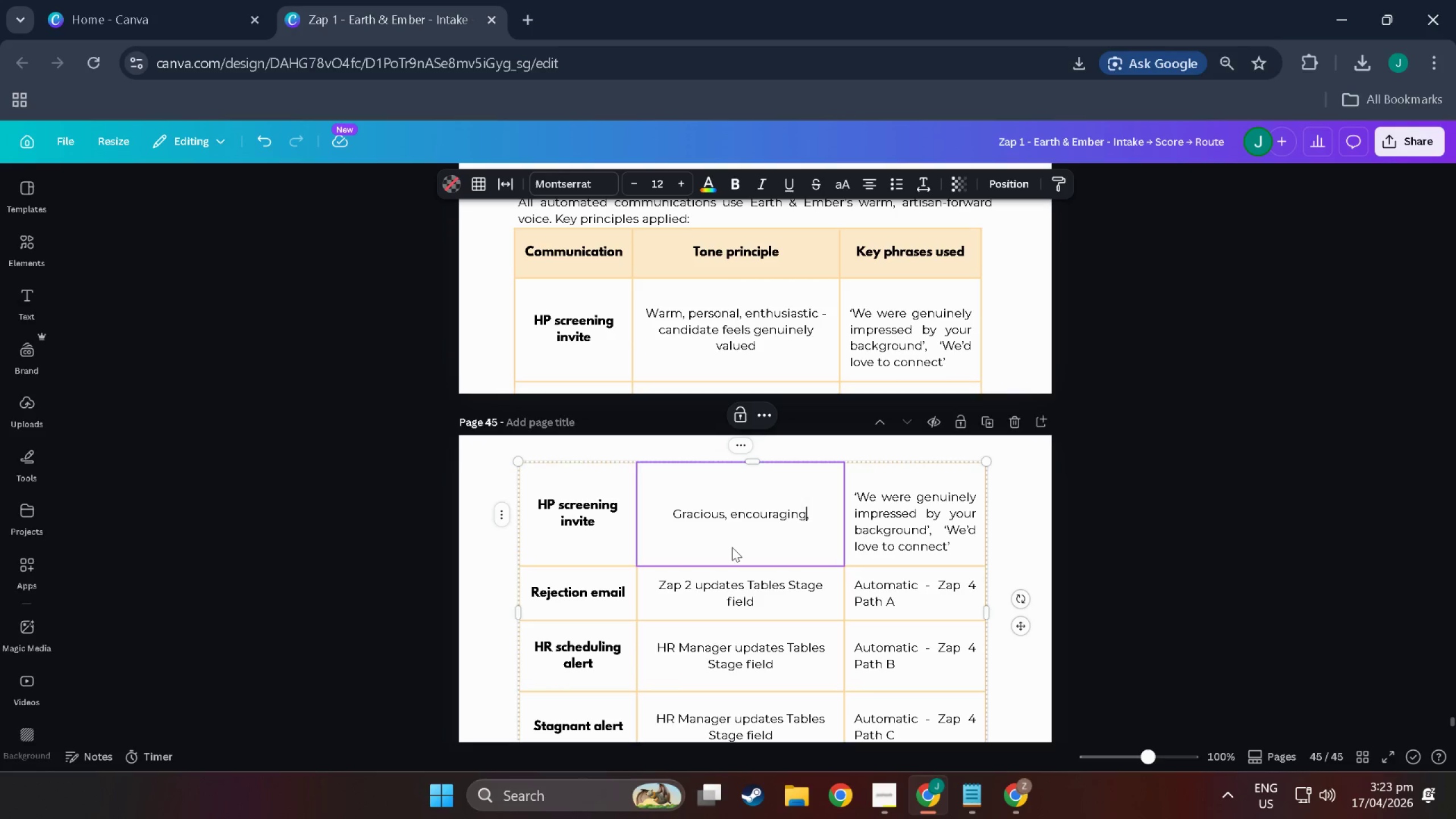 
key(ArrowRight)
 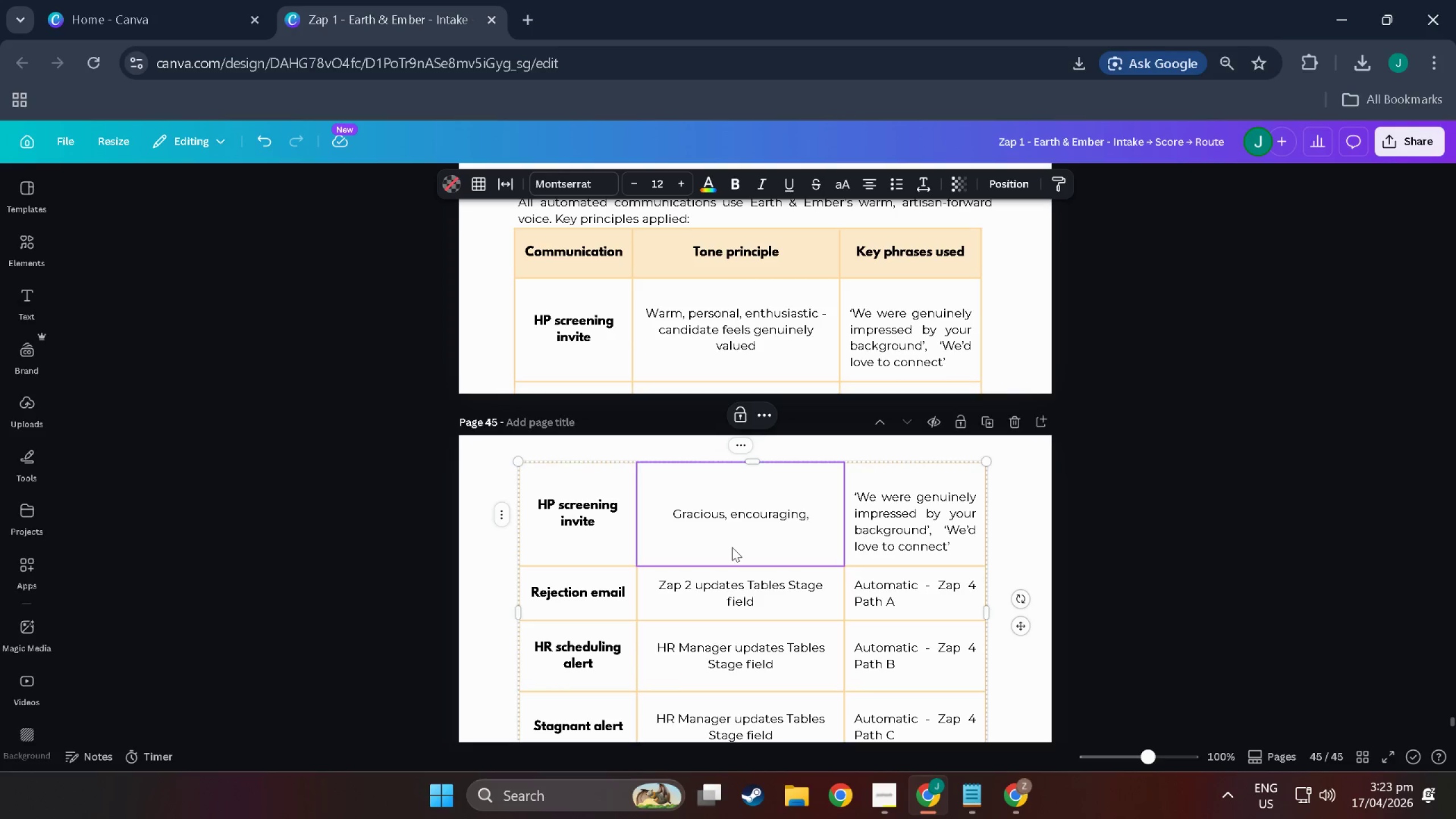 
type( co m)
key(Backspace)
key(Backspace)
type(mmunity-minded 0)
key(Backspace)
type(- no door slammed shut)
 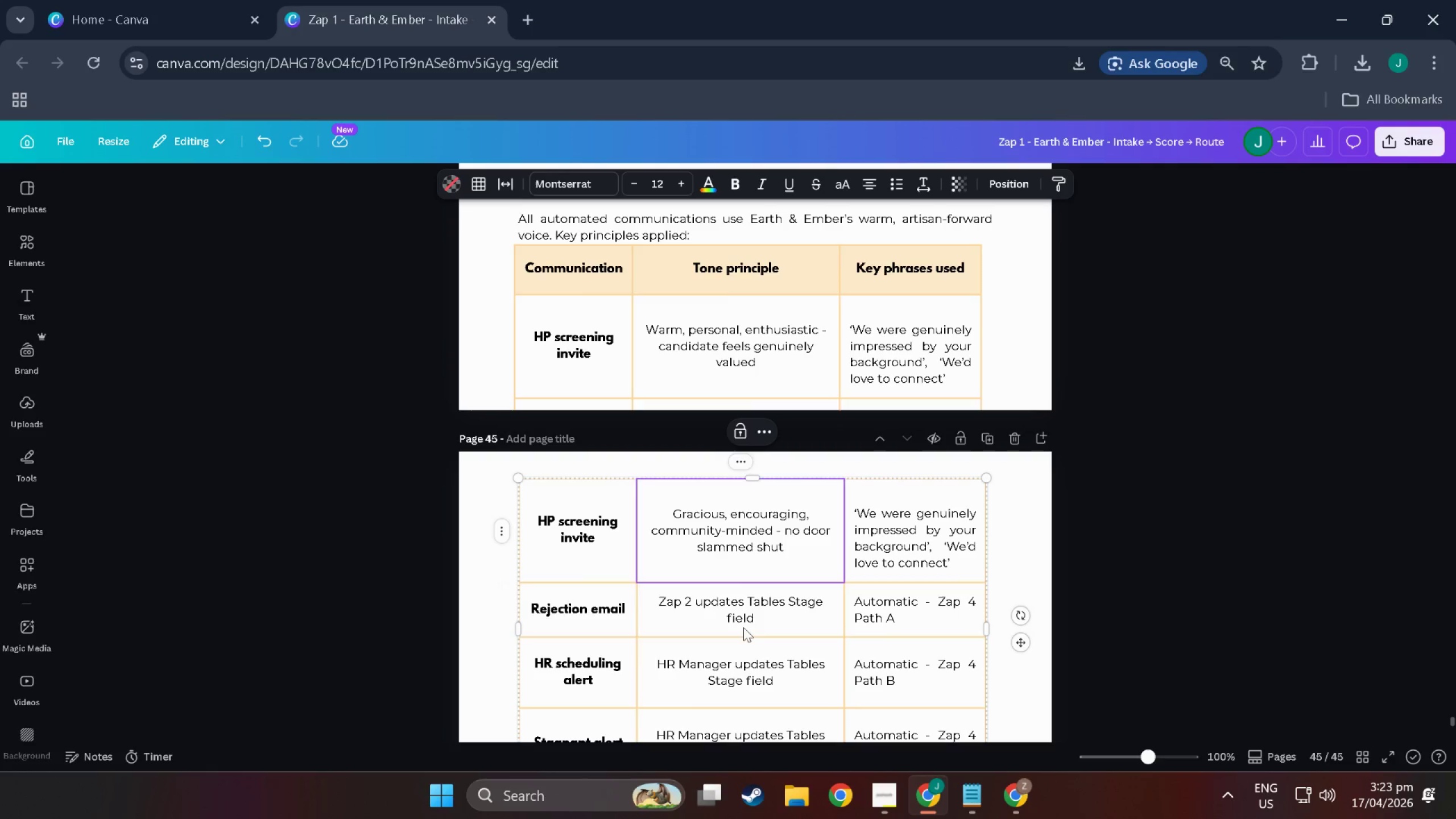 
double_click([766, 622])
 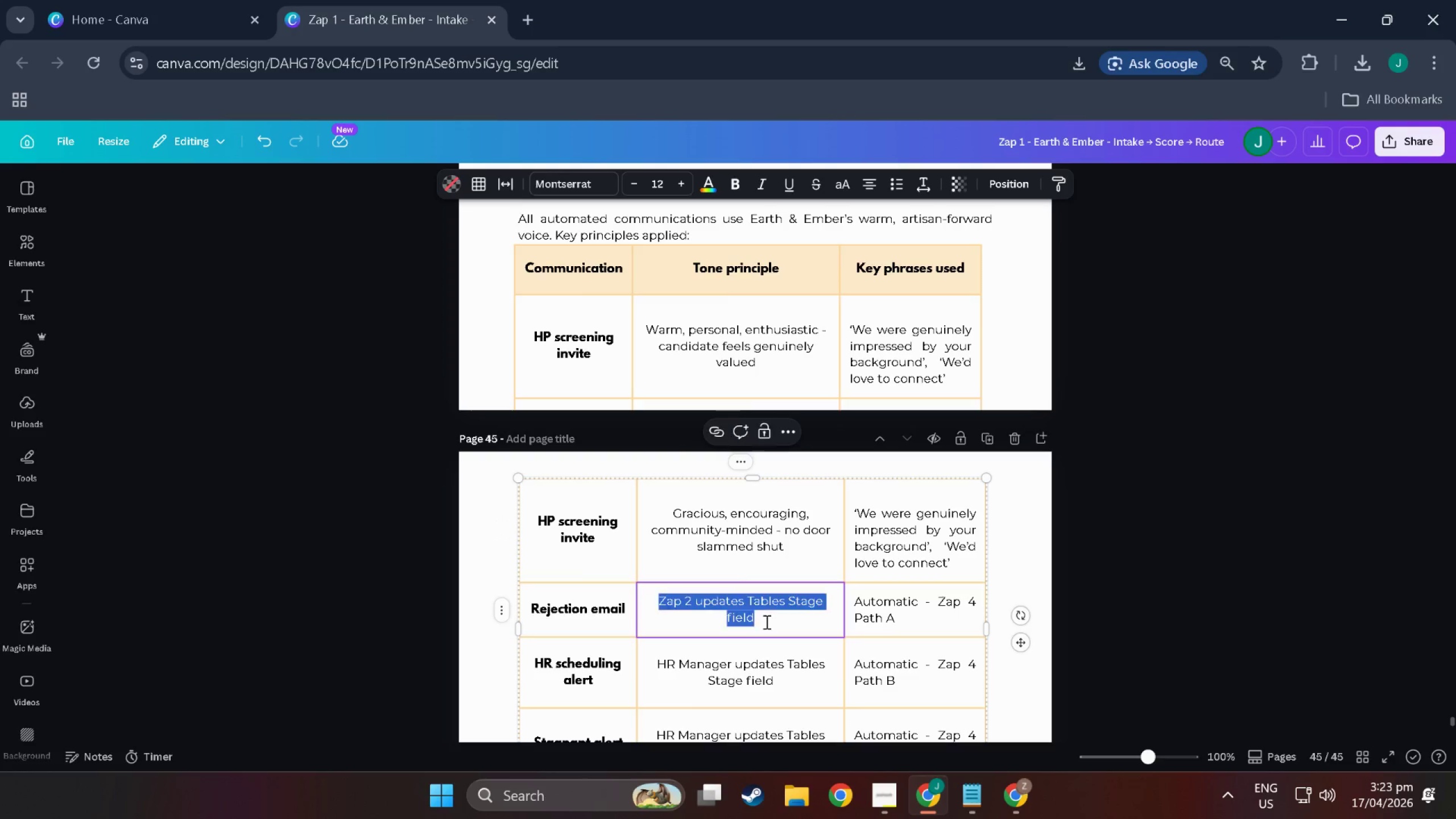 
triple_click([766, 622])
 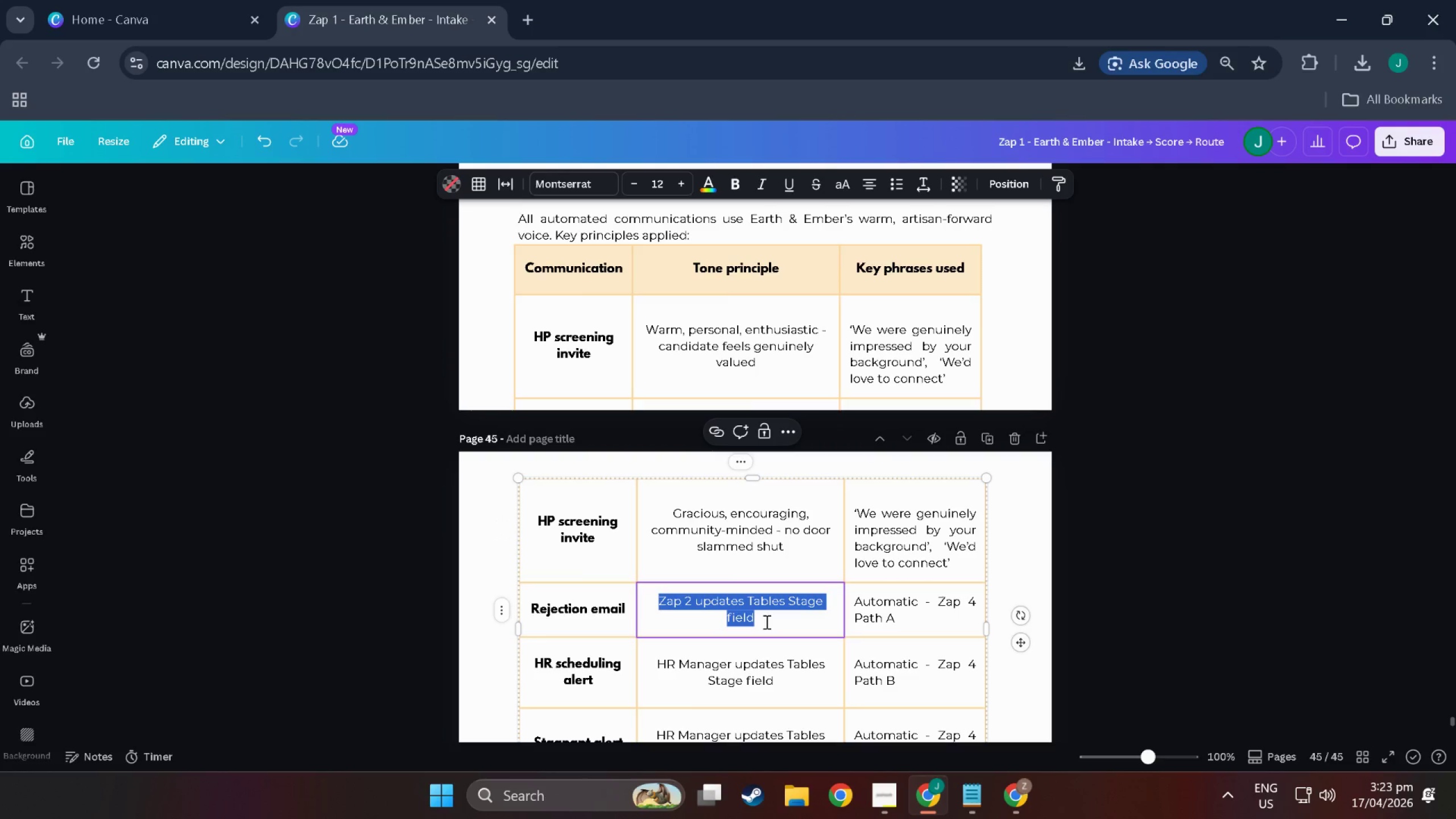 
type(Urgenr)
key(Backspace)
type(t, action )
key(Backspace)
type(- )
key(Backspace)
type(oriented, factual - HR needs to act fast)
 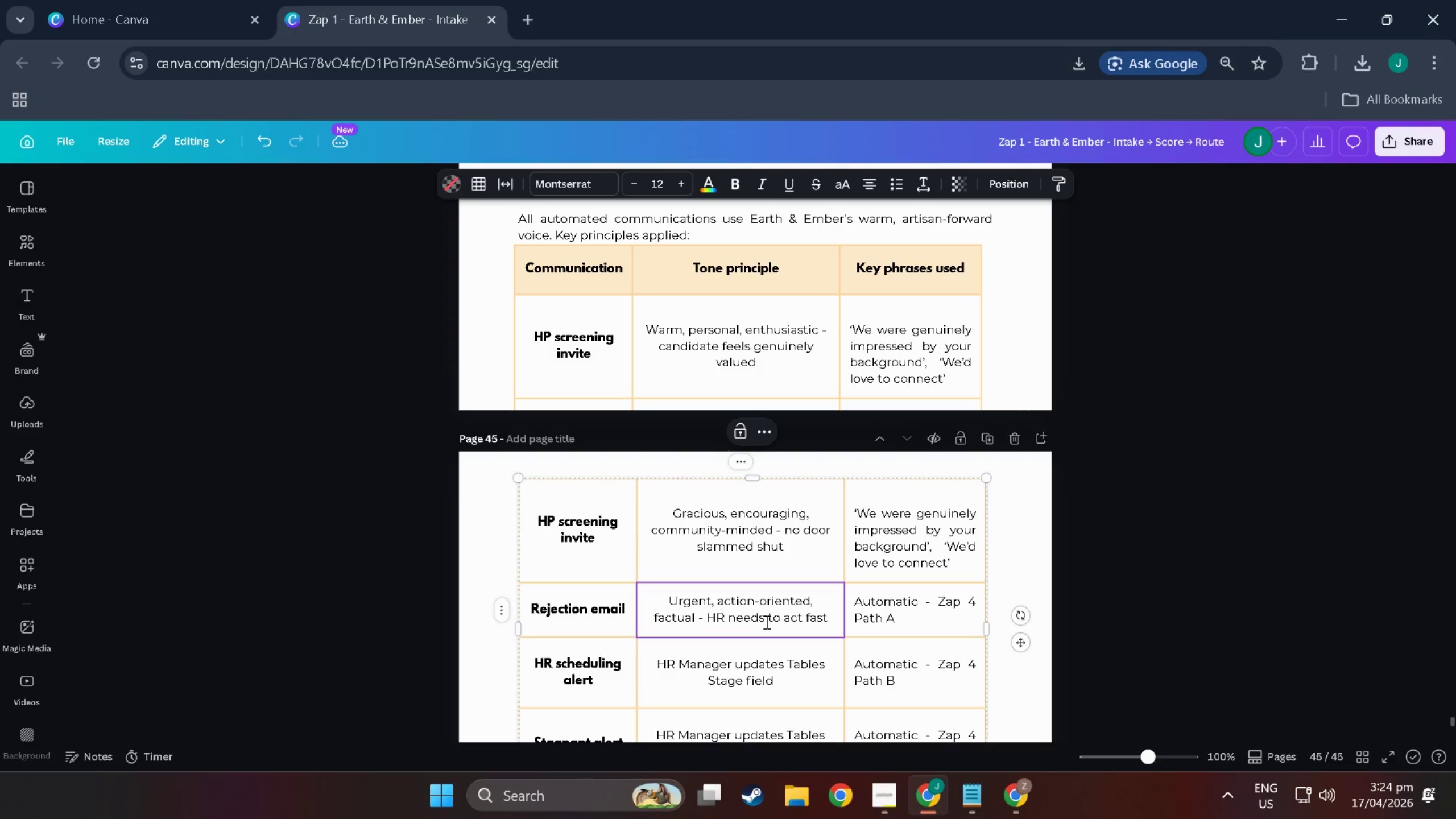 
scroll: coordinate [766, 622], scroll_direction: down, amount: 5.0
 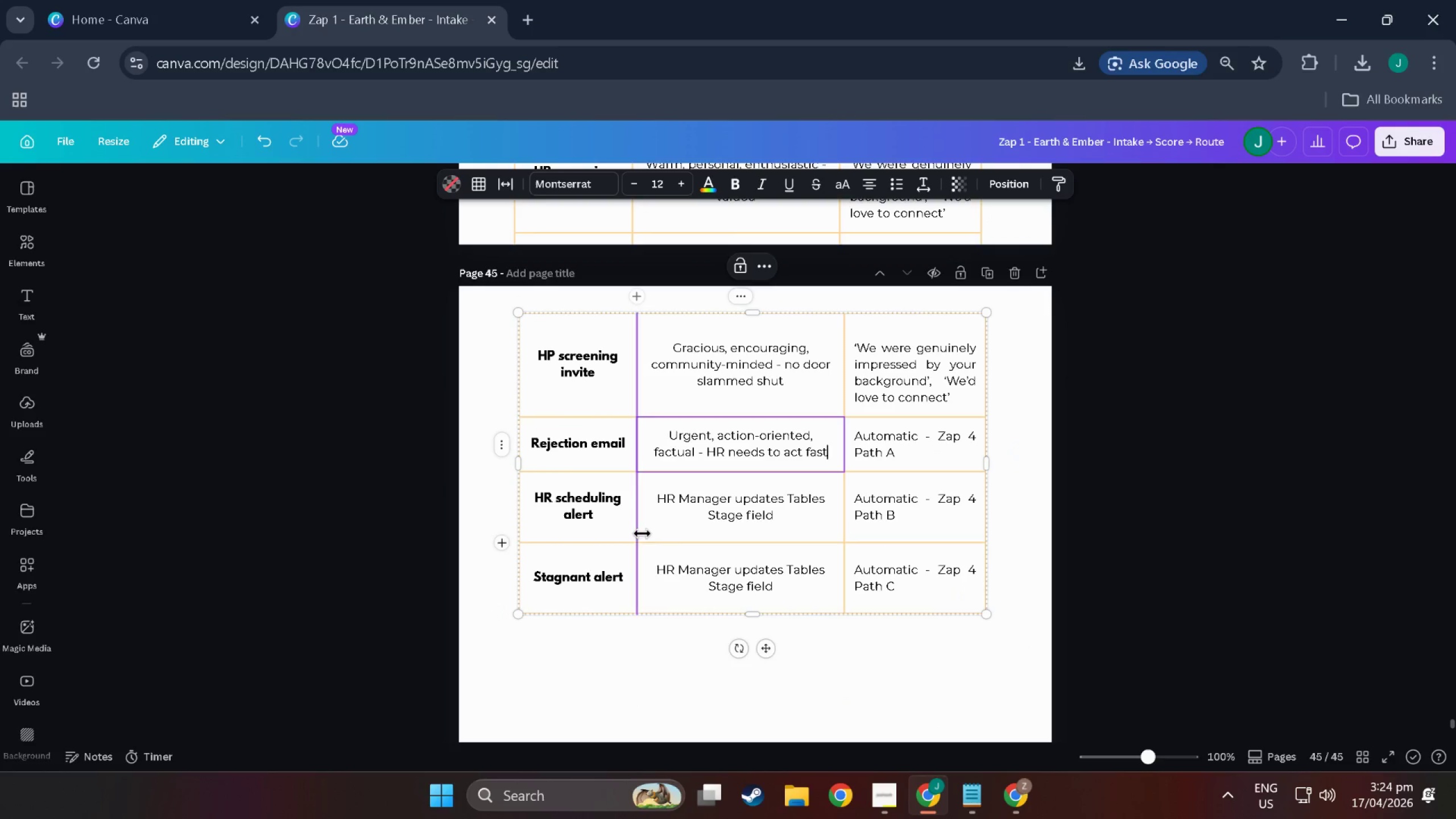 
double_click([614, 519])
 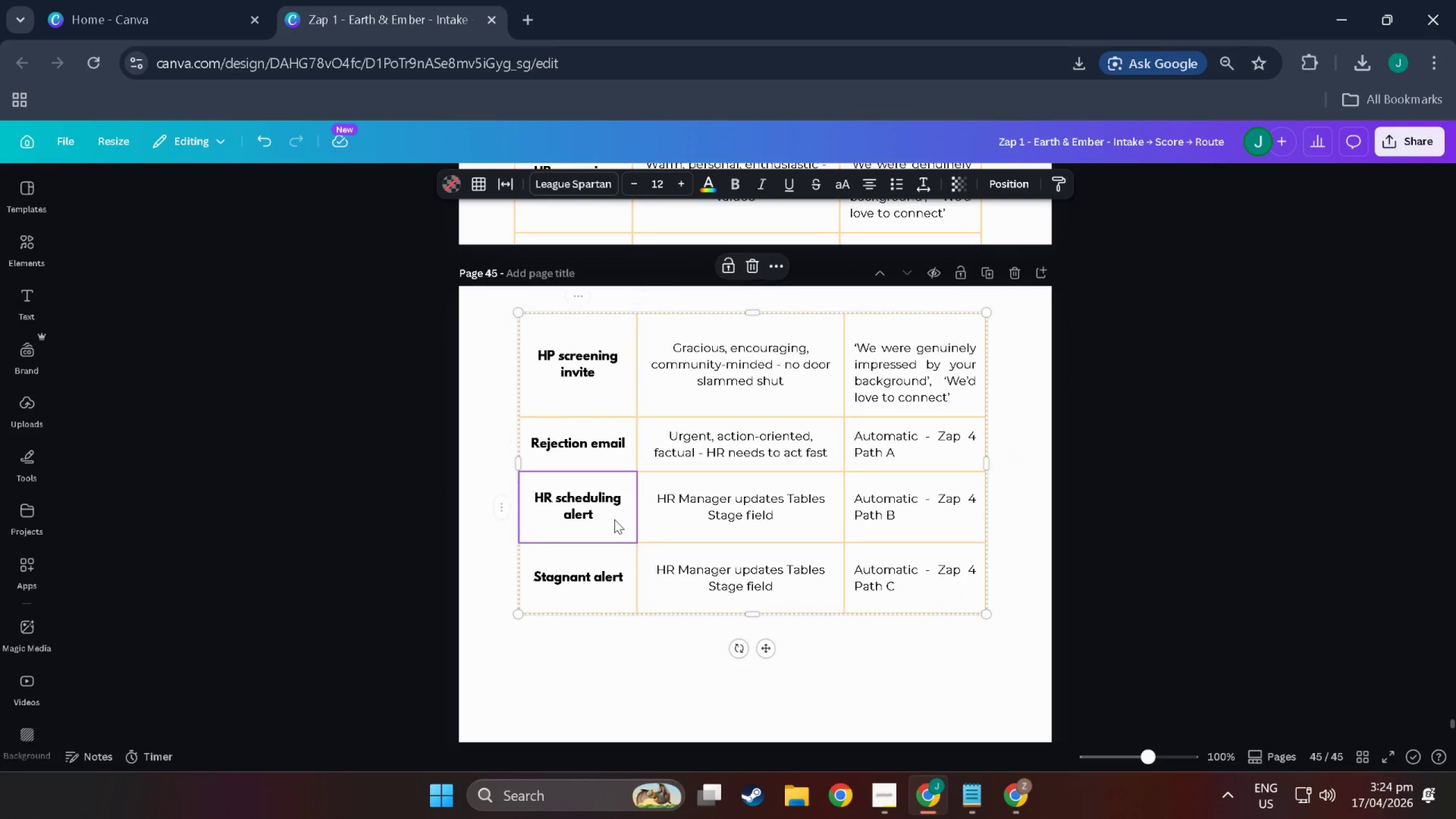 
triple_click([614, 519])
 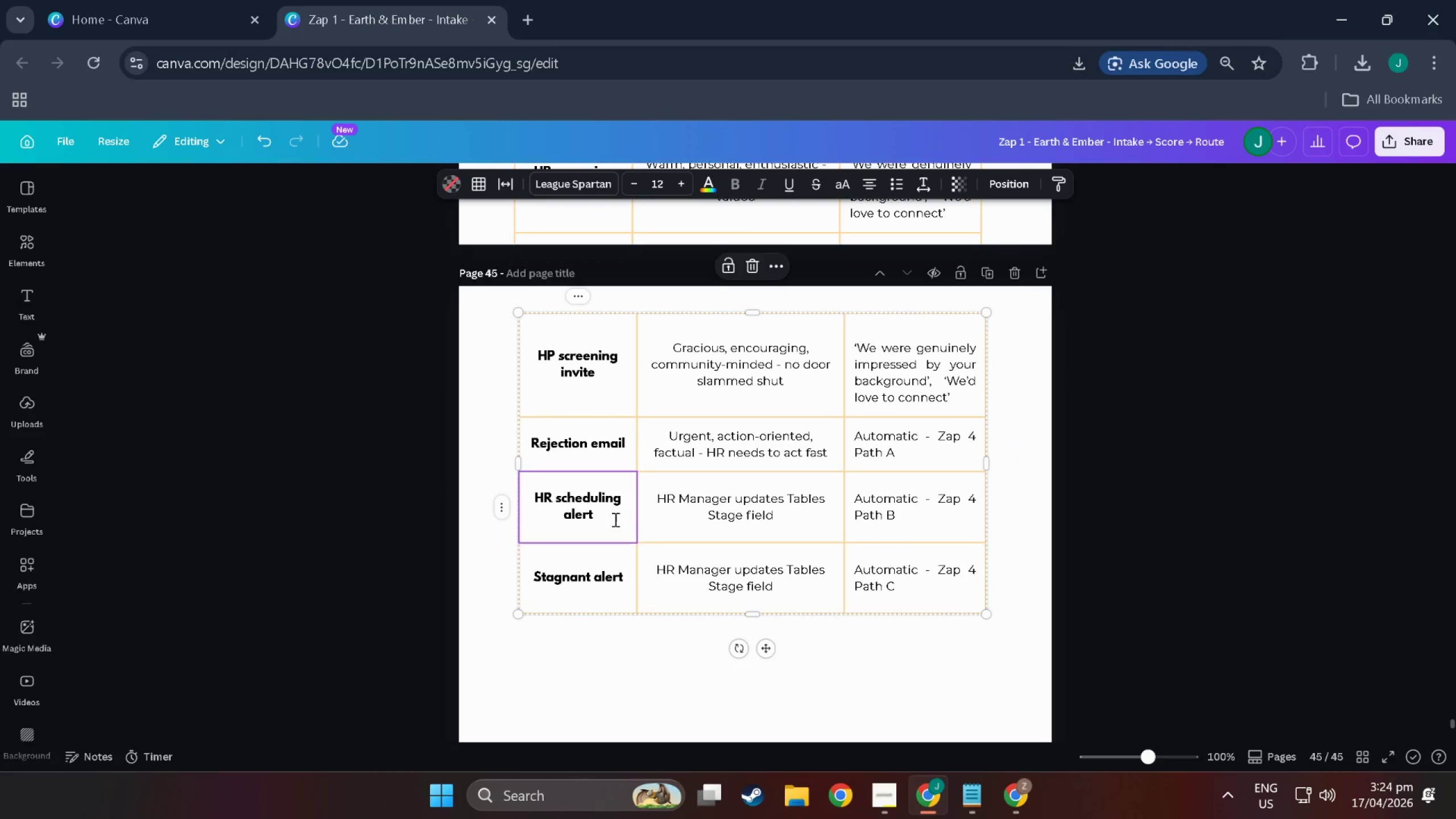 
triple_click([614, 519])
 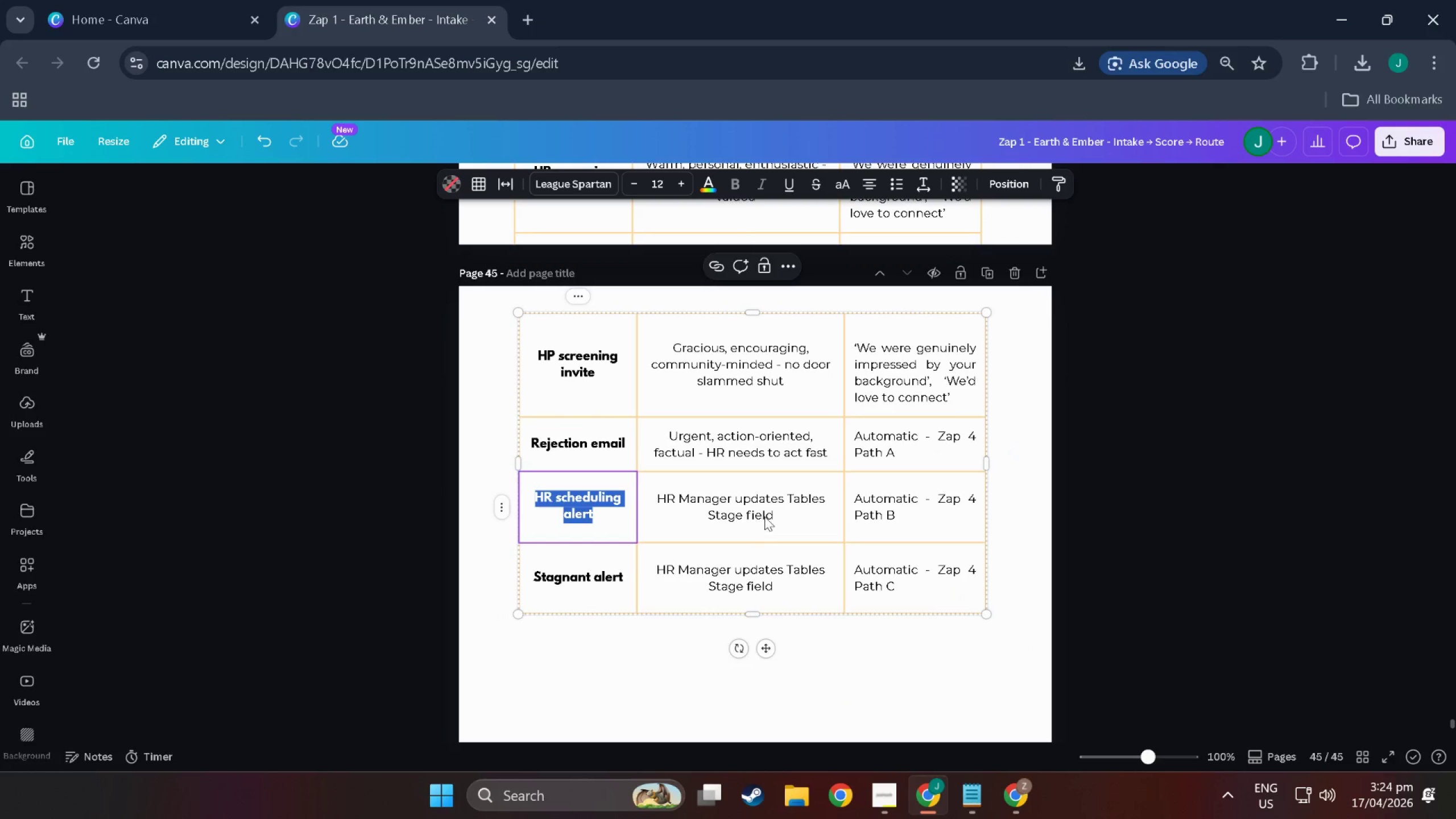 
double_click([764, 516])
 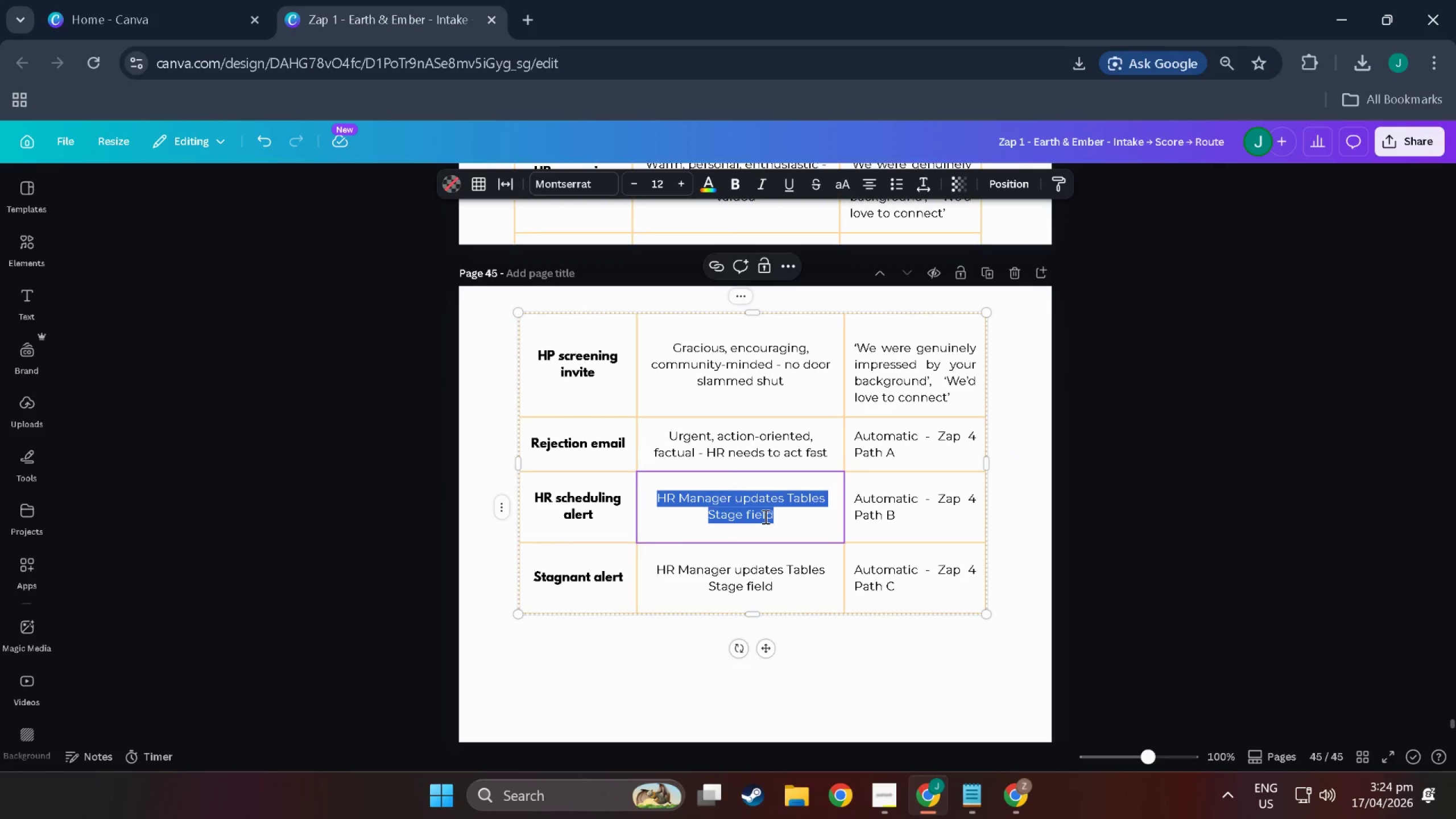 
triple_click([764, 516])
 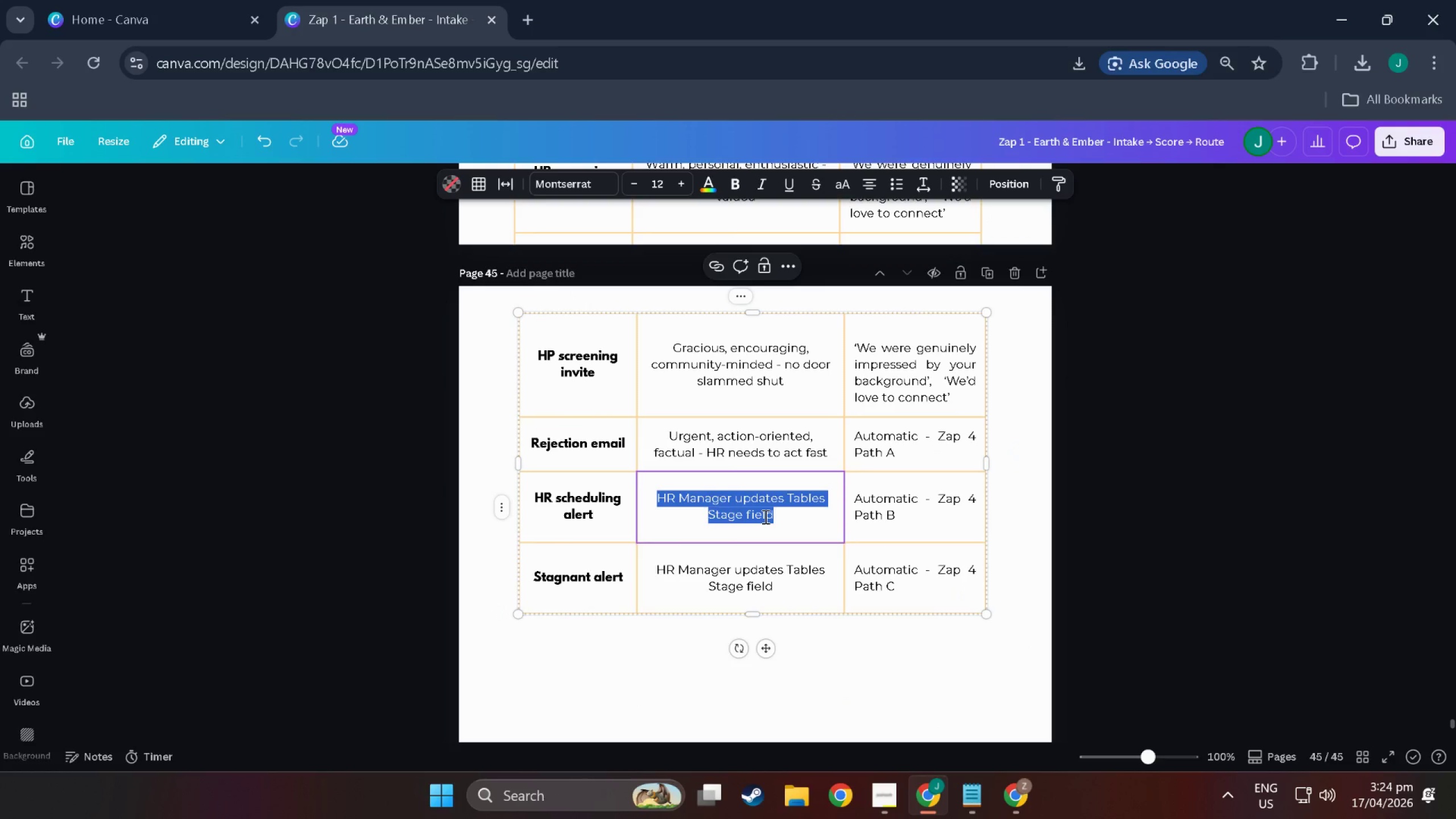 
wait(10.04)
 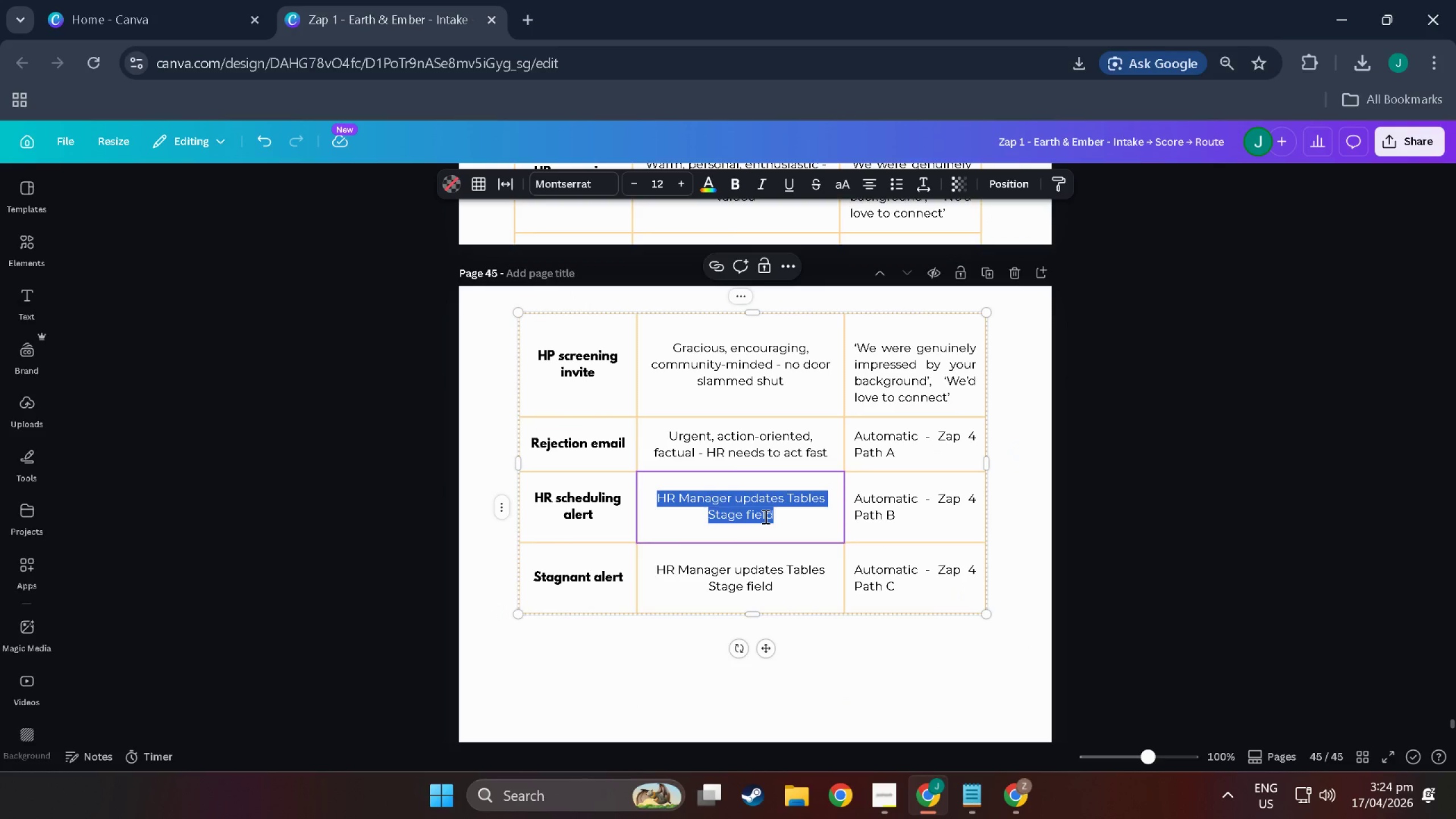 
scroll: coordinate [590, 420], scroll_direction: up, amount: 4.0
 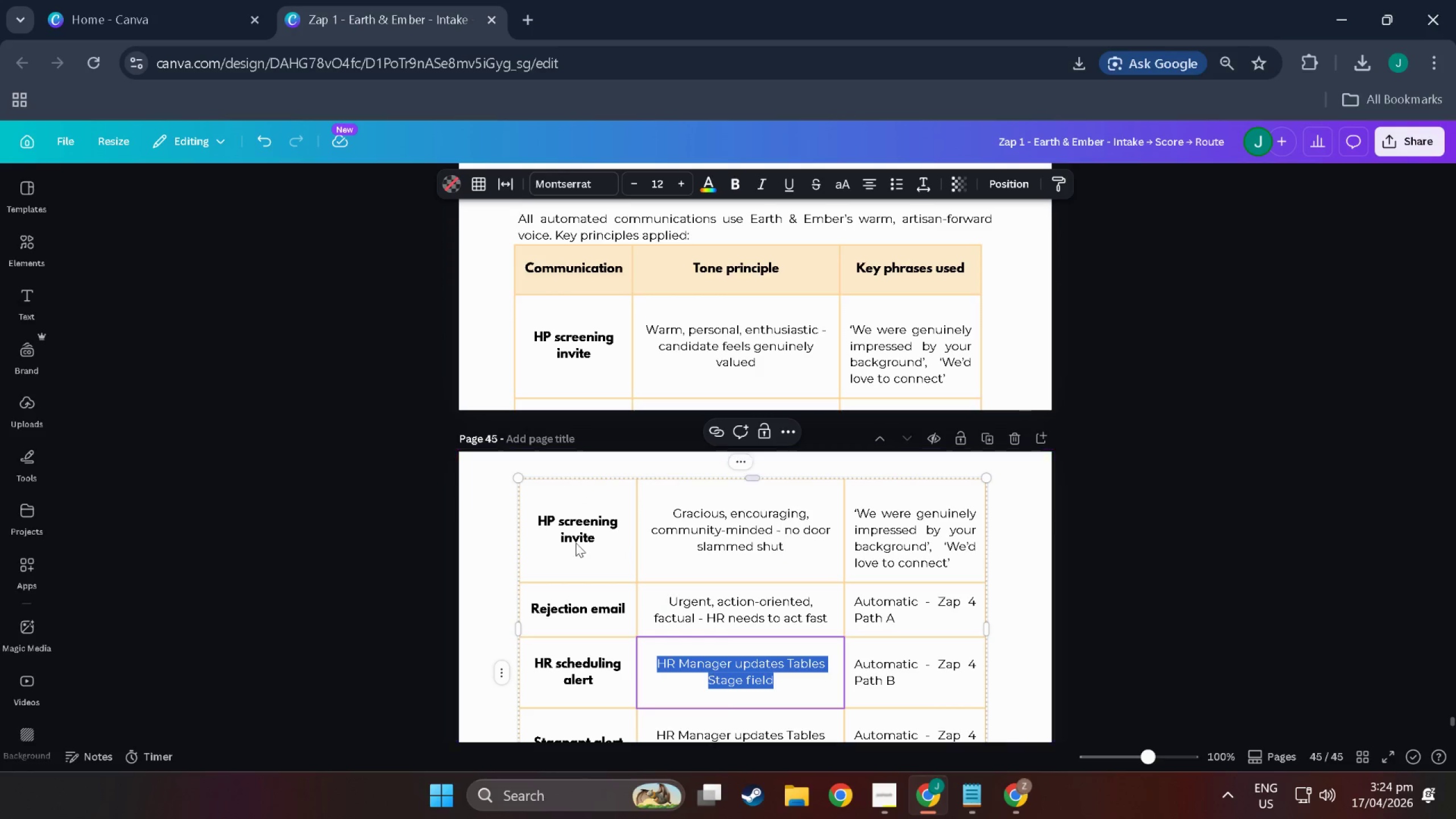 
left_click([576, 545])
 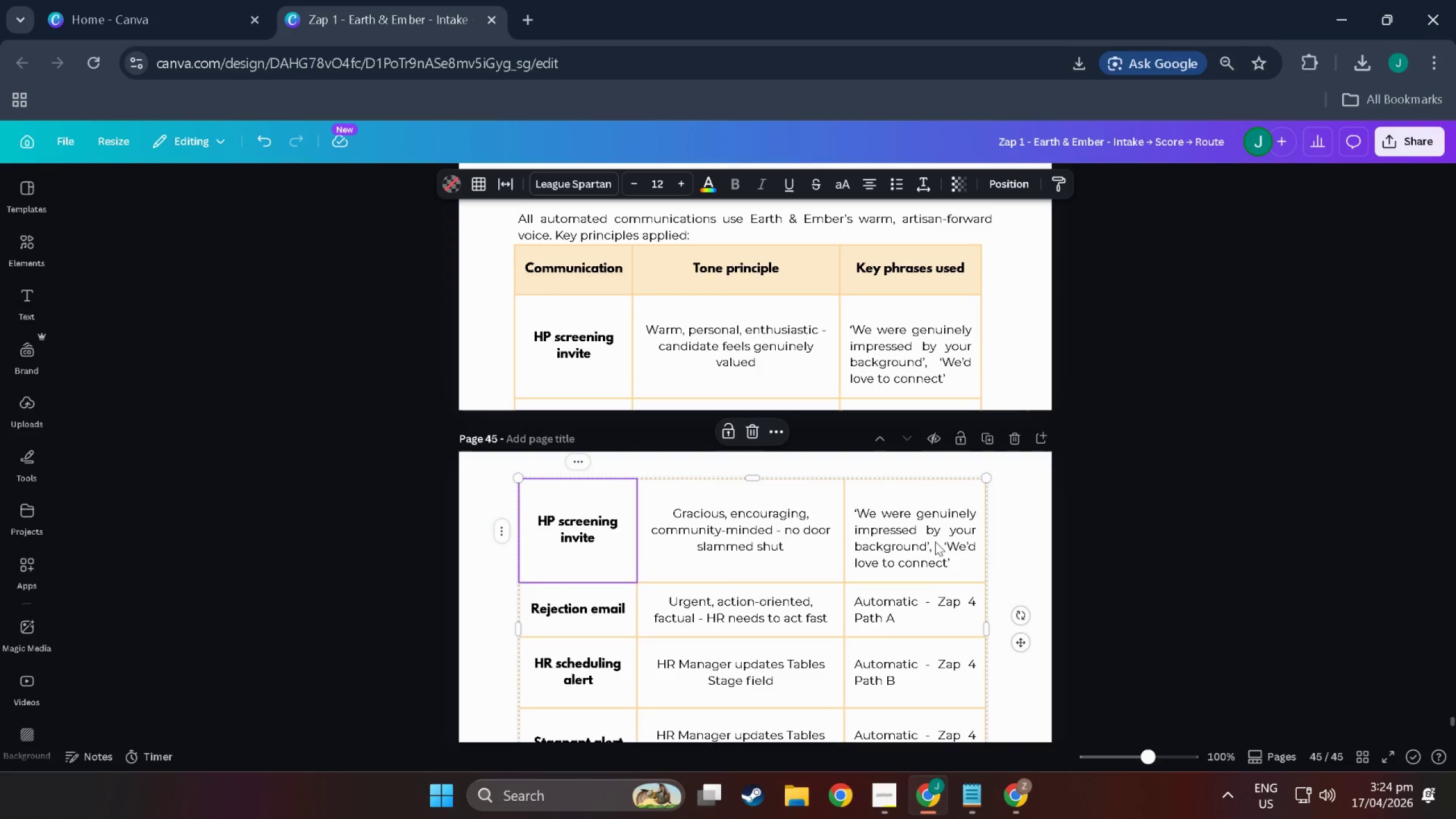 
left_click([935, 541])
 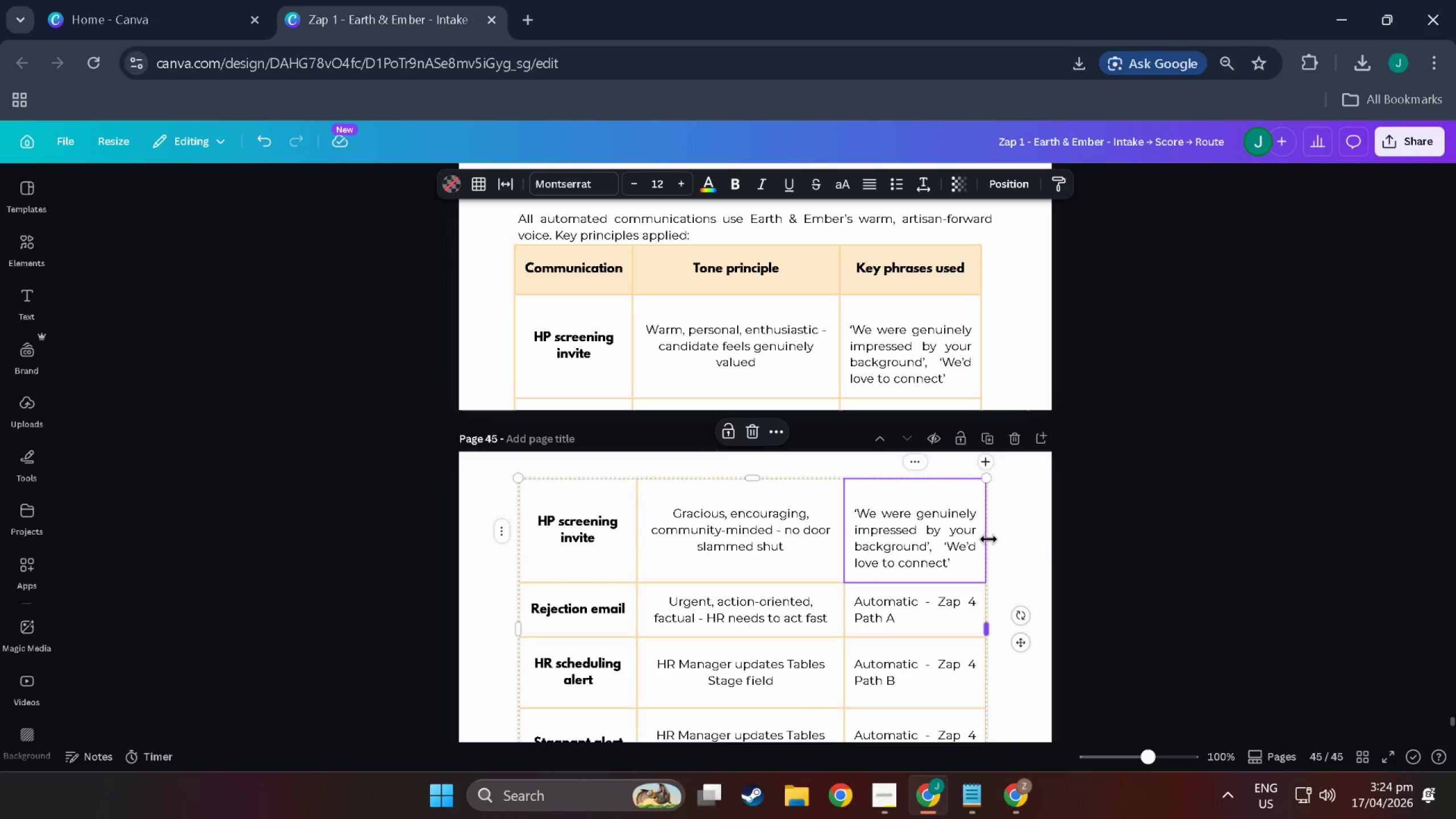 
left_click([1041, 532])
 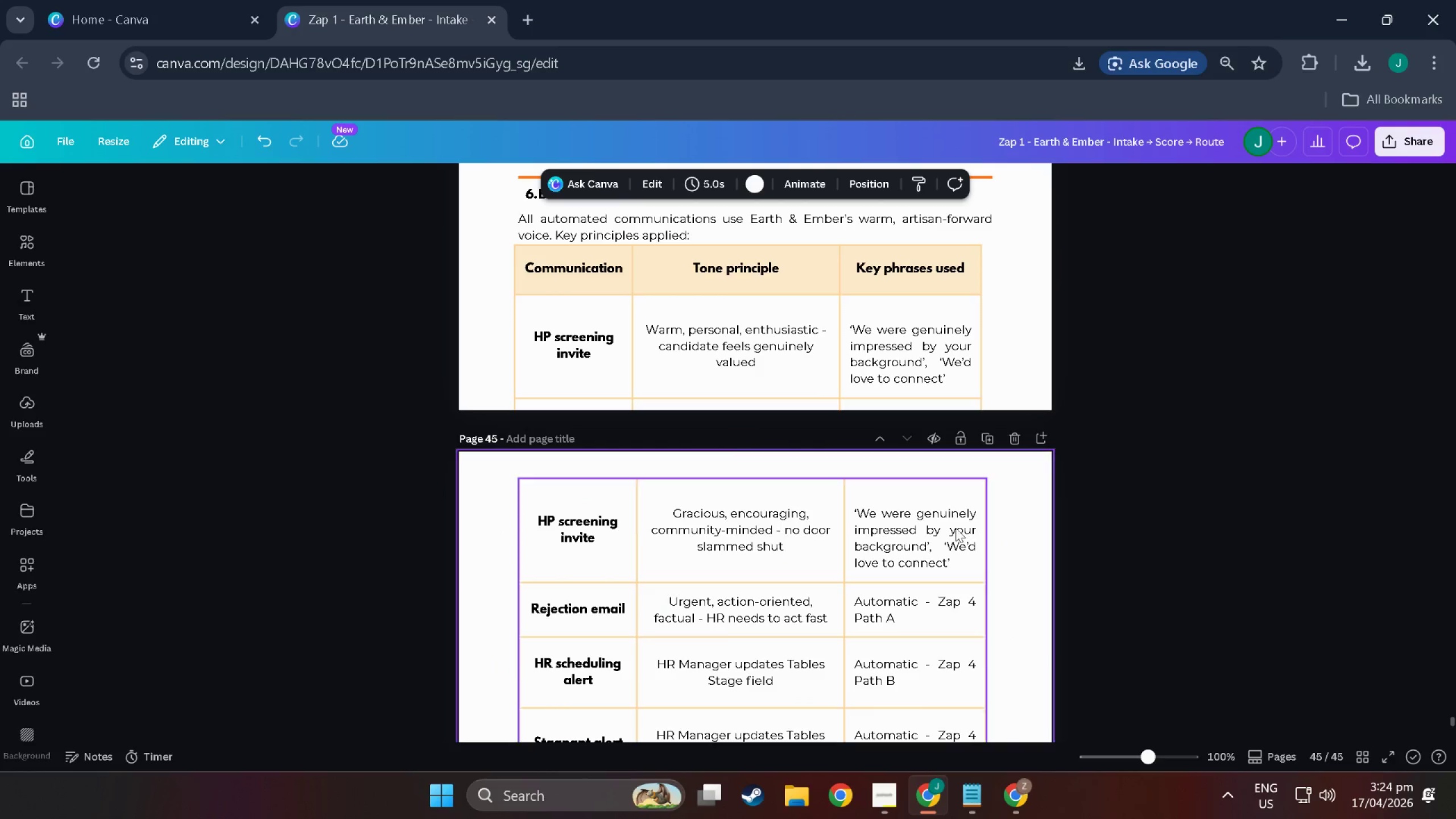 
left_click_drag(start_coordinate=[955, 528], to_coordinate=[970, 521])
 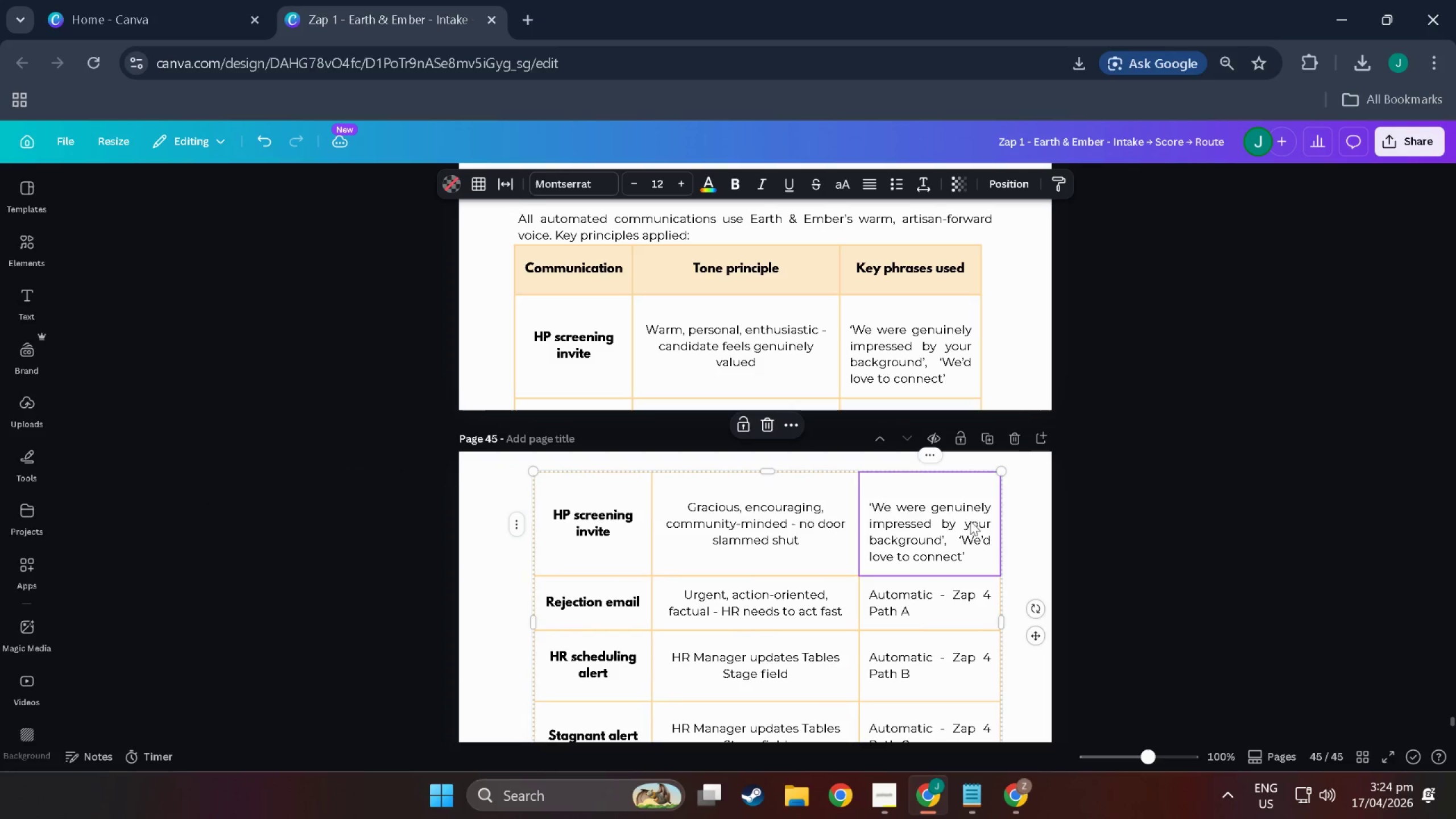 
left_click([970, 521])
 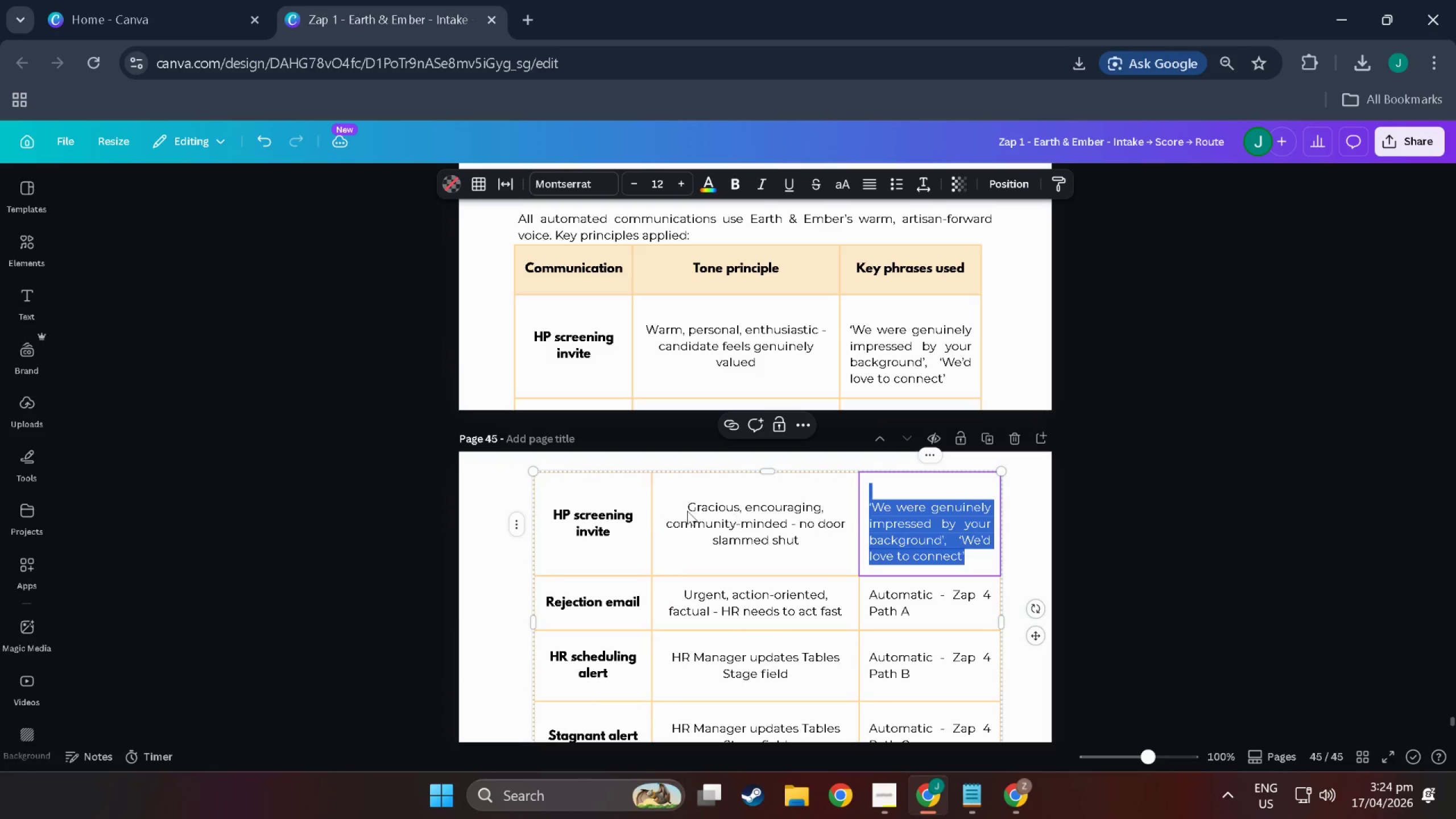 
left_click([634, 512])
 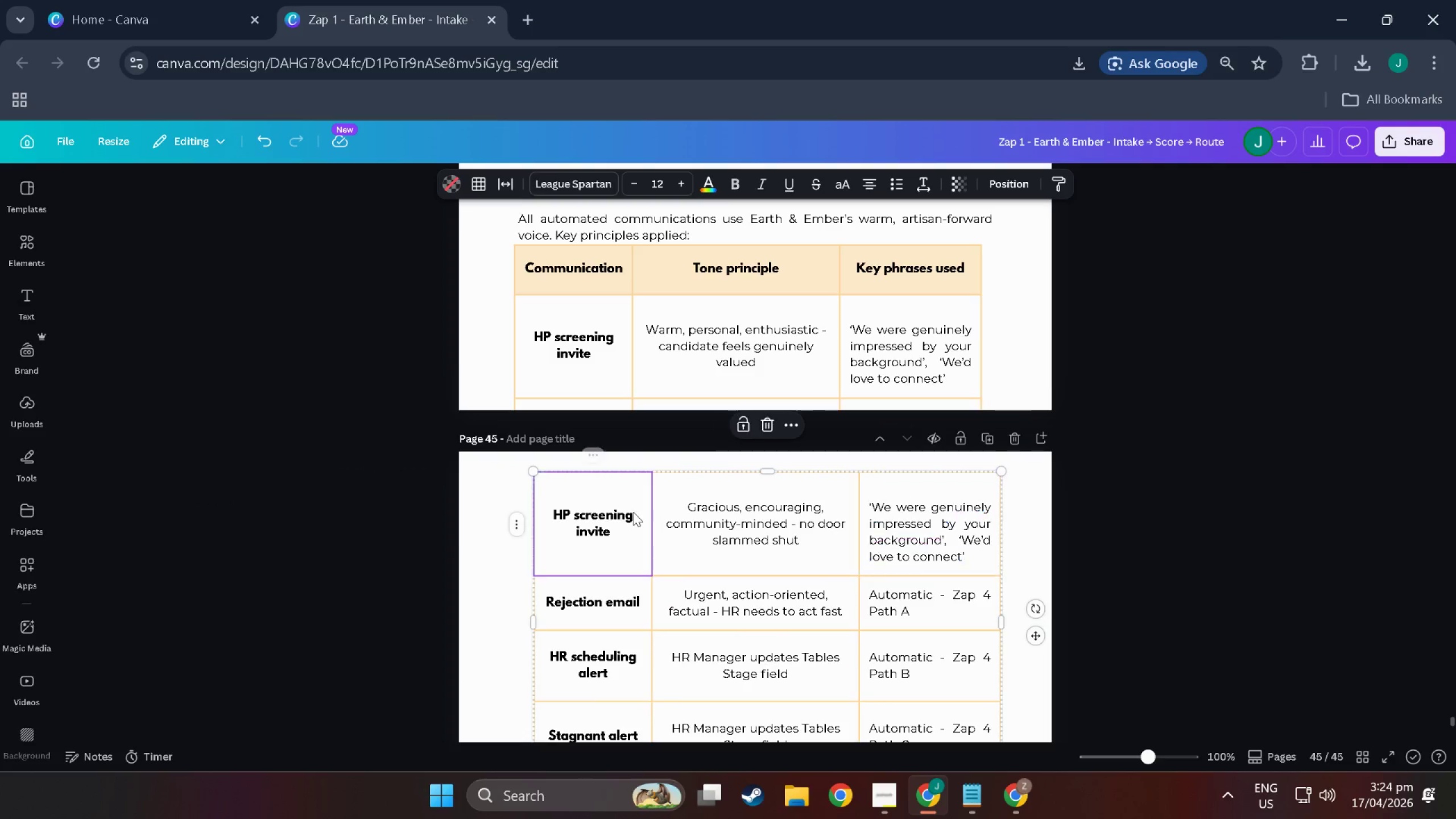 
right_click([633, 512])
 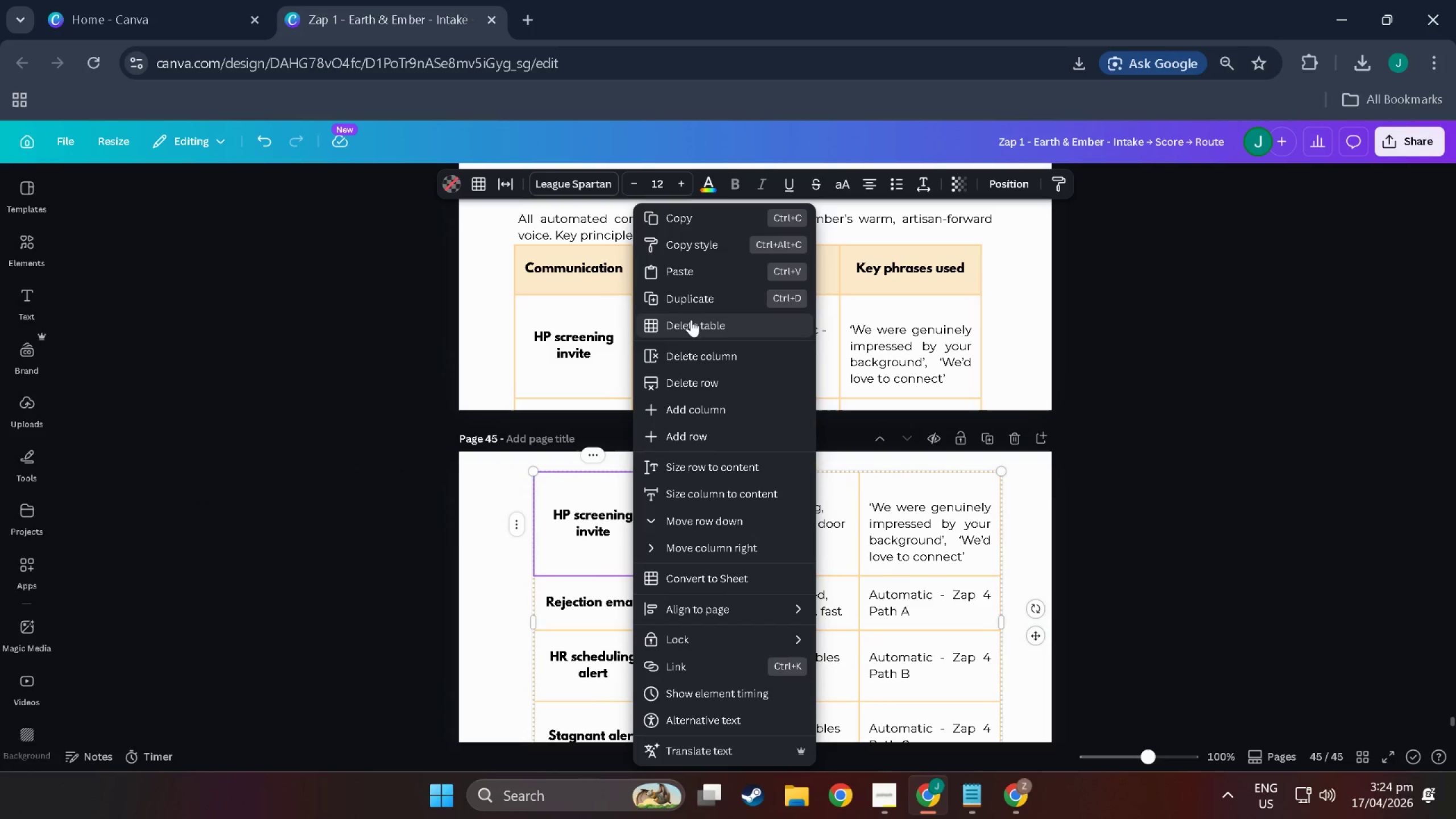 
left_click([549, 514])
 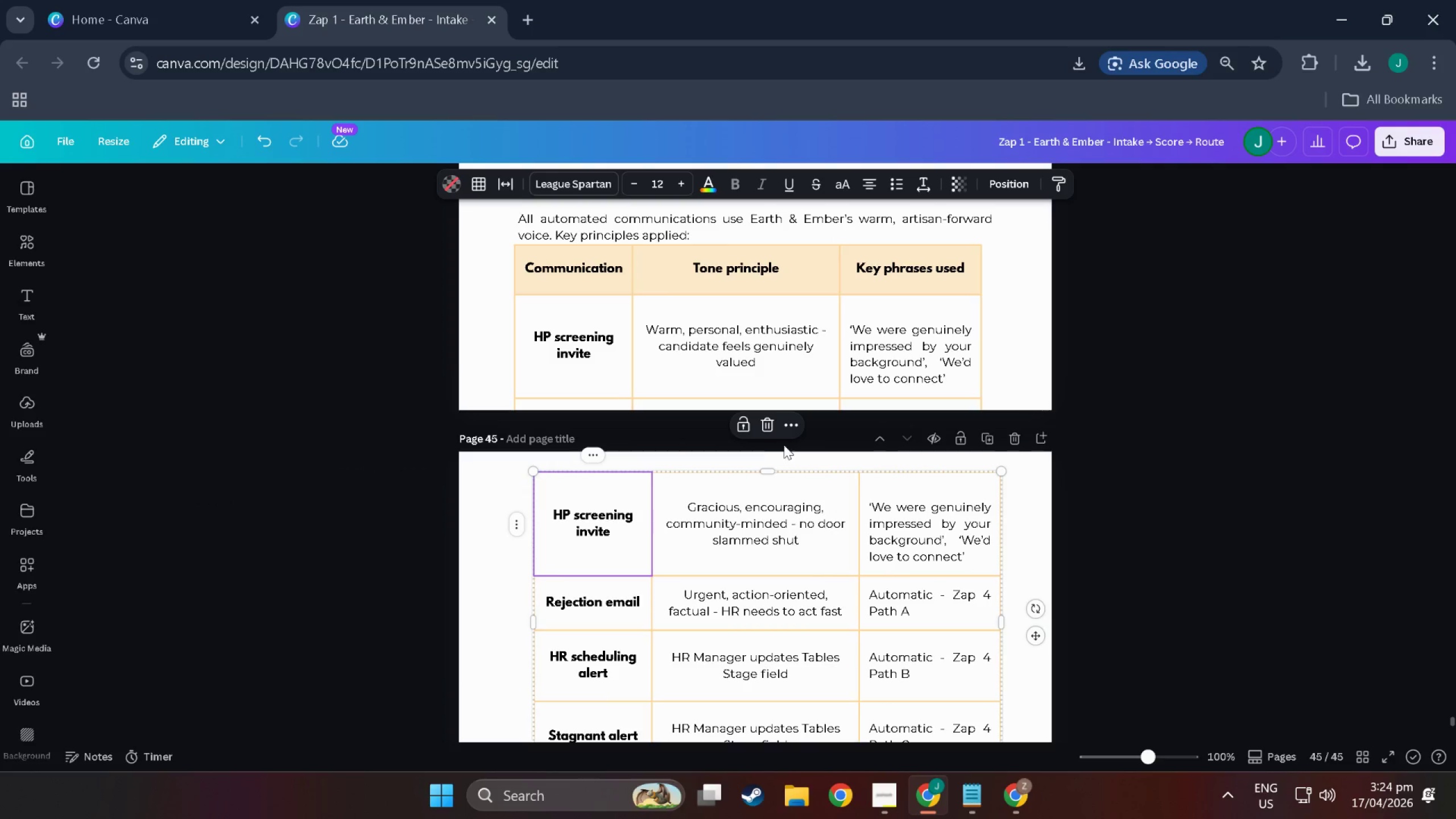 
left_click([771, 428])
 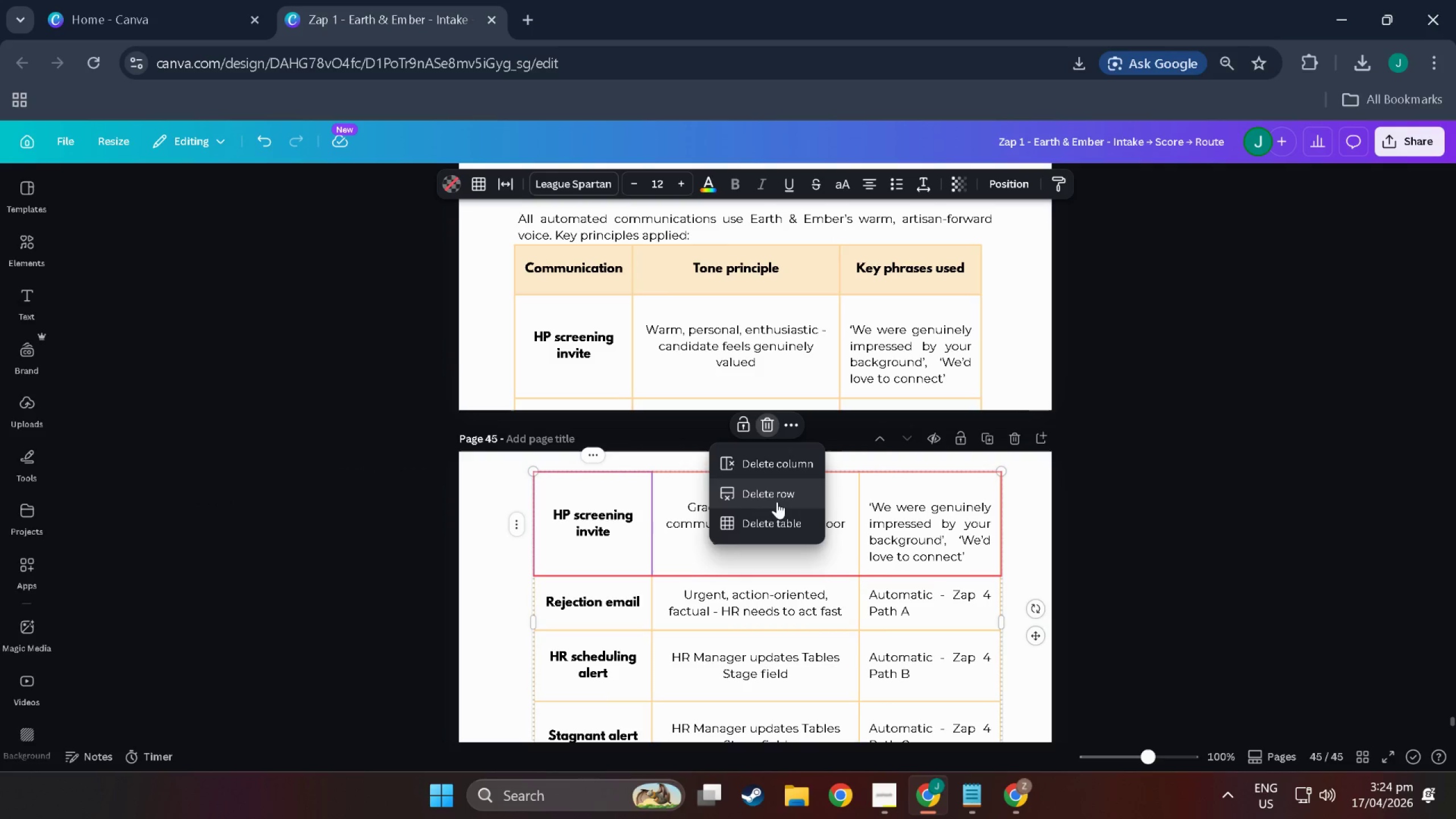 
left_click([777, 495])
 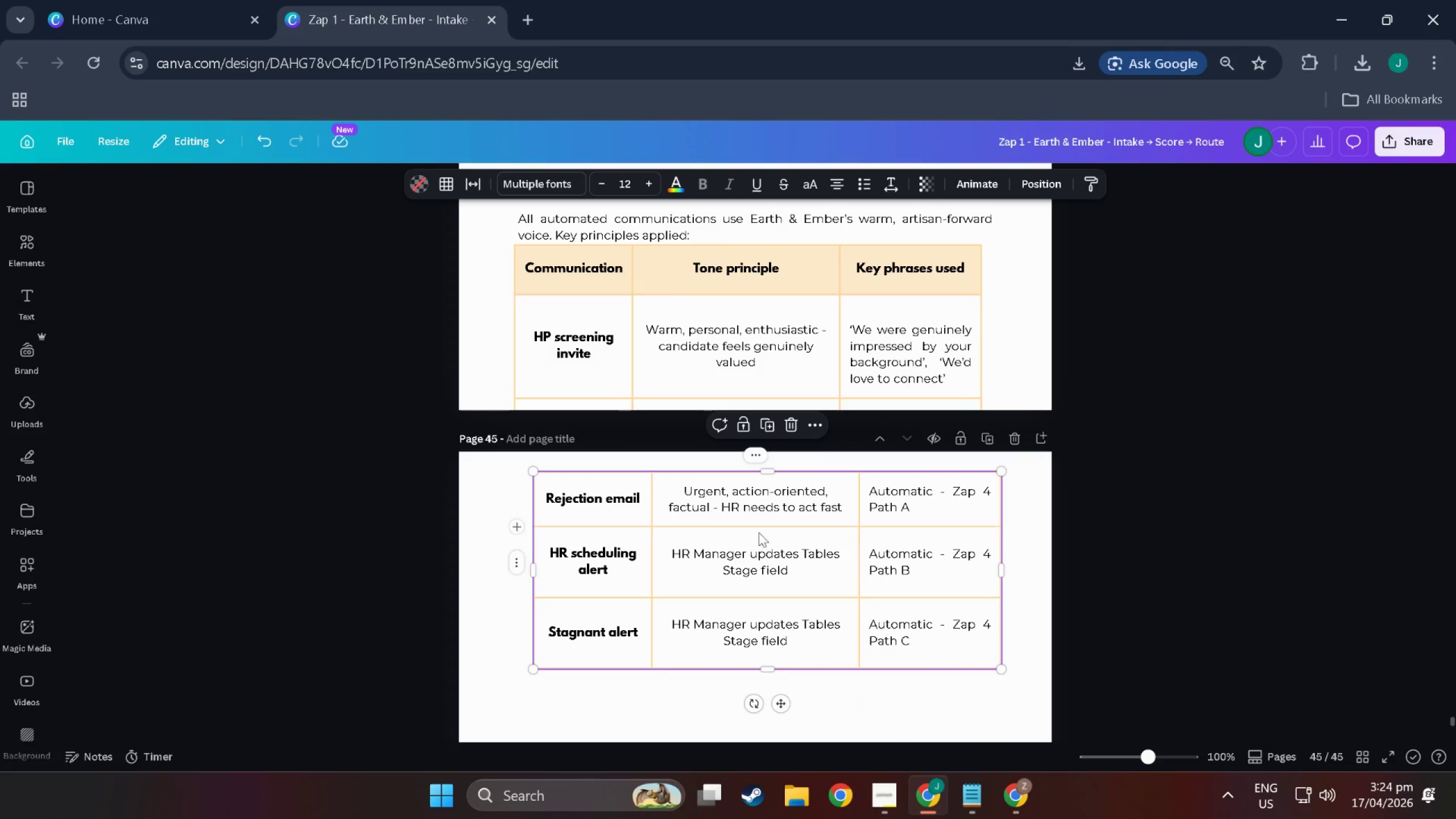 
left_click([729, 495])
 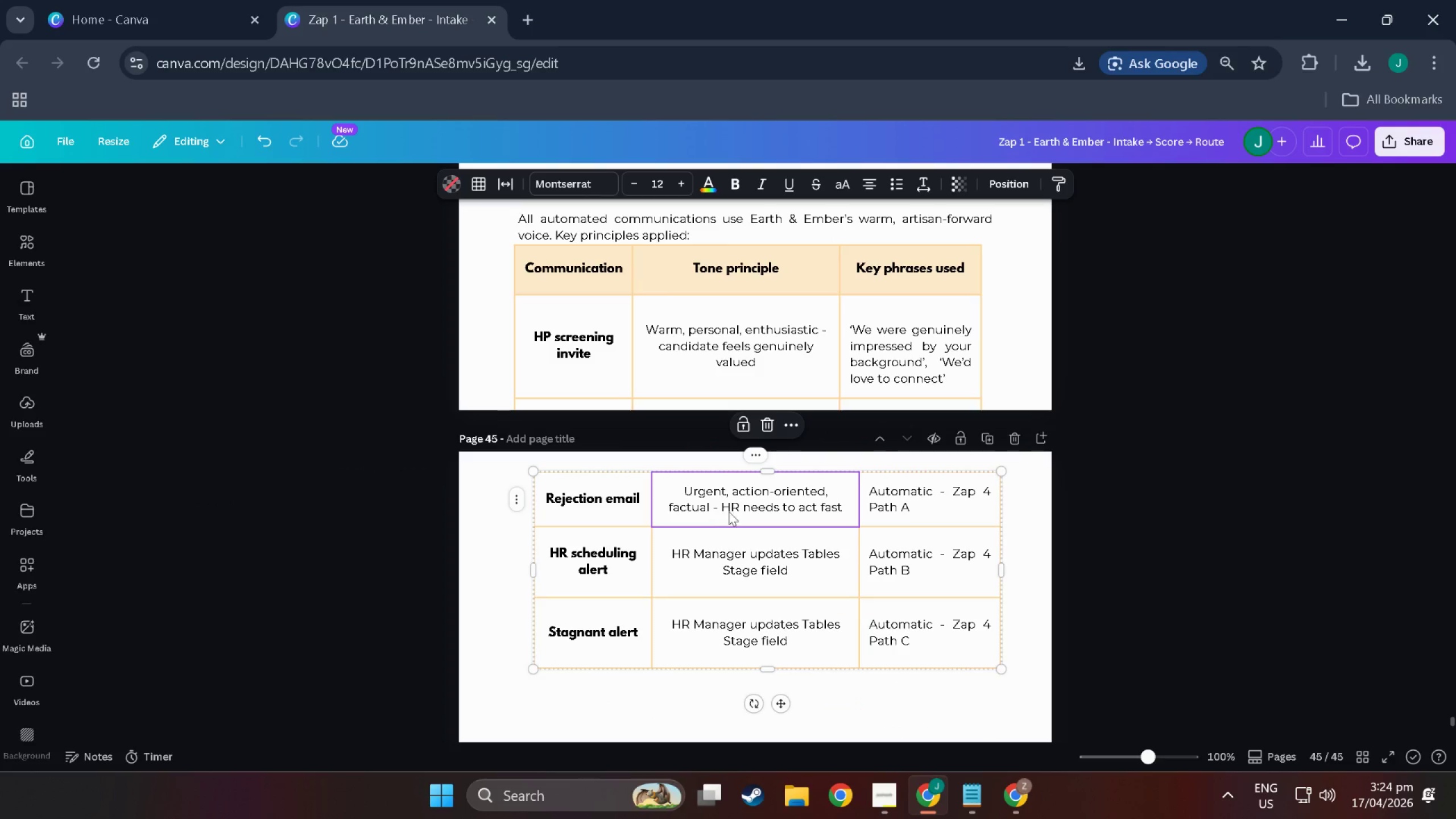 
left_click_drag(start_coordinate=[731, 511], to_coordinate=[723, 501])
 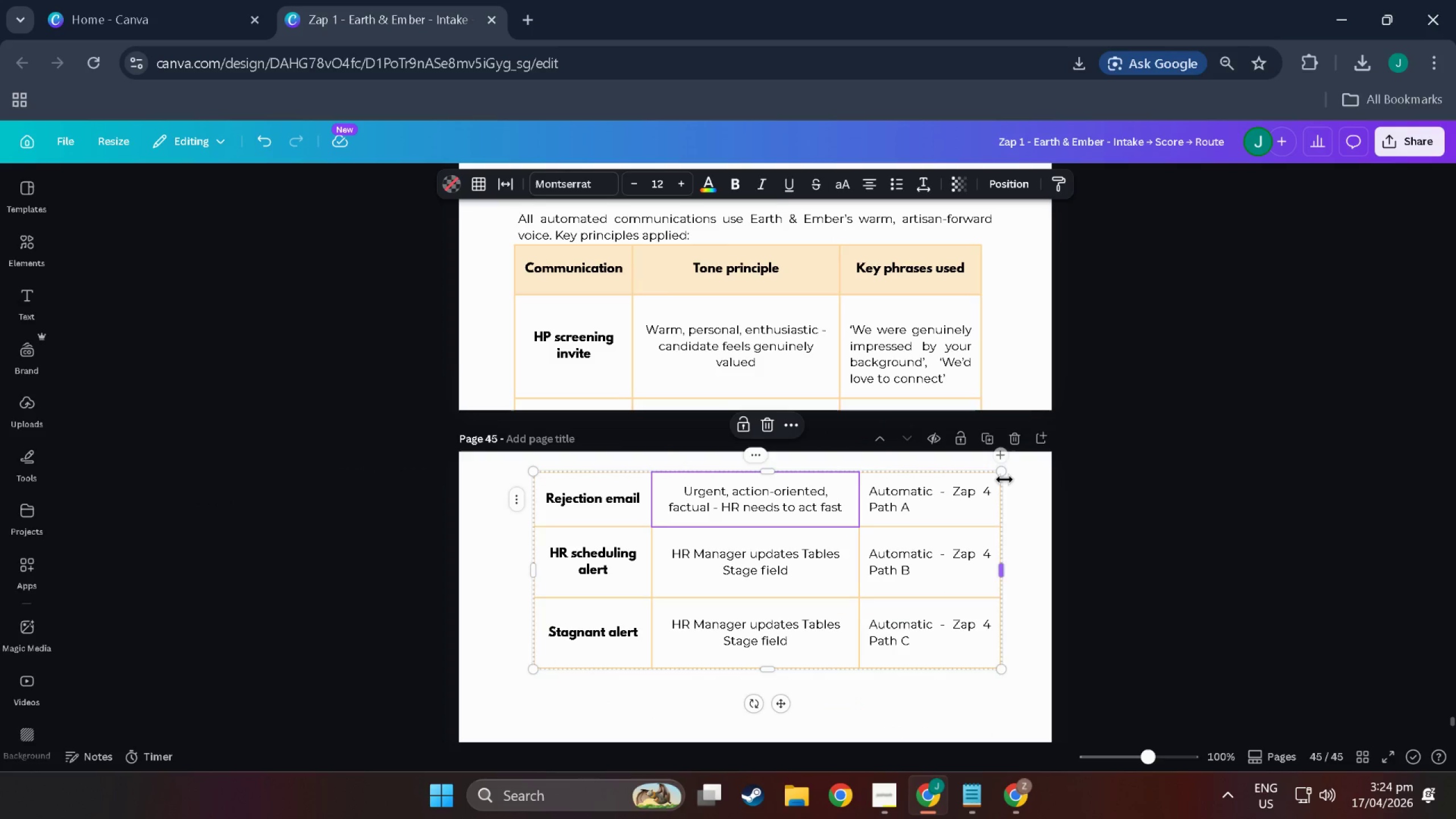 
left_click([1004, 479])
 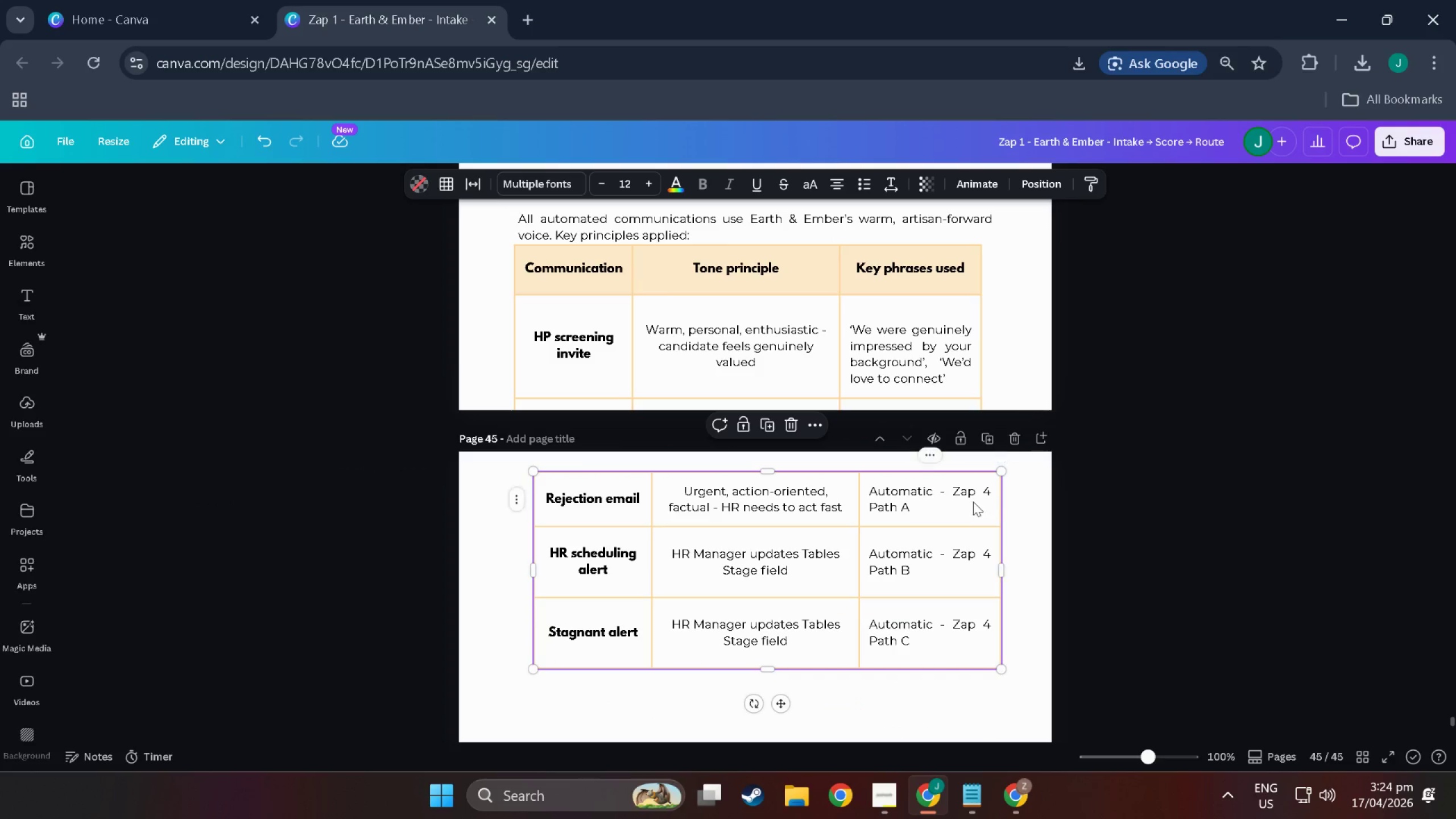 
left_click_drag(start_coordinate=[967, 497], to_coordinate=[948, 468])
 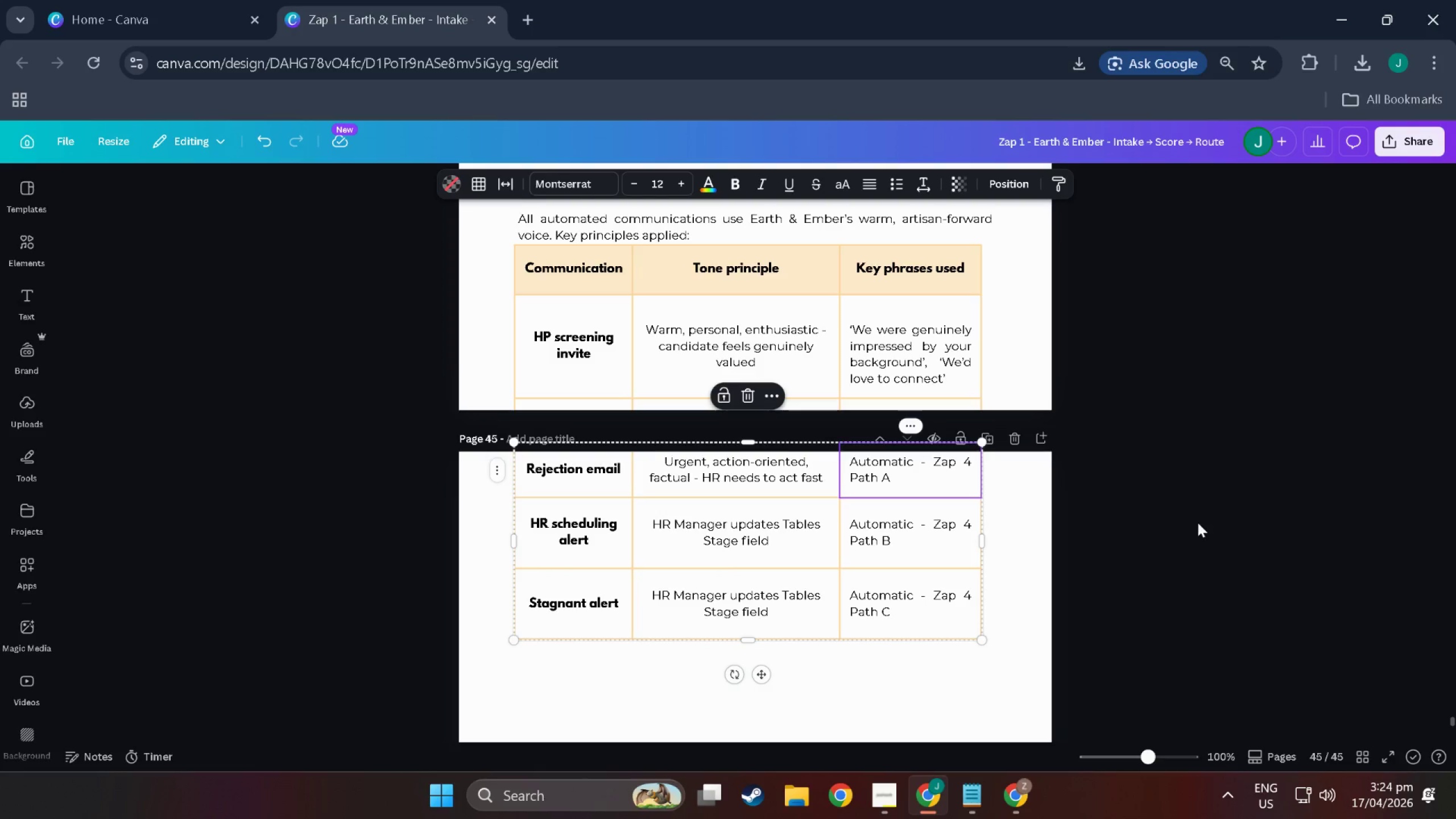 
left_click([1198, 523])
 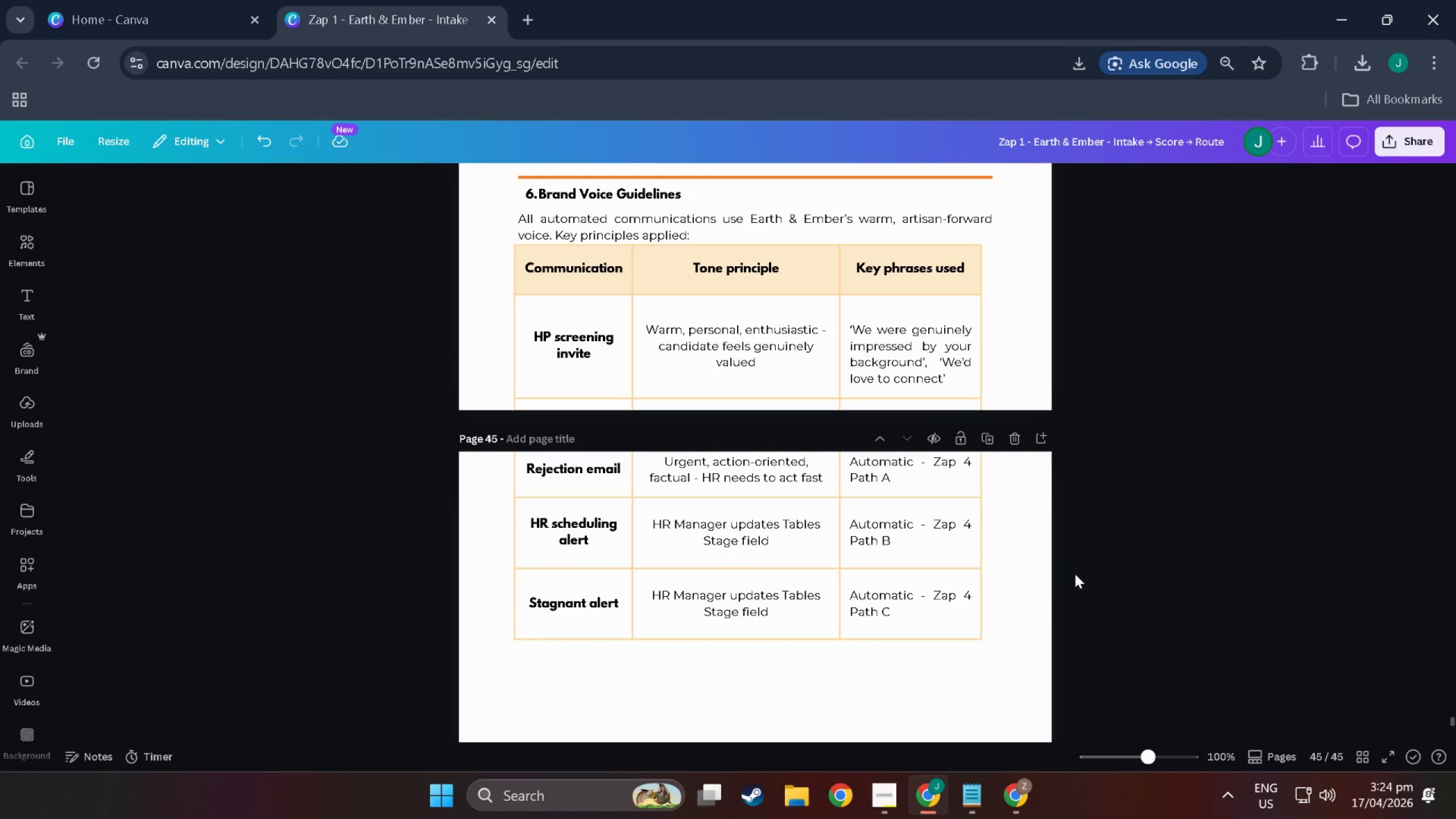 
scroll: coordinate [1045, 596], scroll_direction: down, amount: 3.0
 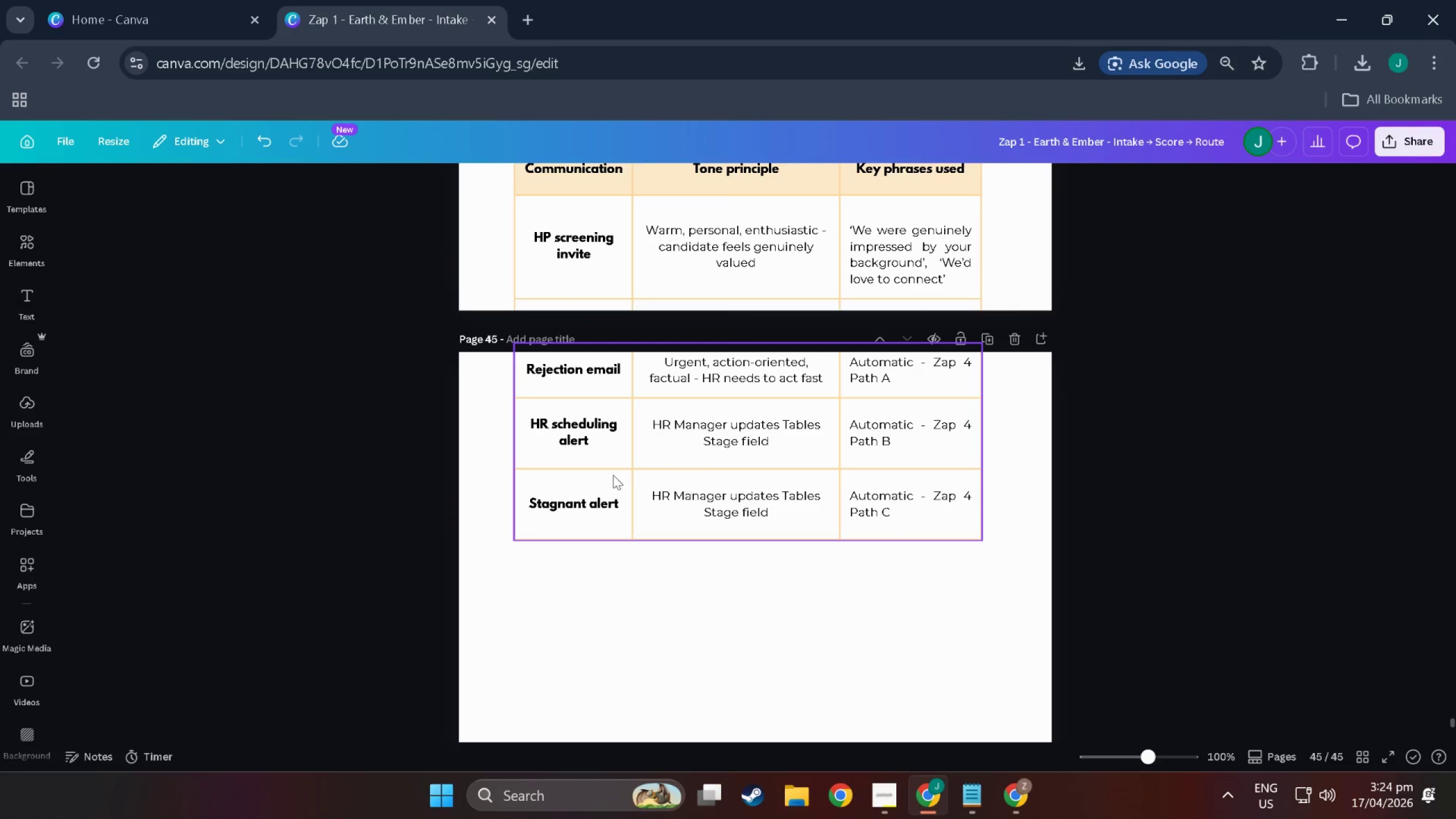 
scroll: coordinate [768, 420], scroll_direction: up, amount: 1.0
 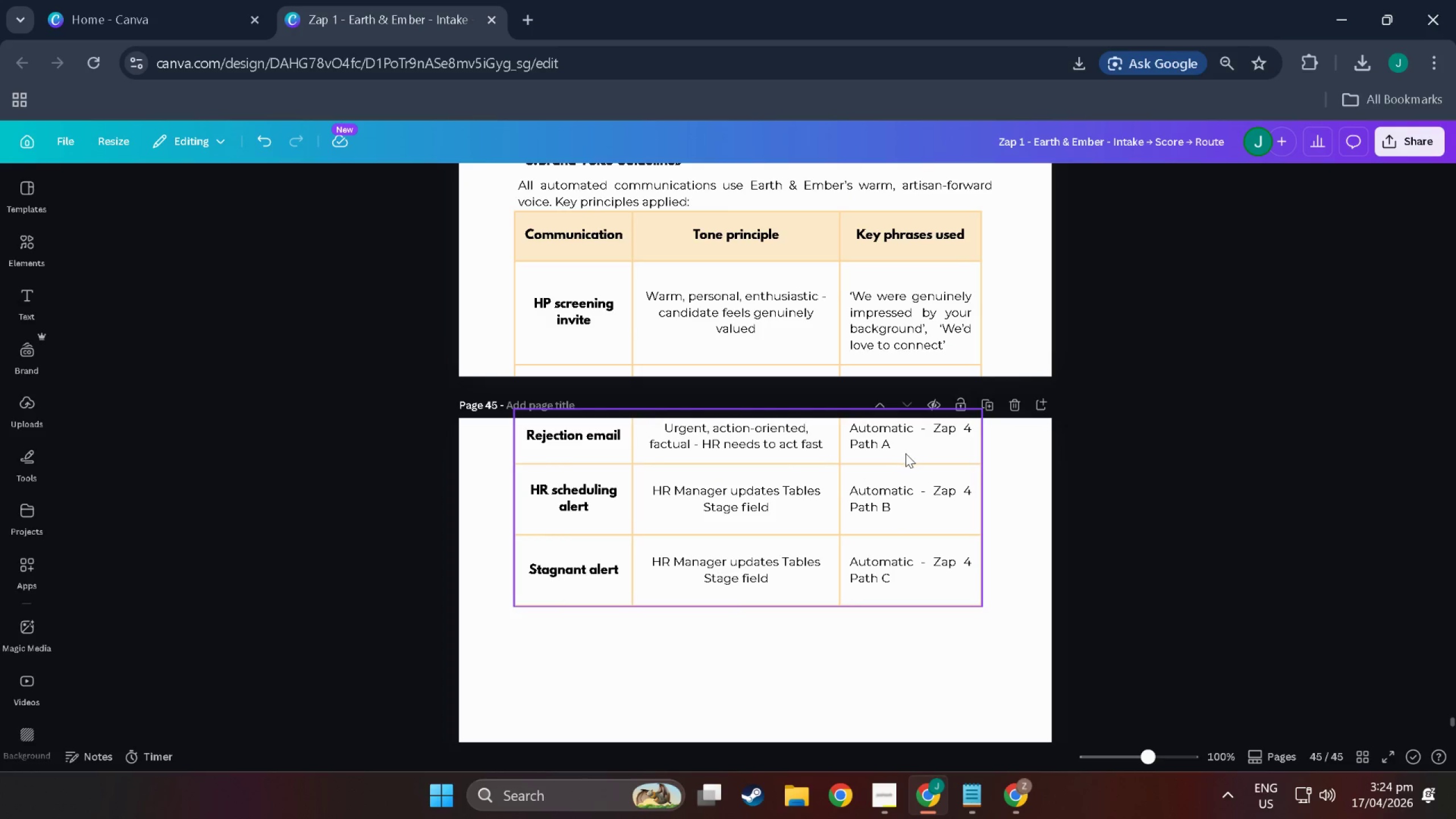 
double_click([905, 453])
 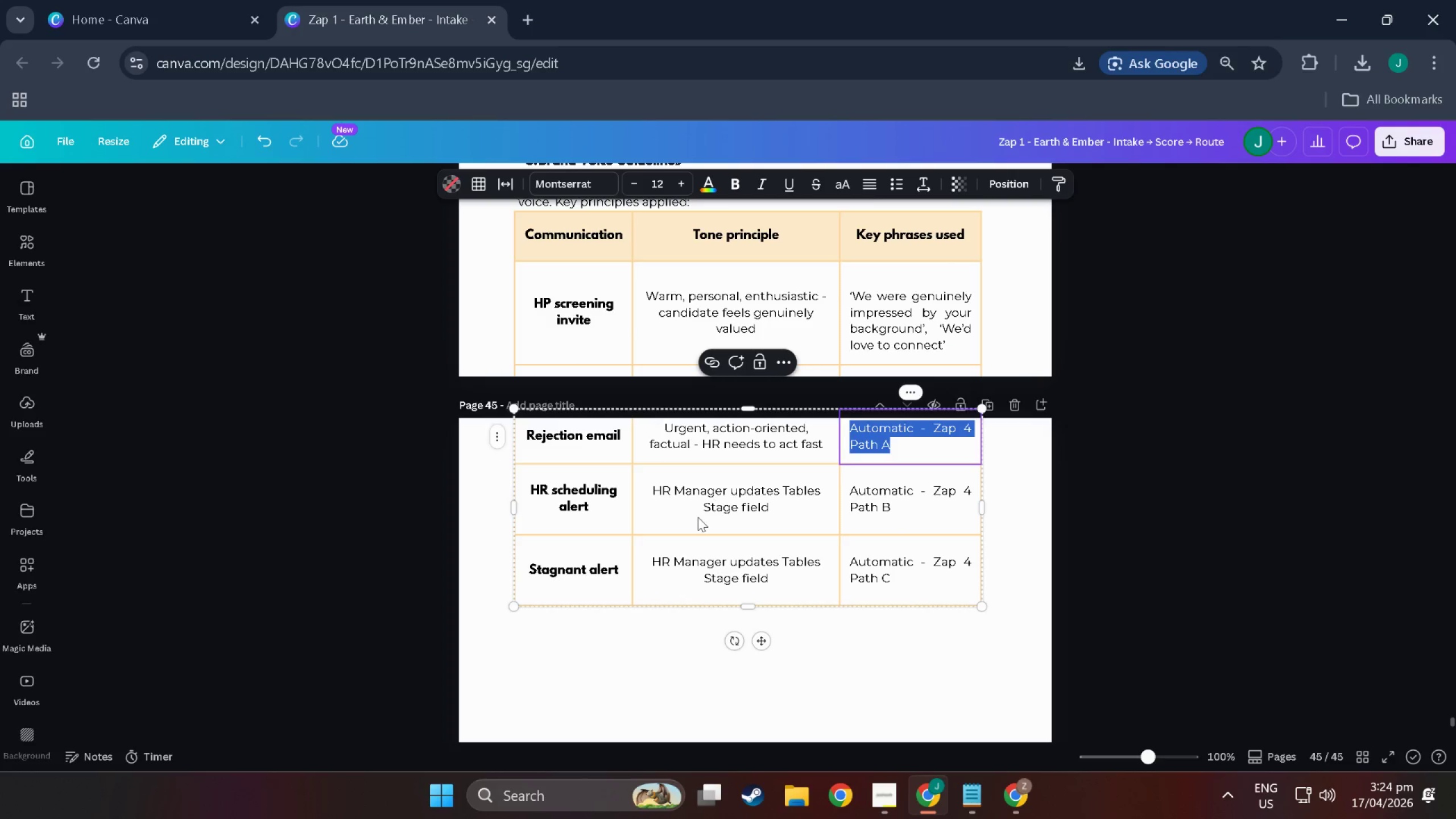 
double_click([698, 517])
 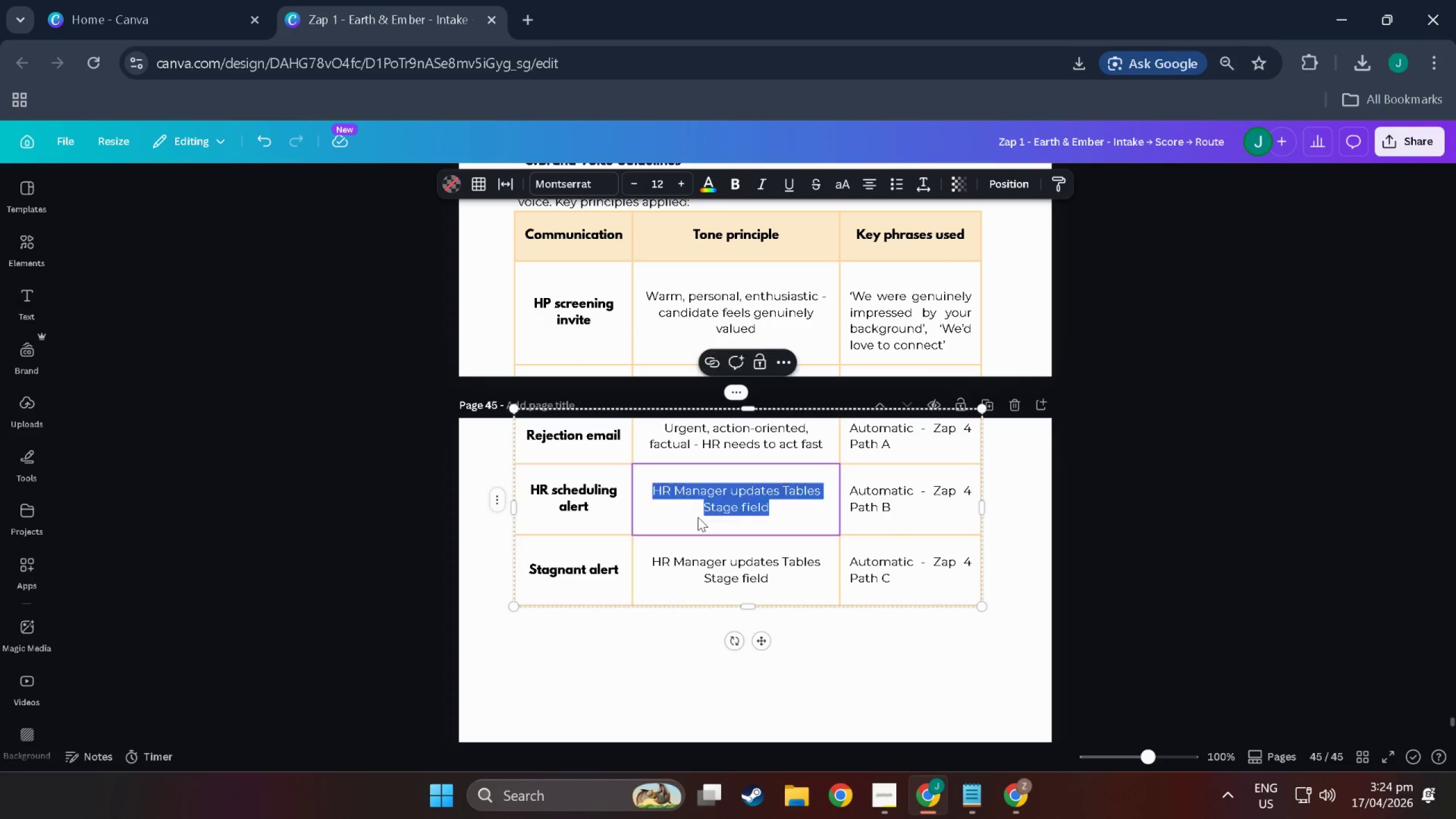 
triple_click([698, 517])
 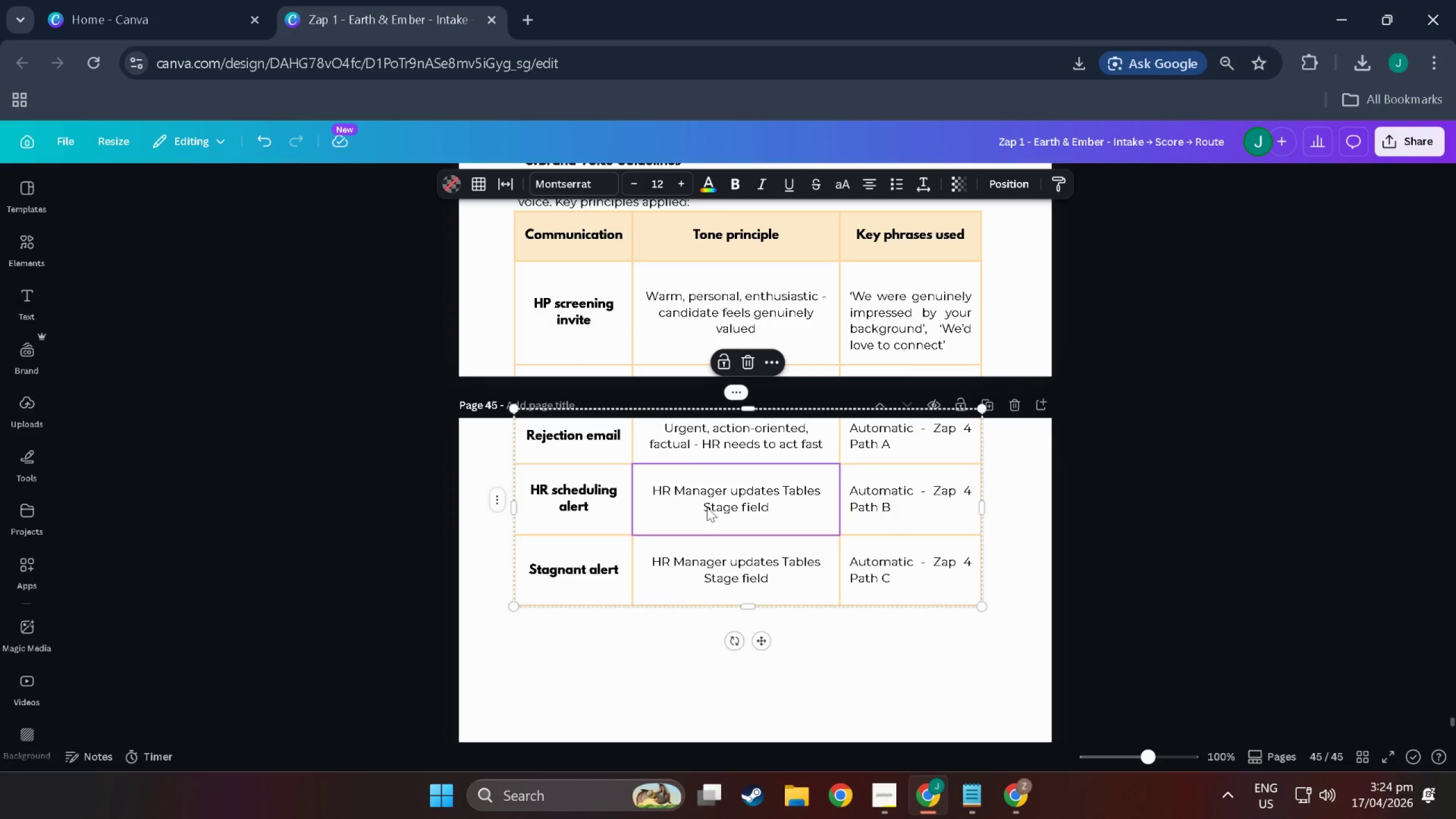 
triple_click([714, 501])
 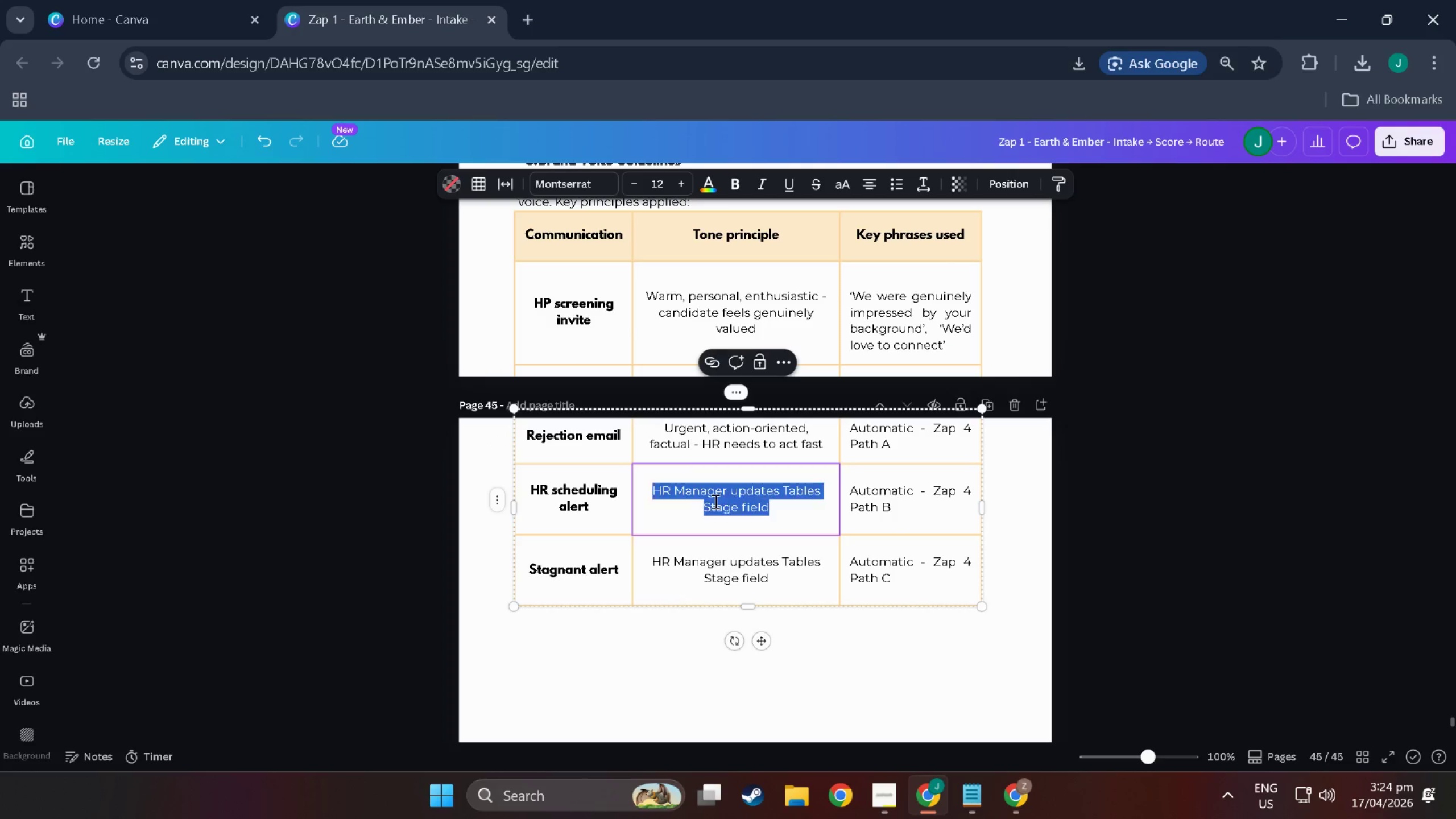 
triple_click([714, 501])
 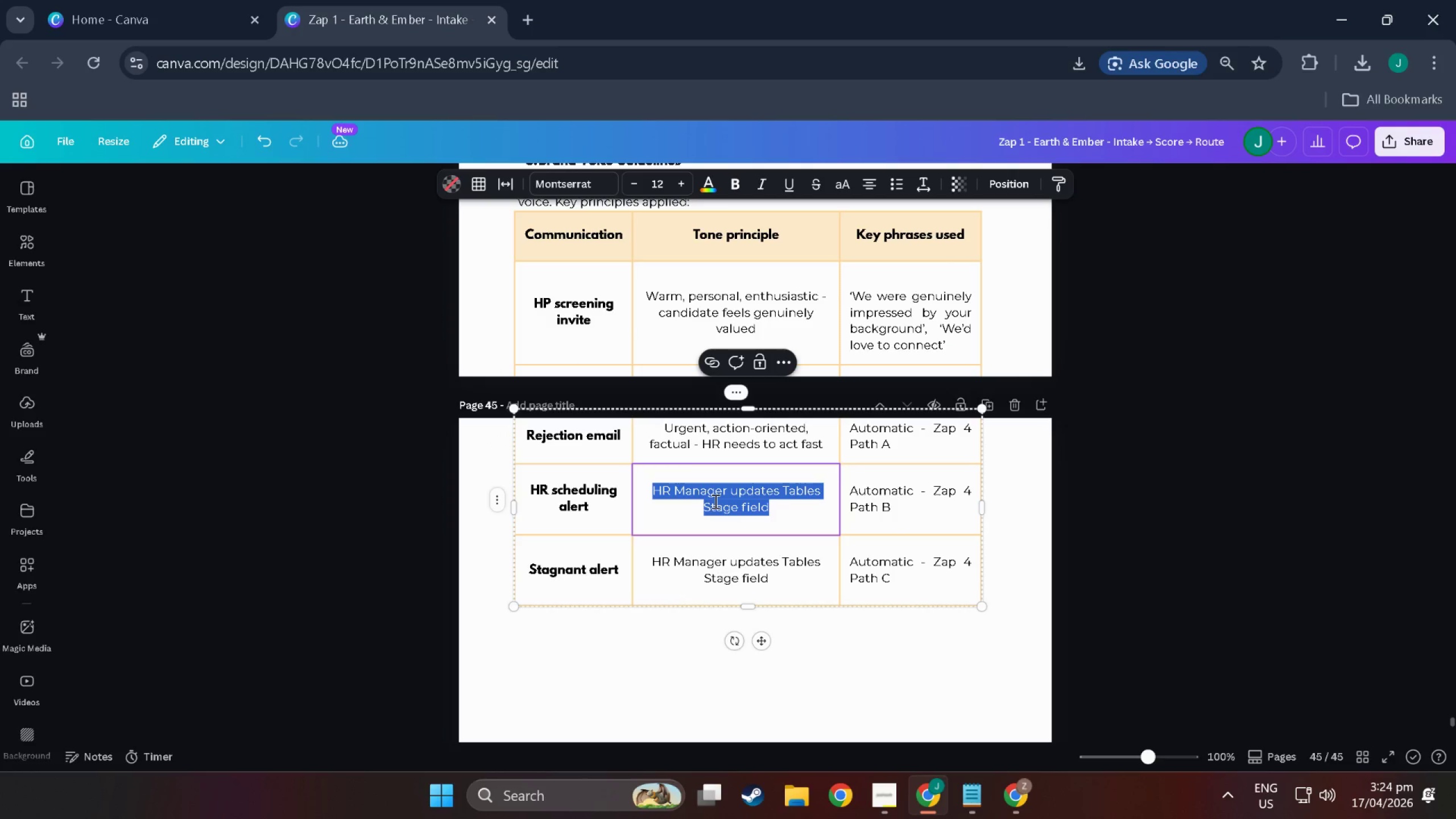 
triple_click([714, 501])
 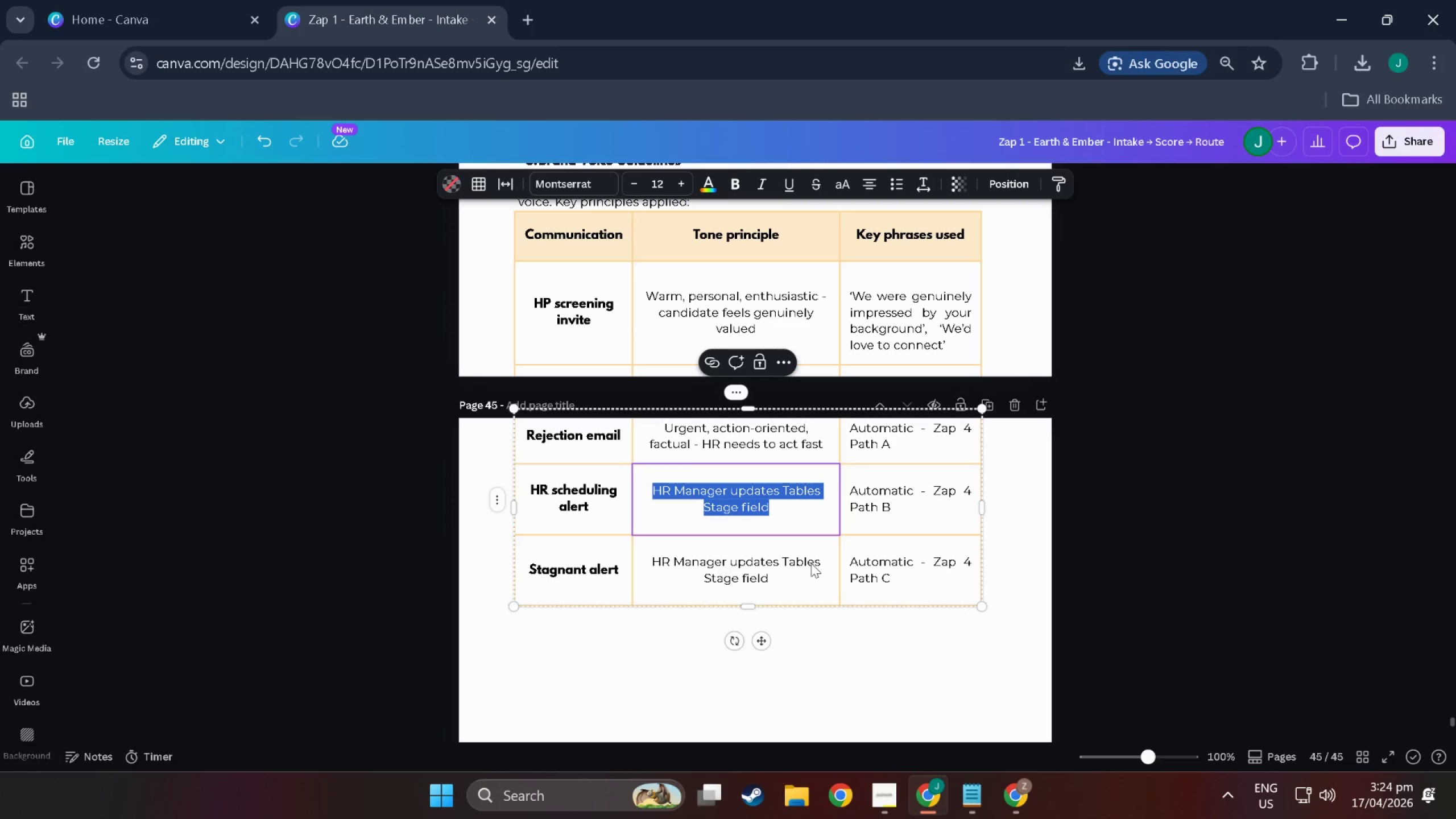 
left_click([811, 563])
 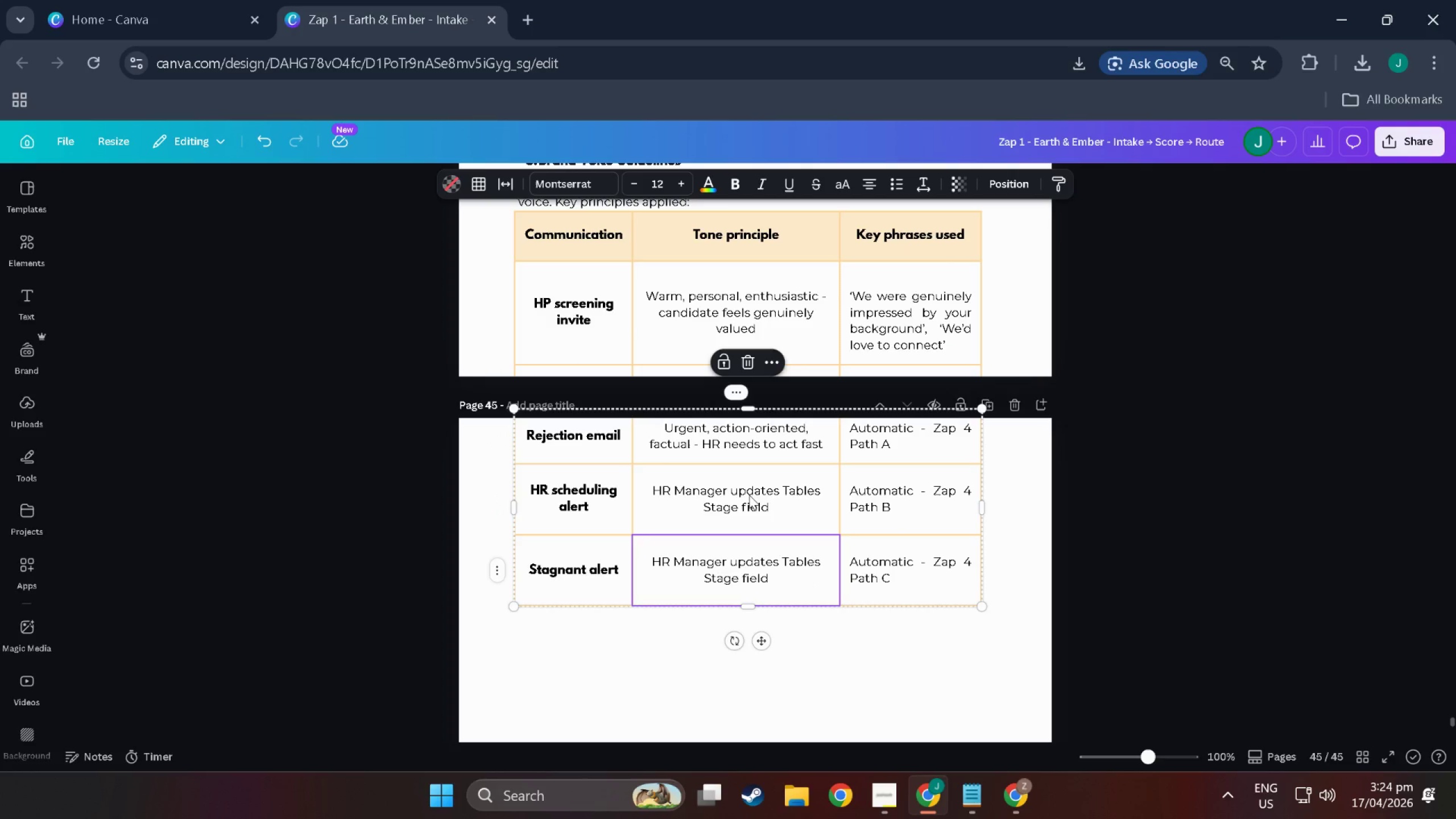 
double_click([749, 495])
 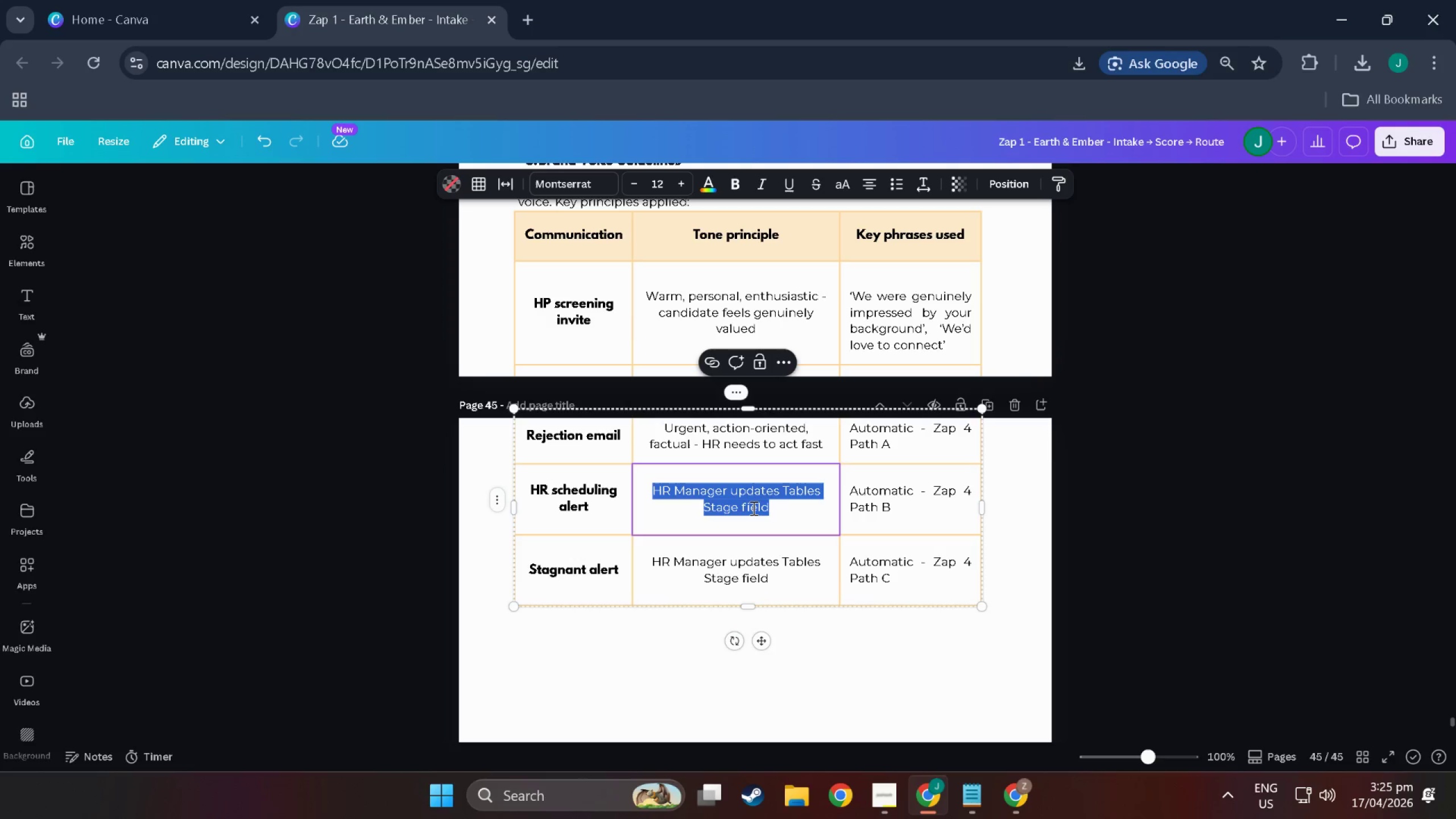 
left_click([796, 455])
 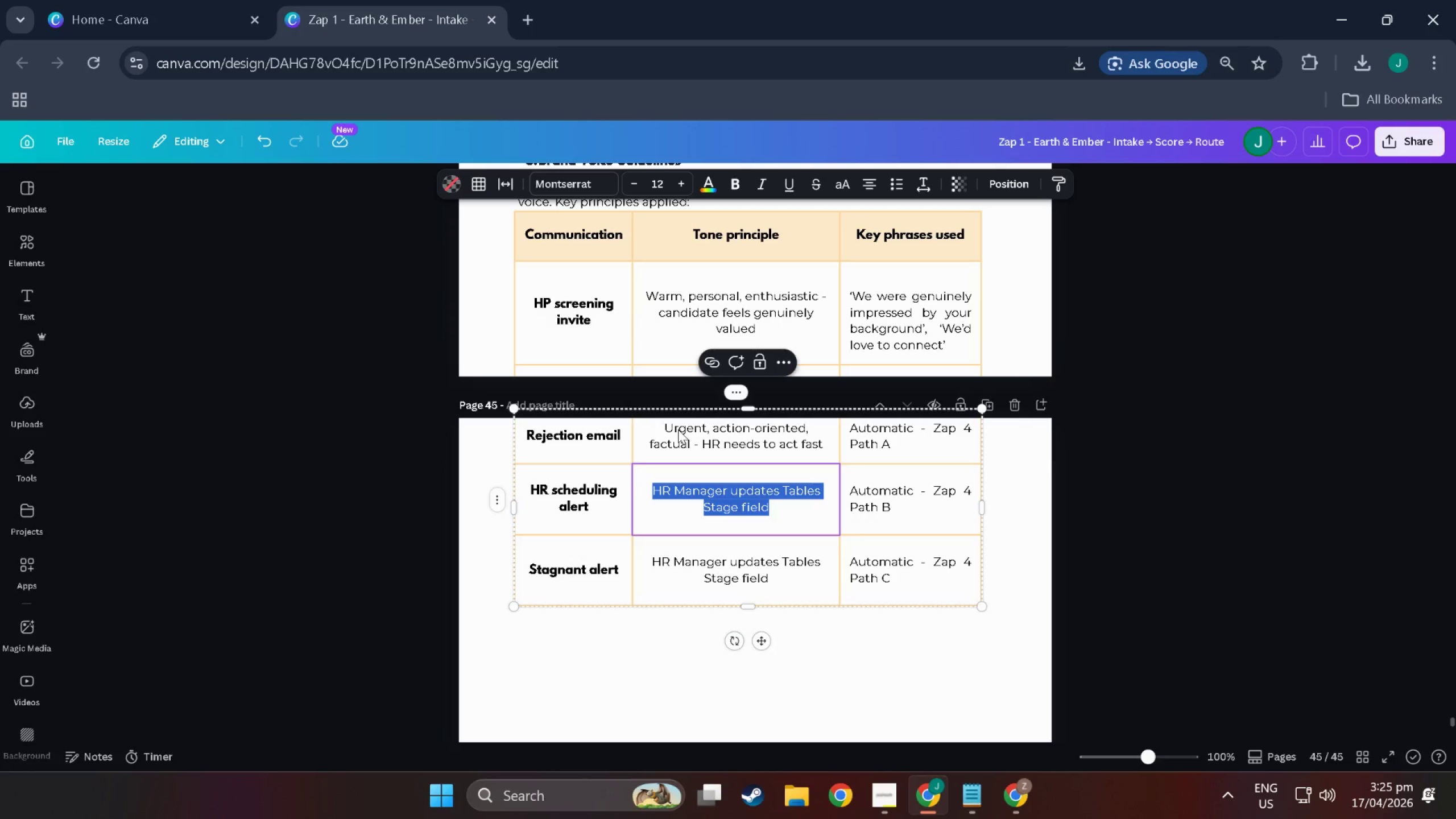 
left_click([678, 429])
 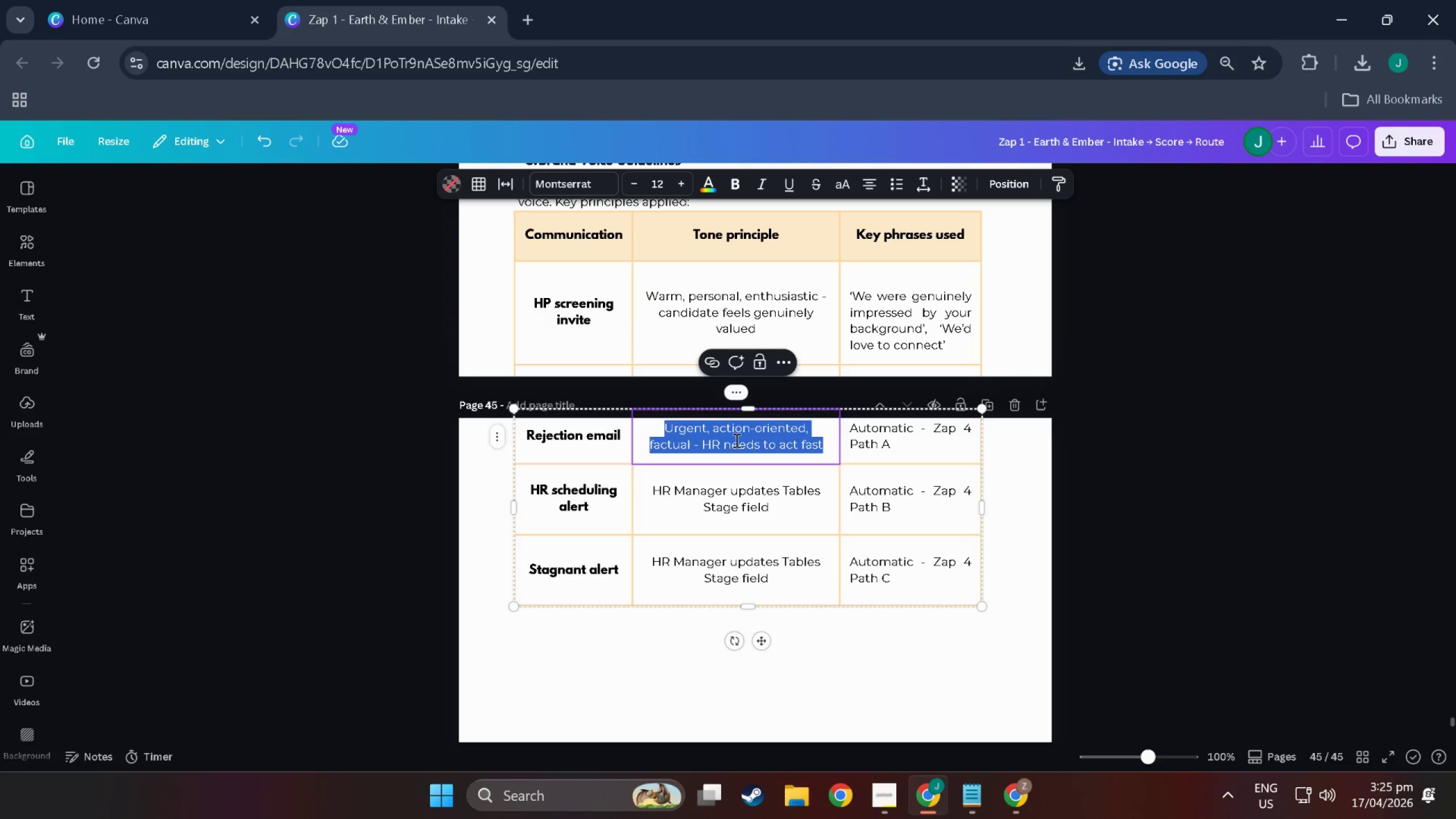 
key(Control+X)
 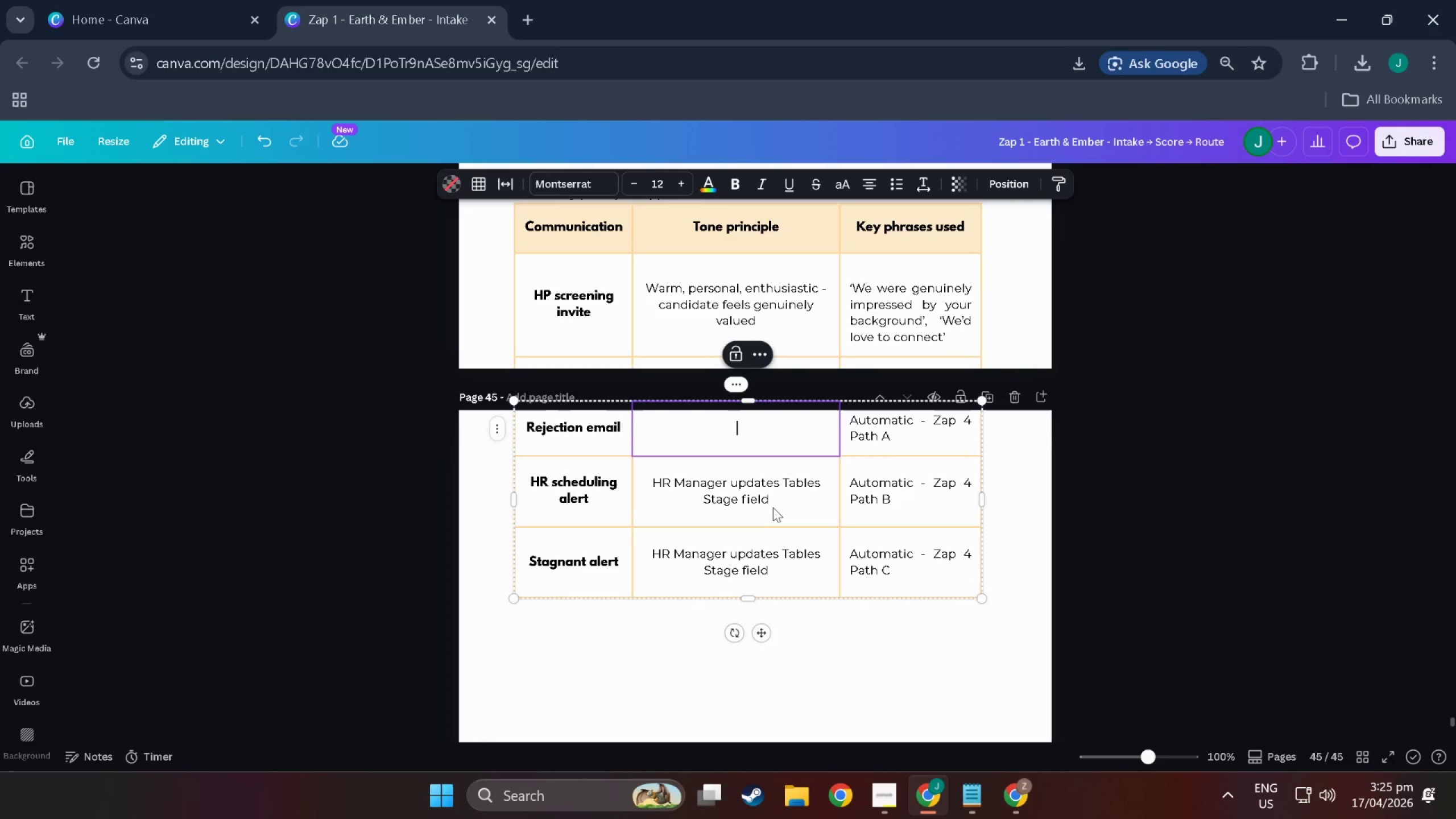 
double_click([773, 507])
 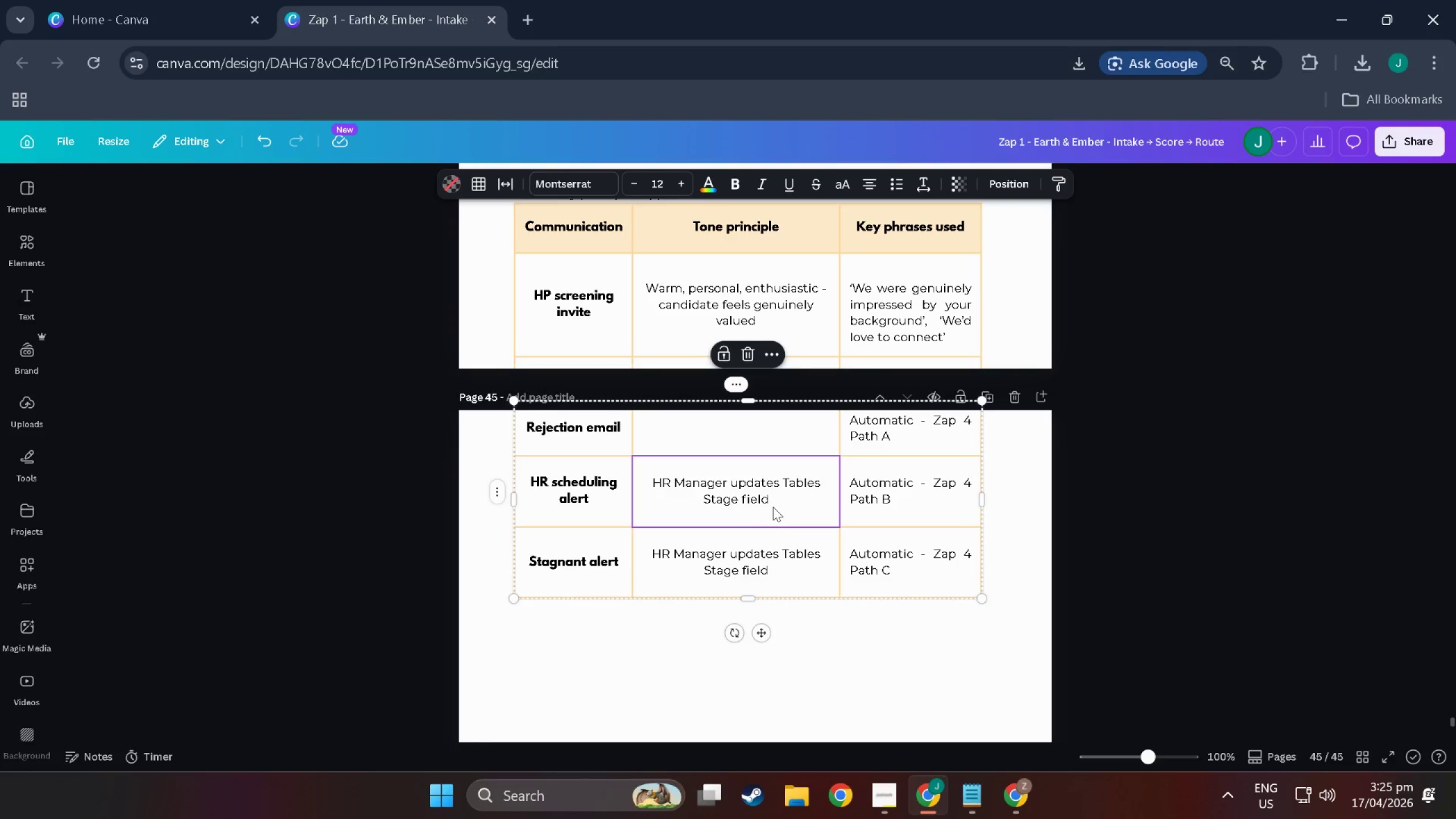 
triple_click([773, 507])
 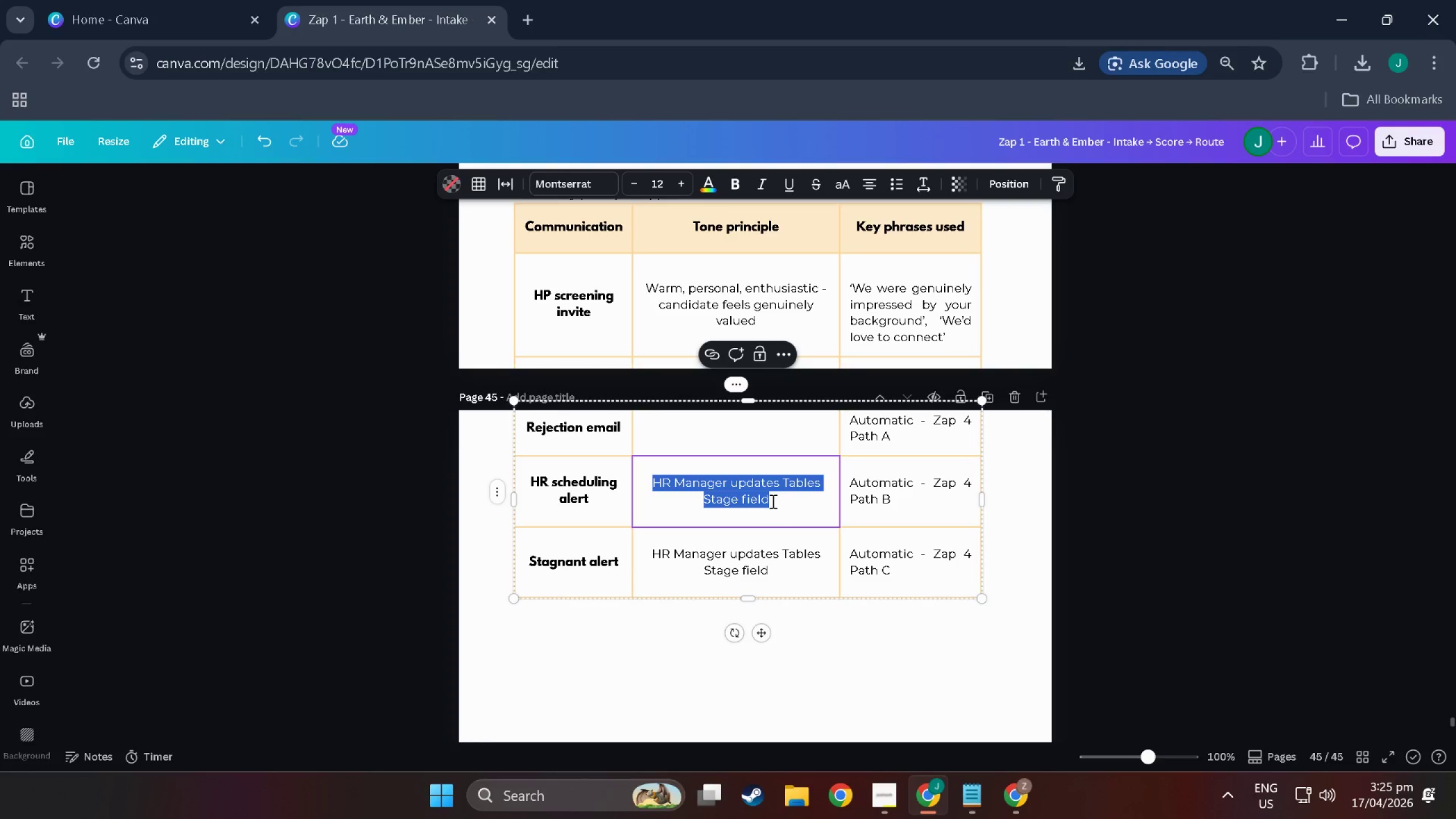 
key(Control+V)
 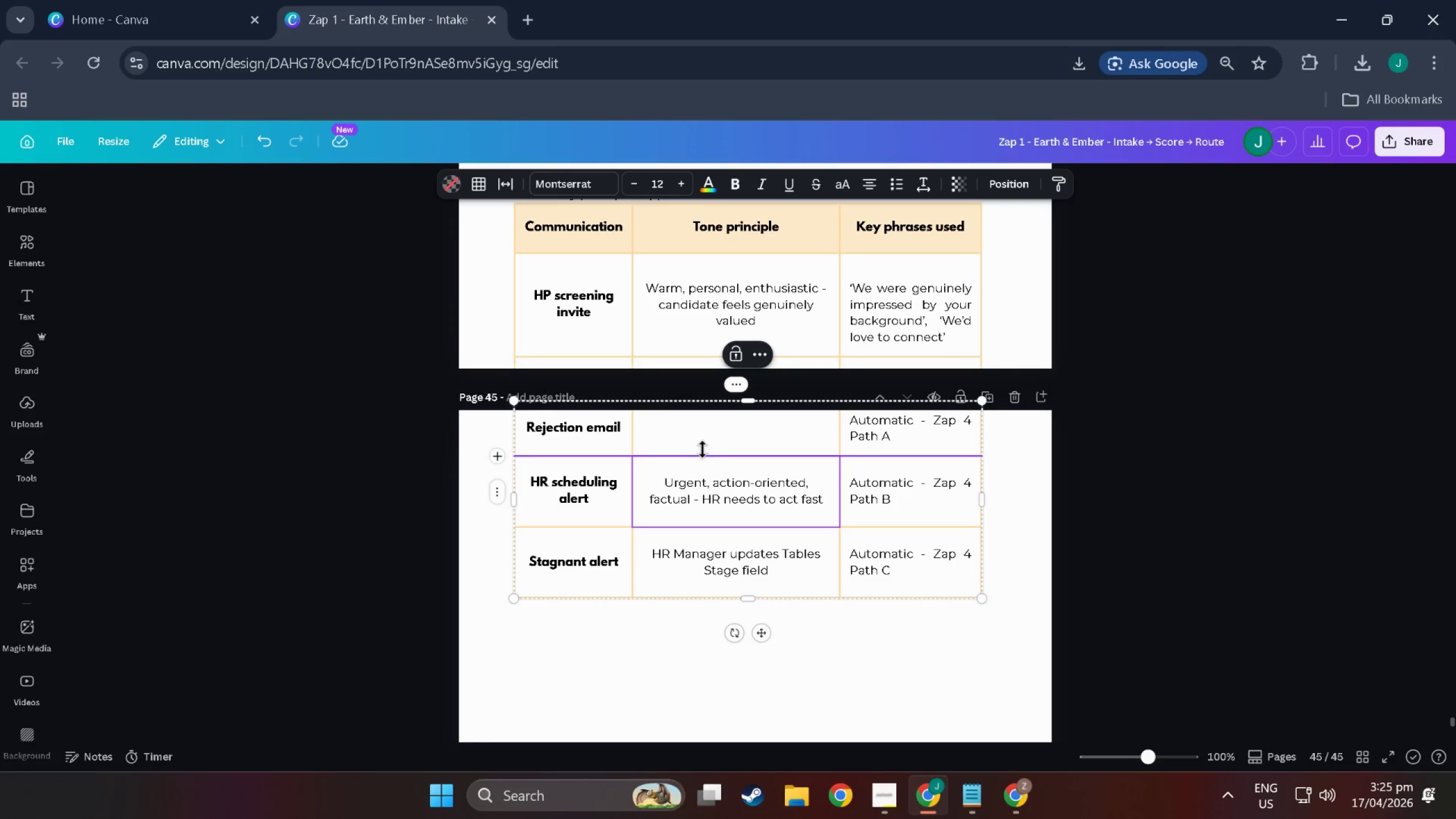 
double_click([702, 448])
 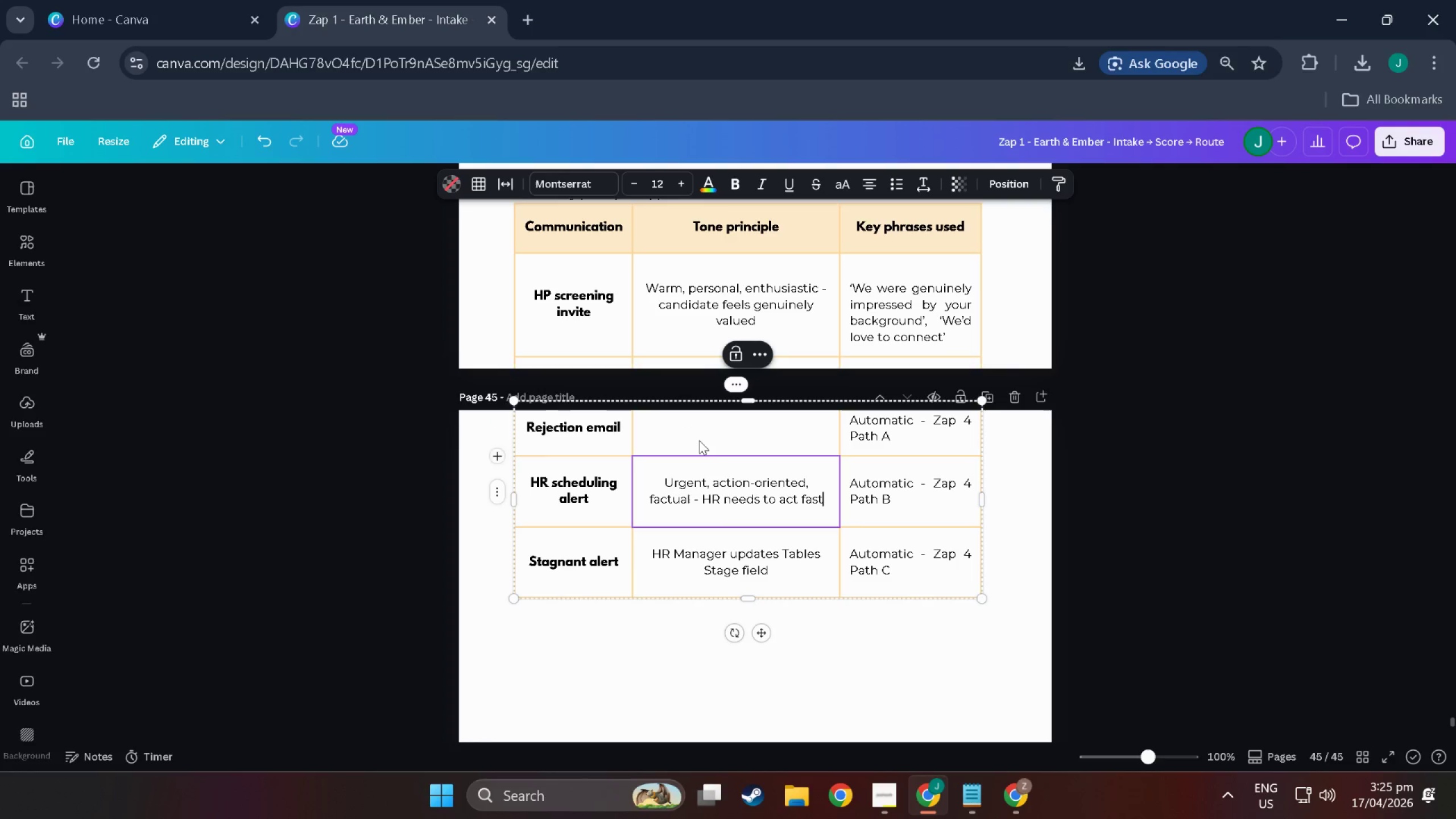 
triple_click([698, 439])
 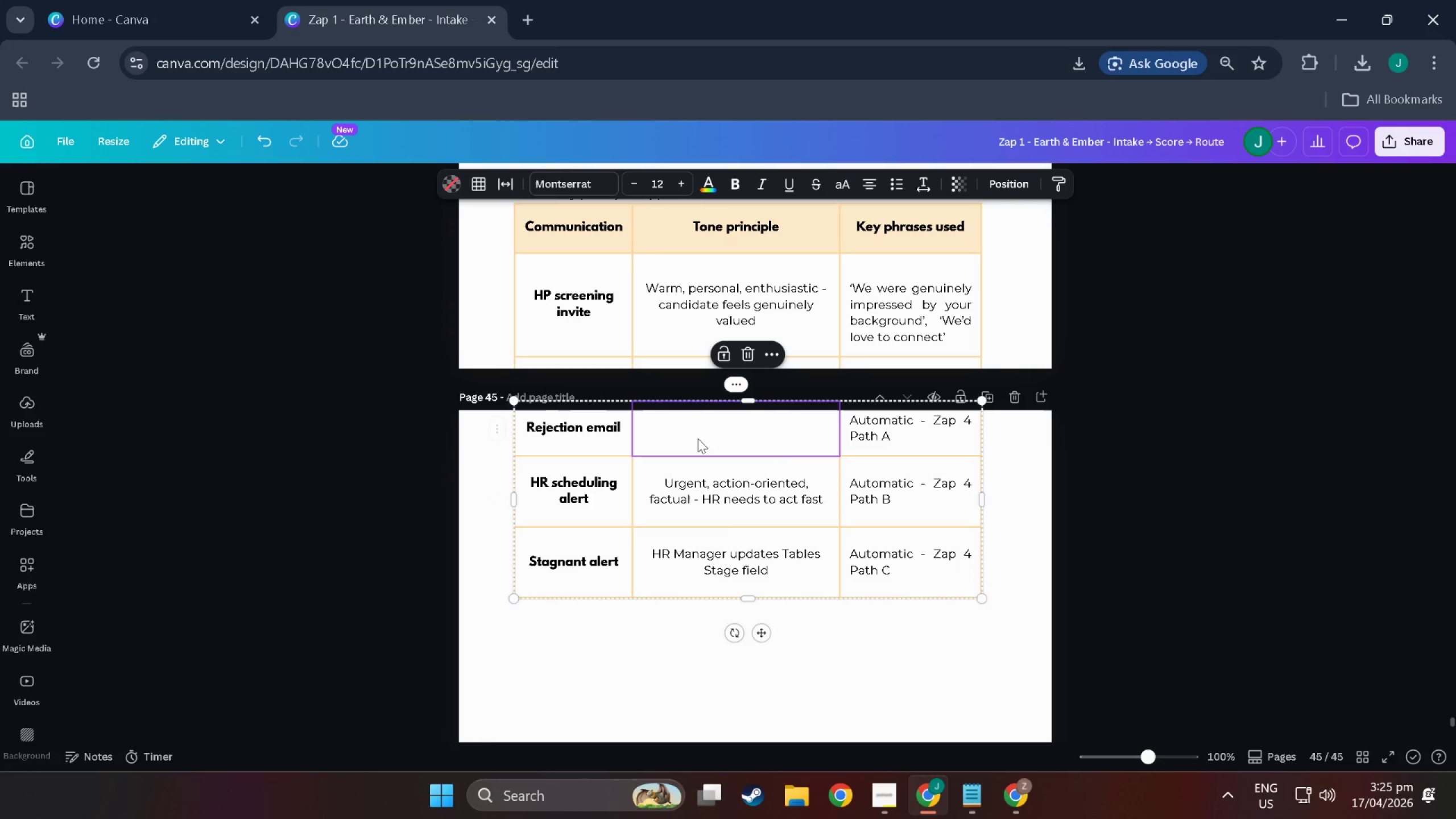 
triple_click([698, 439])
 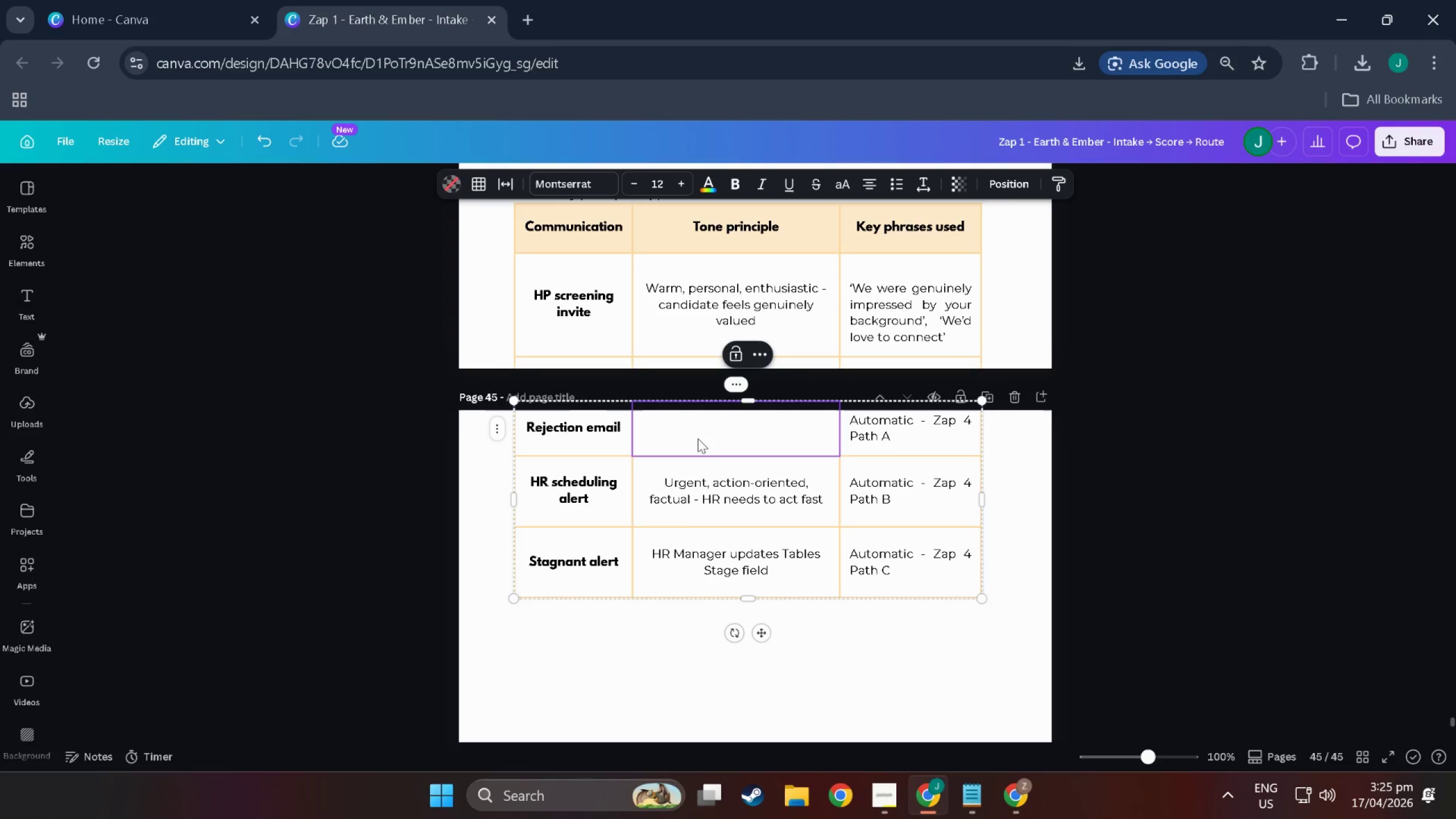 
type(Gracious, encouraging, community-minded - no door slammed shut)
 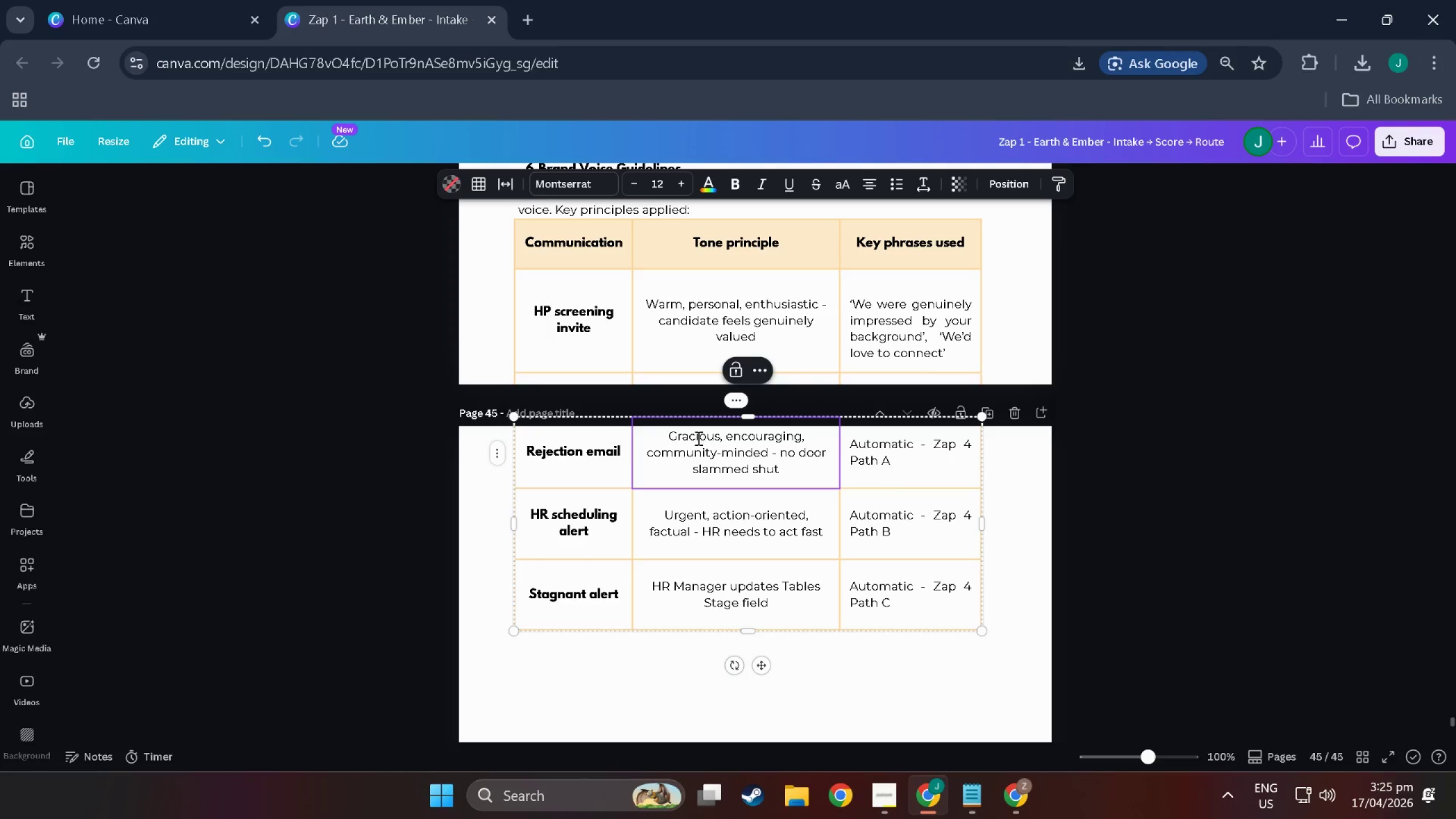 
left_click([1176, 498])
 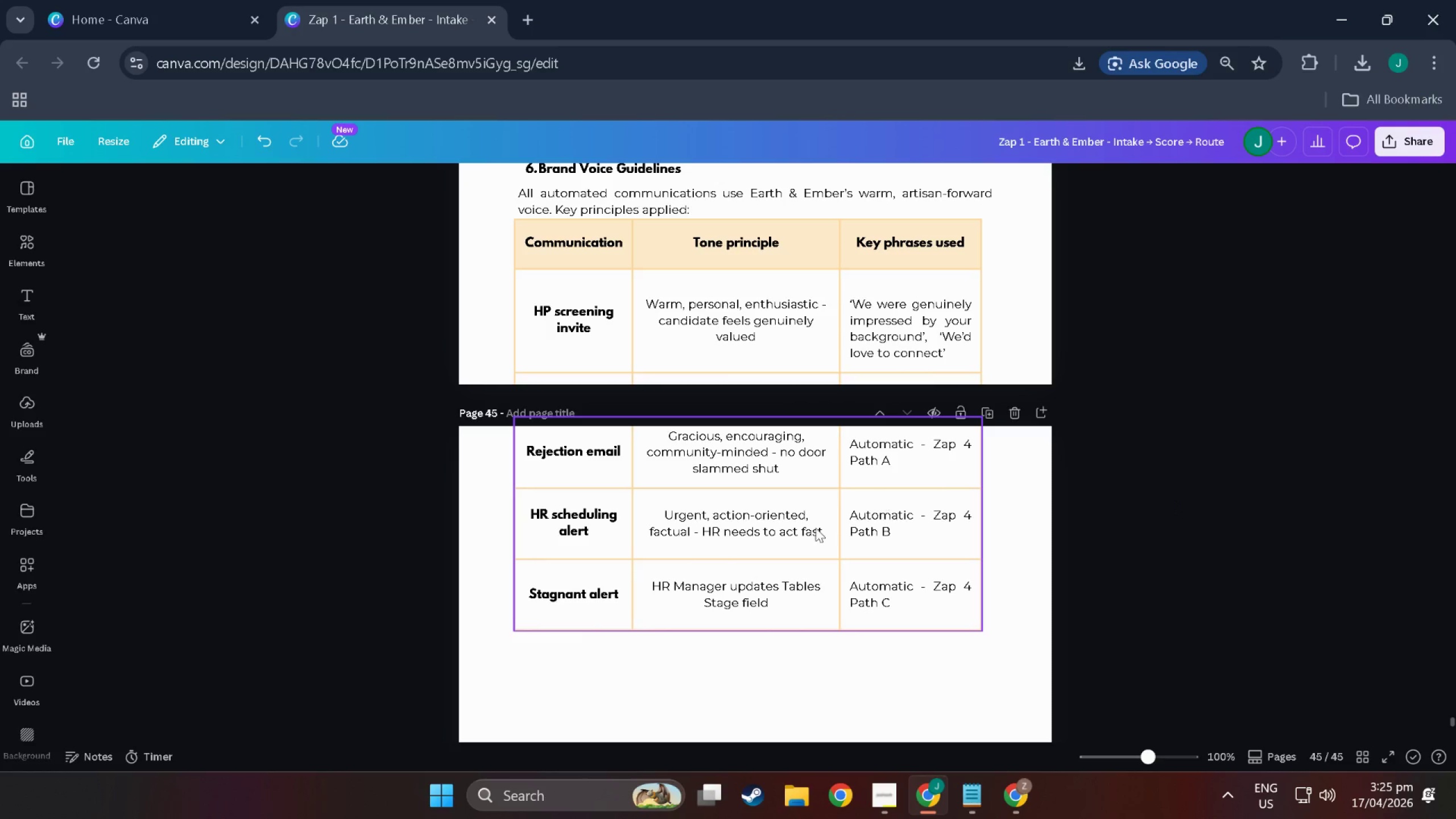 
double_click([777, 534])
 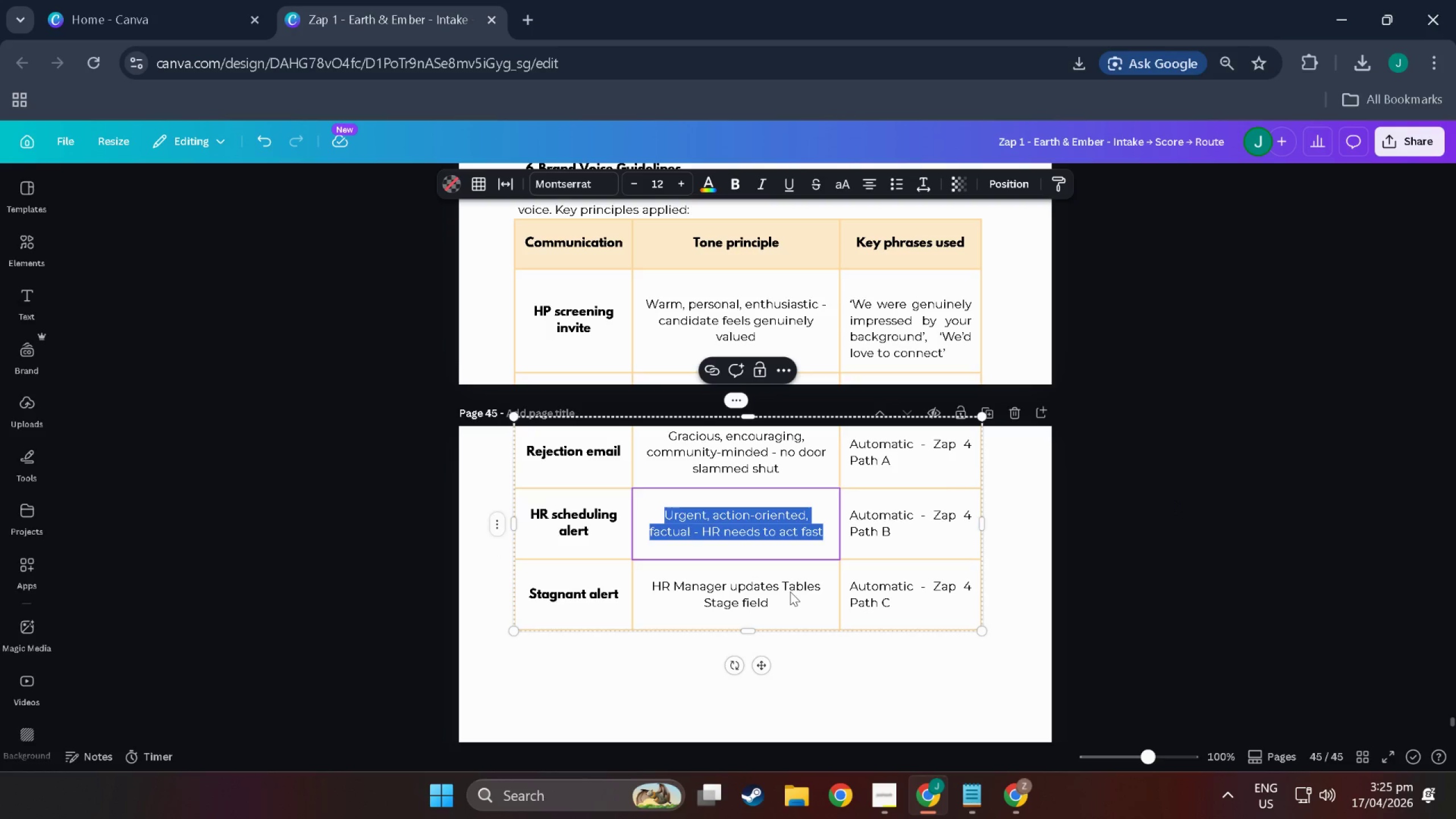 
double_click([790, 592])
 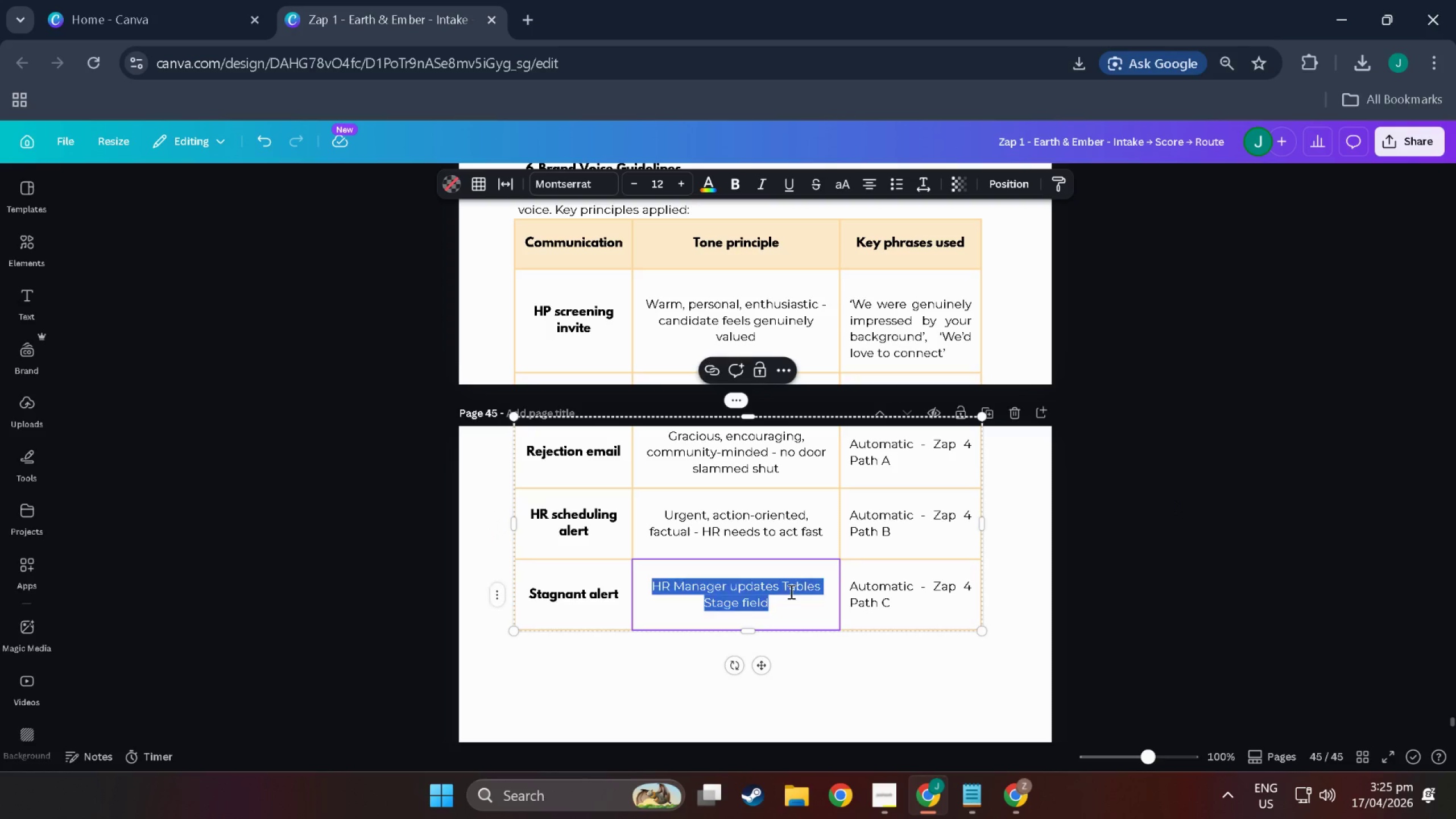 
triple_click([790, 592])
 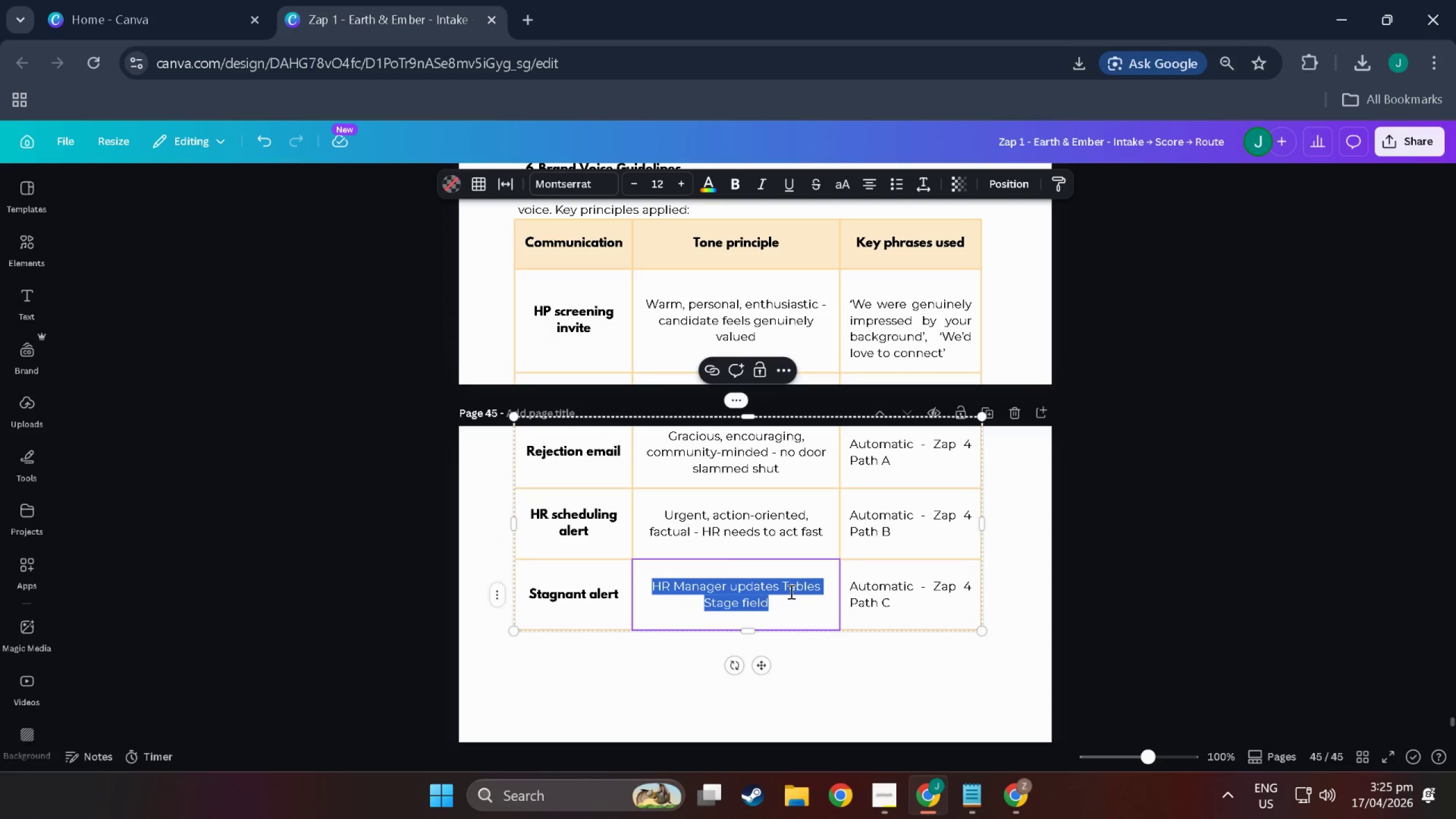 
type(Clear)
 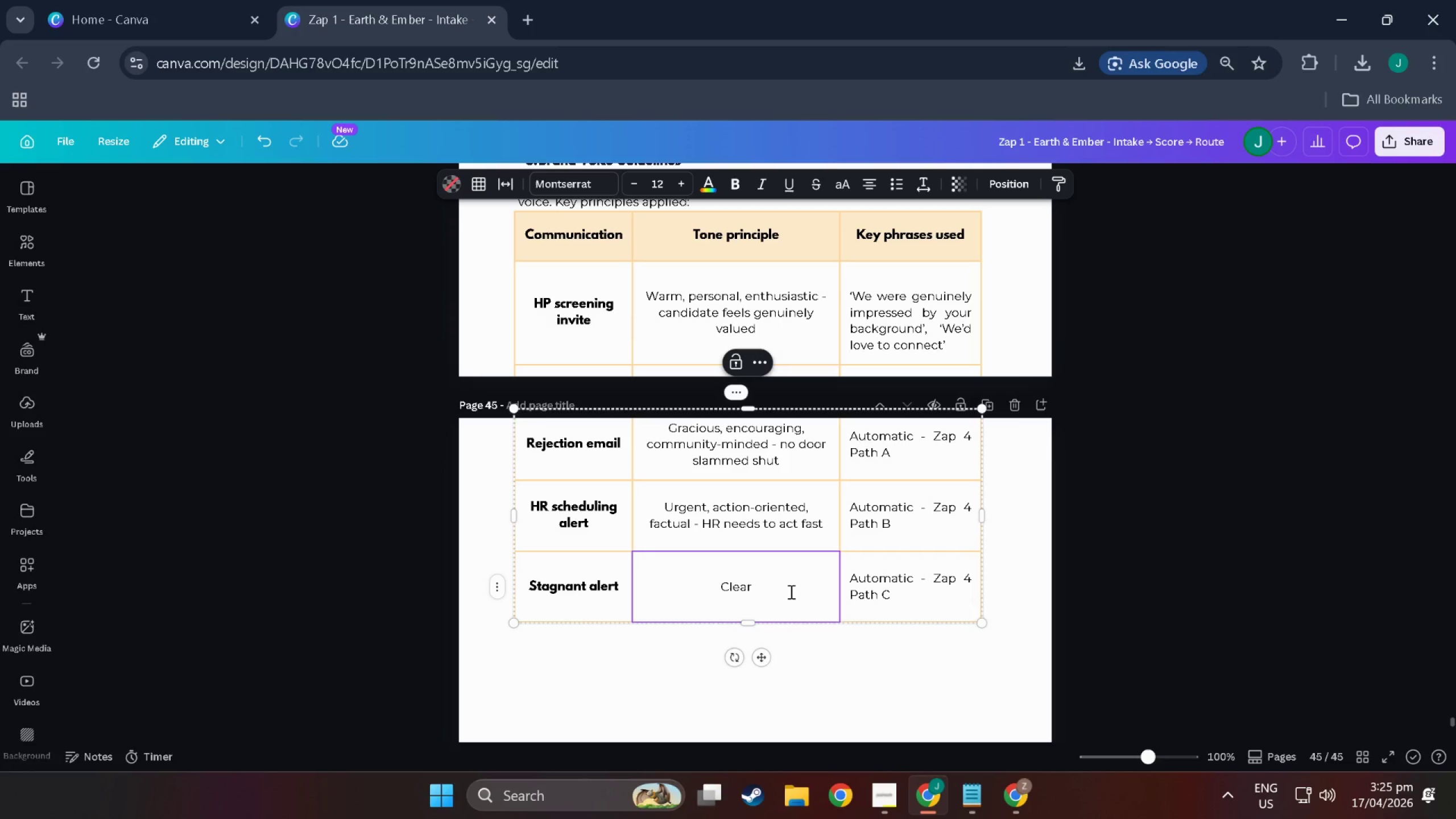 
wait(5.31)
 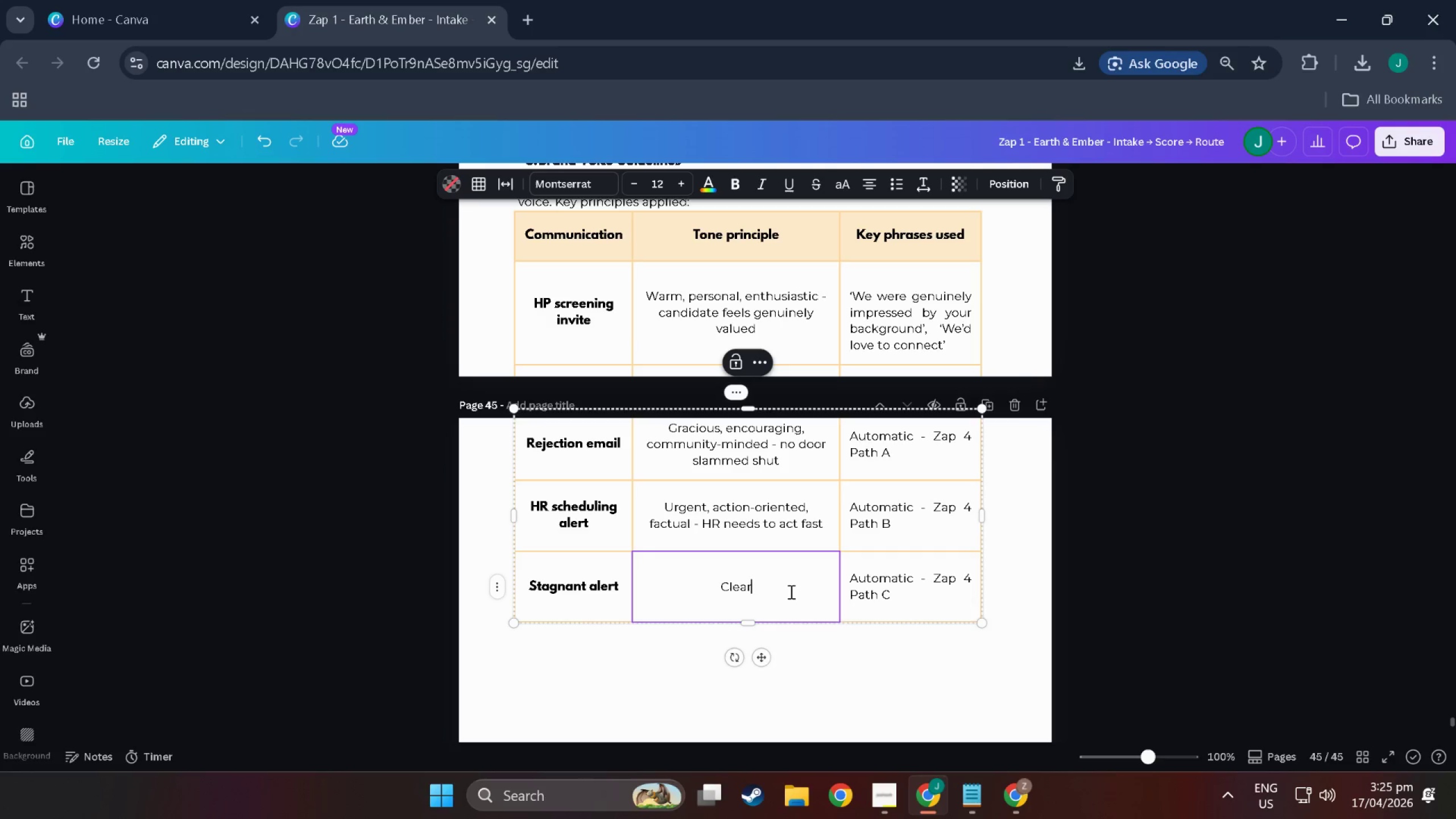 
type(, non0-)
key(Backspace)
key(Backspace)
type(-alarmist, spceific)
key(Backspace)
key(Backspace)
key(Backspace)
key(Backspace)
key(Backspace)
type(e)
key(Backspace)
key(Backspace)
type(ecir)
key(Backspace)
type(fic)
 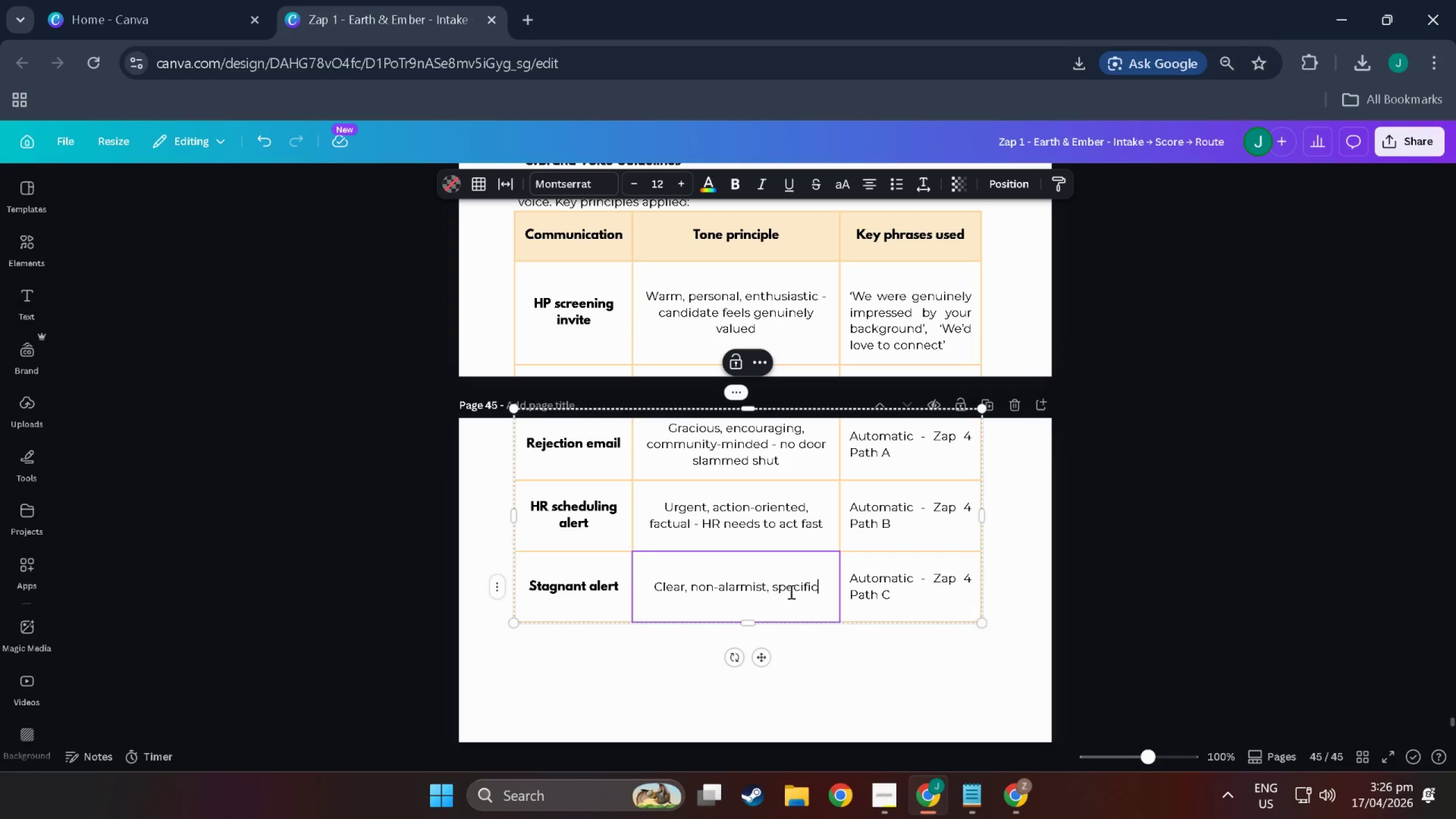 
type( - tells HR)
 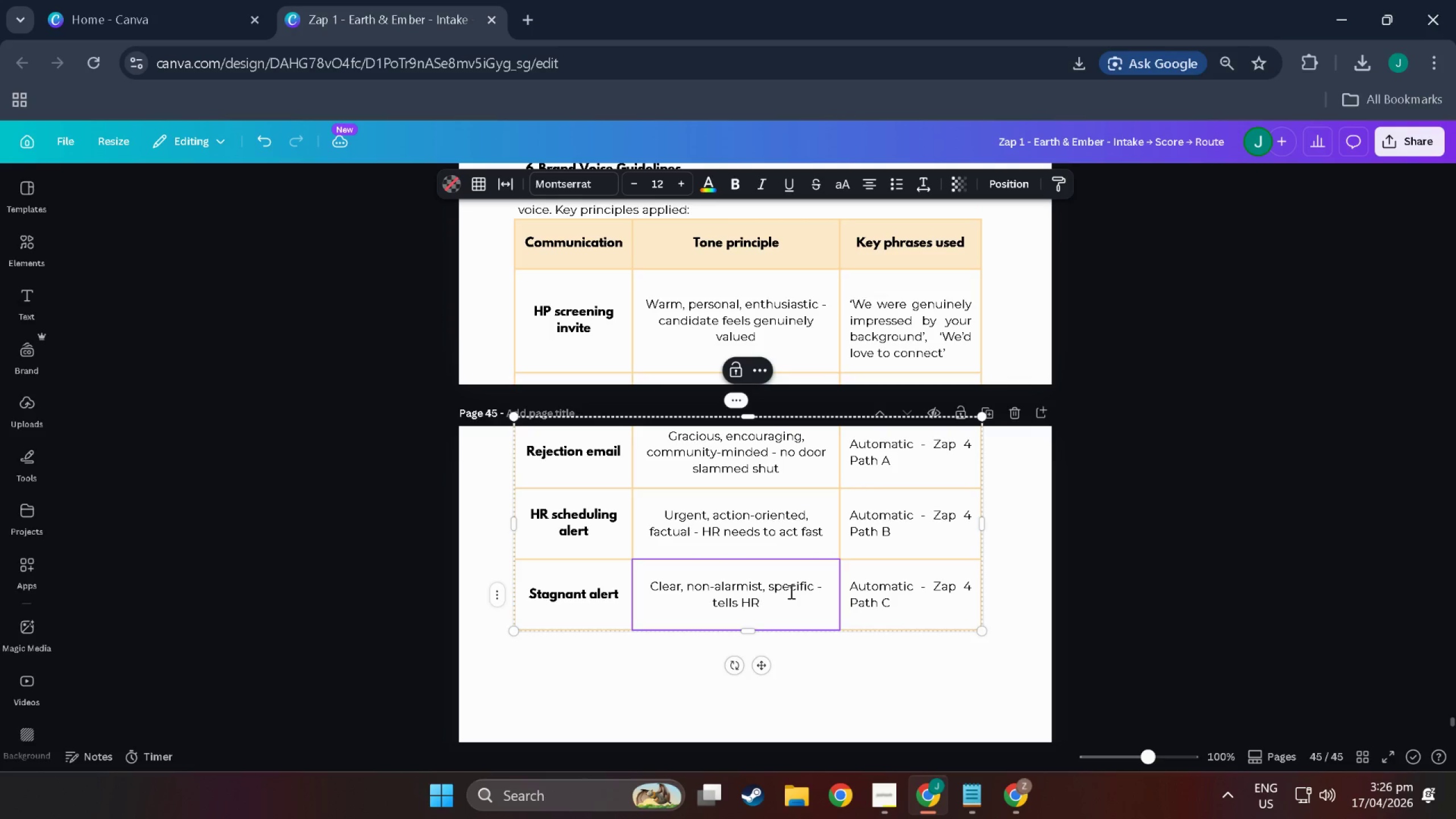 
type(e)
key(Backspace)
type( exactly what needs attention)
 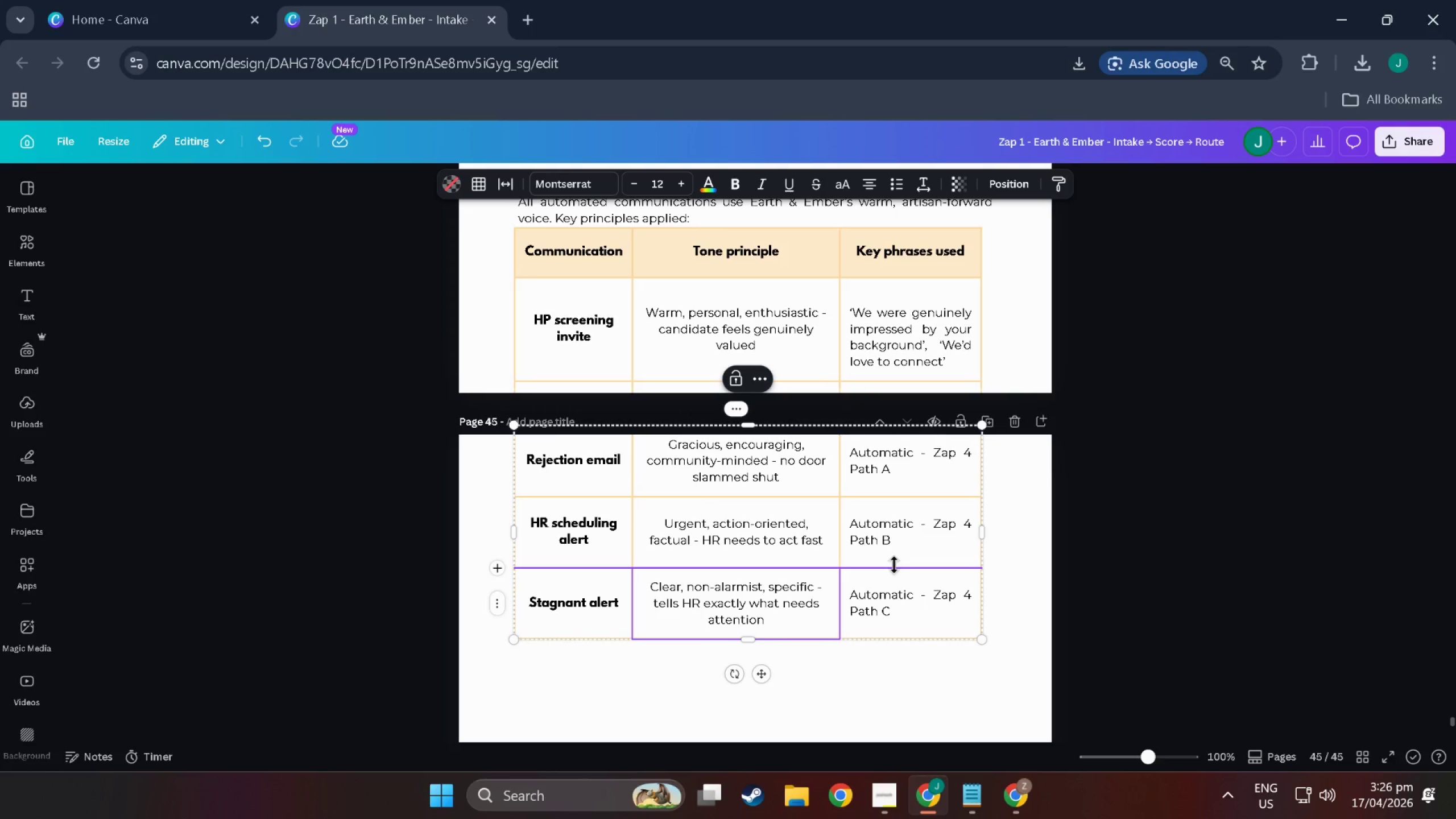 
wait(6.3)
 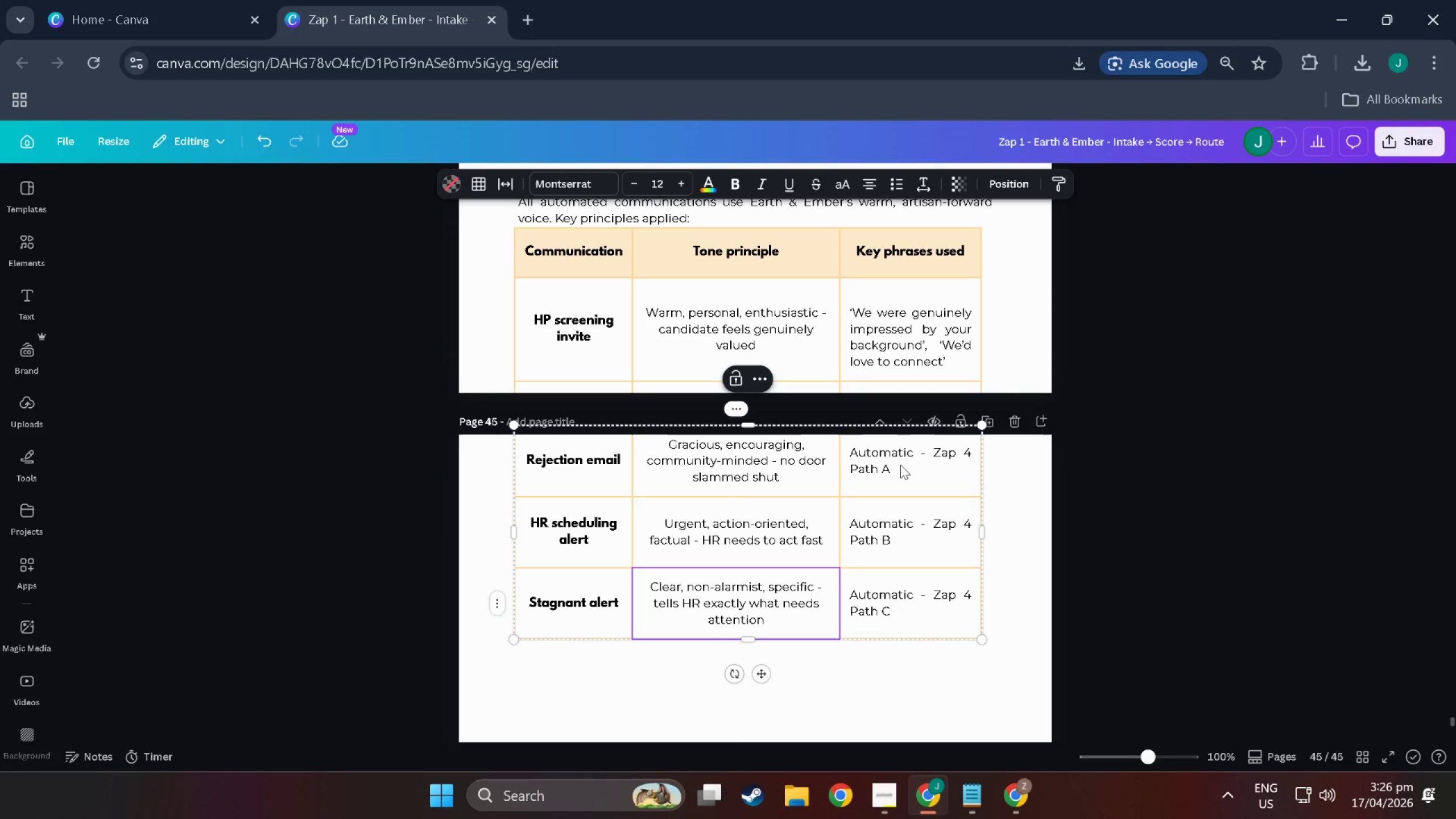 
left_click([900, 465])
 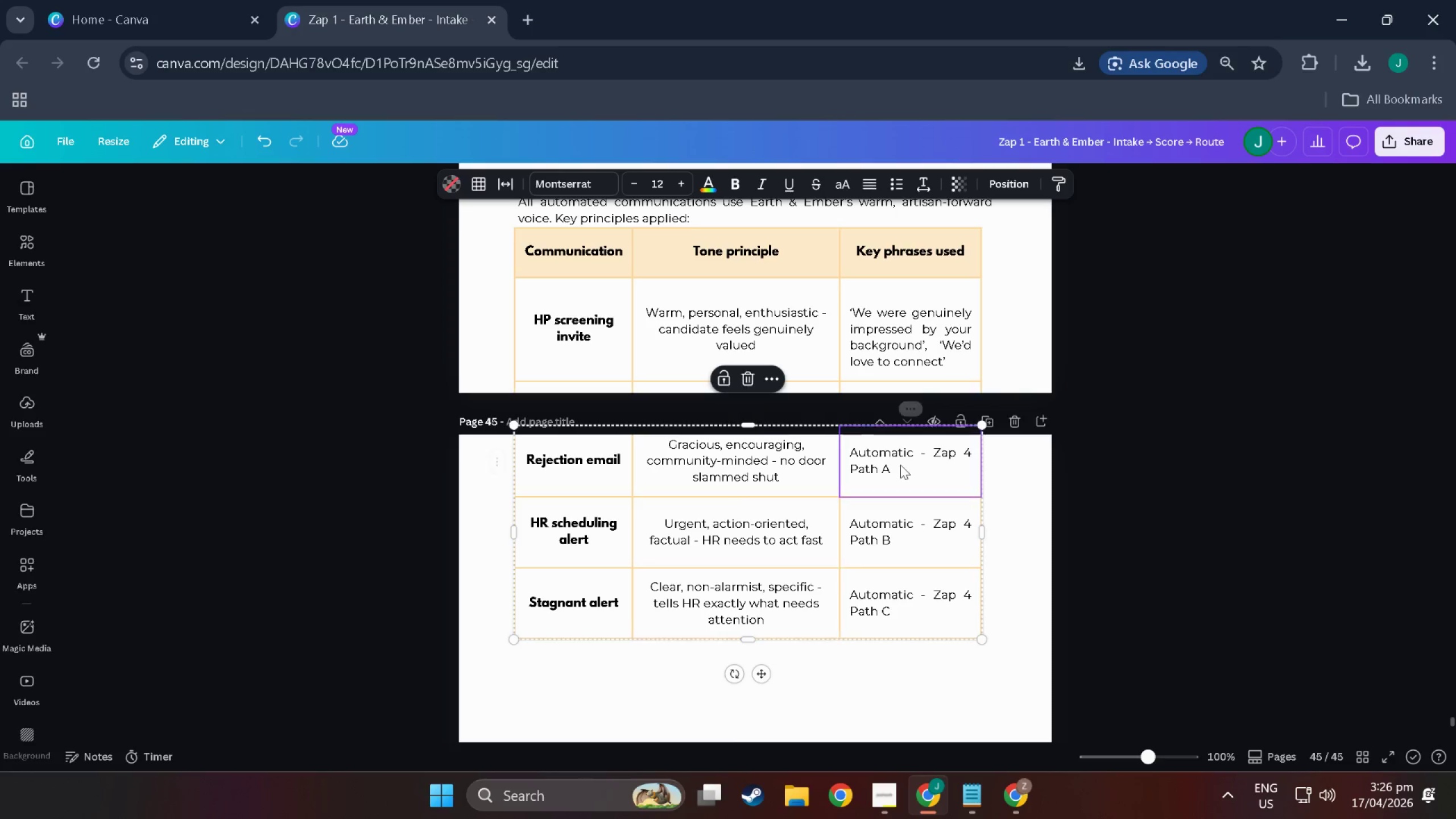 
scroll: coordinate [888, 570], scroll_direction: none, amount: 0.0
 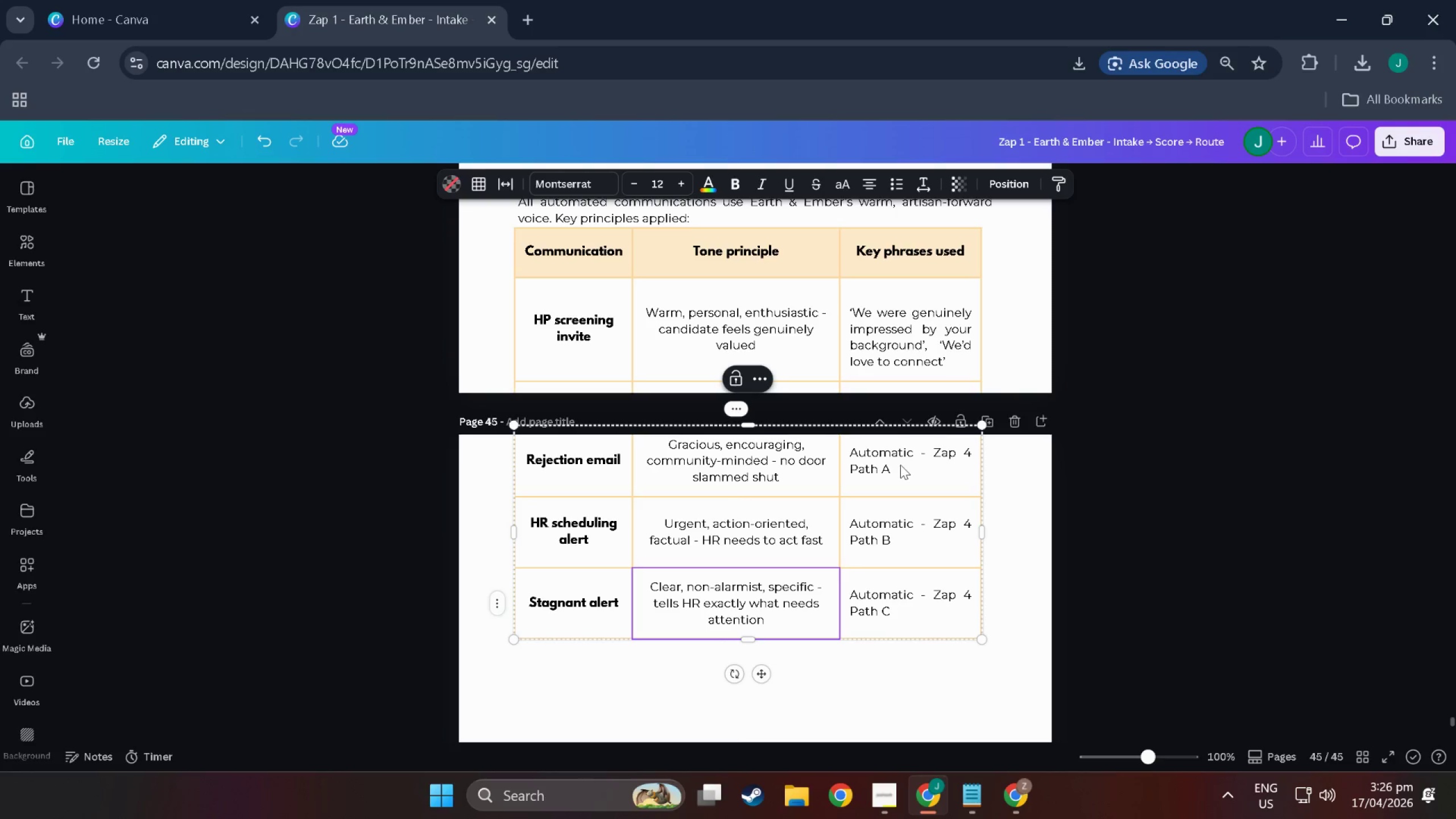 
double_click([900, 465])
 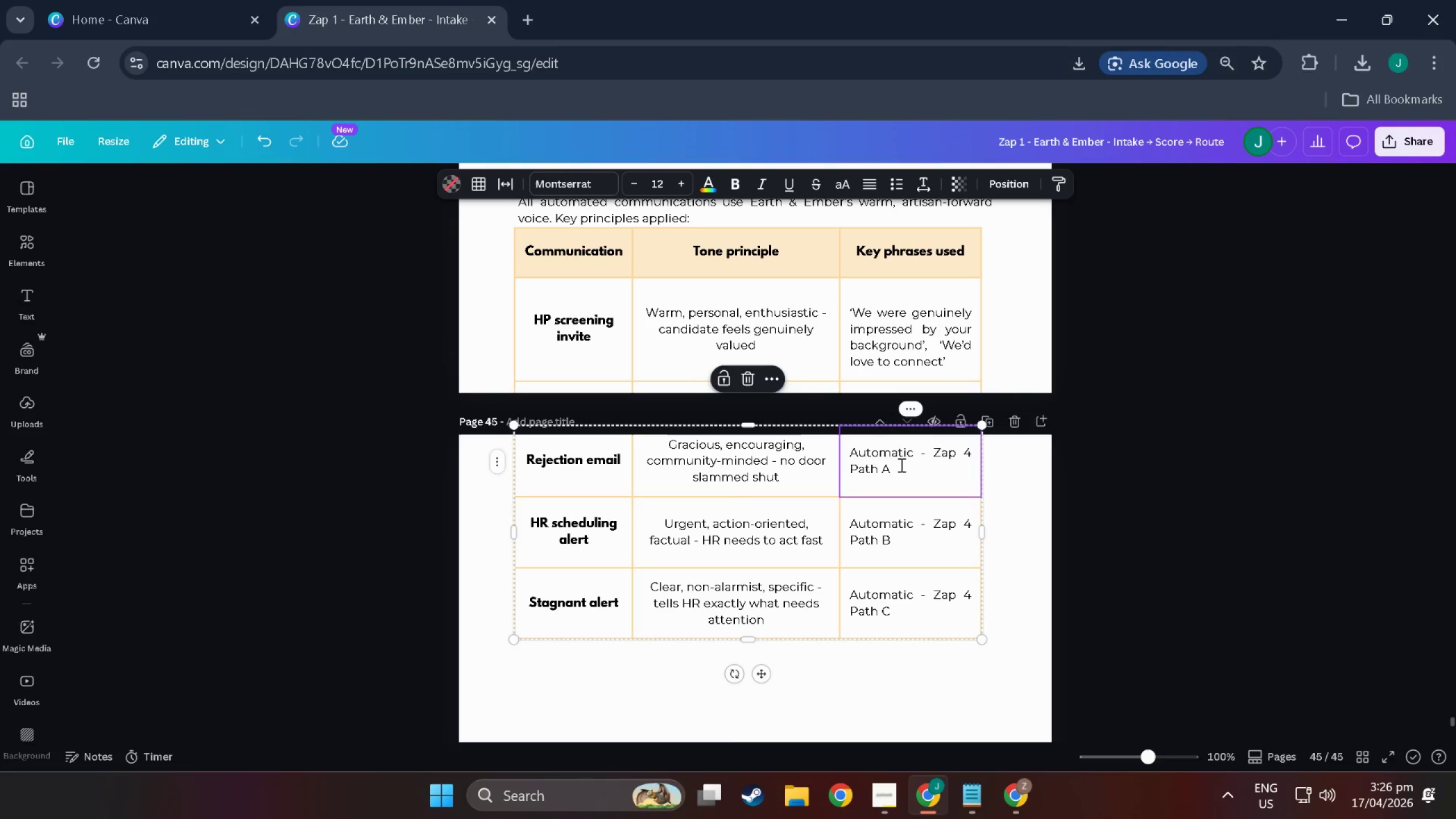 
triple_click([900, 465])
 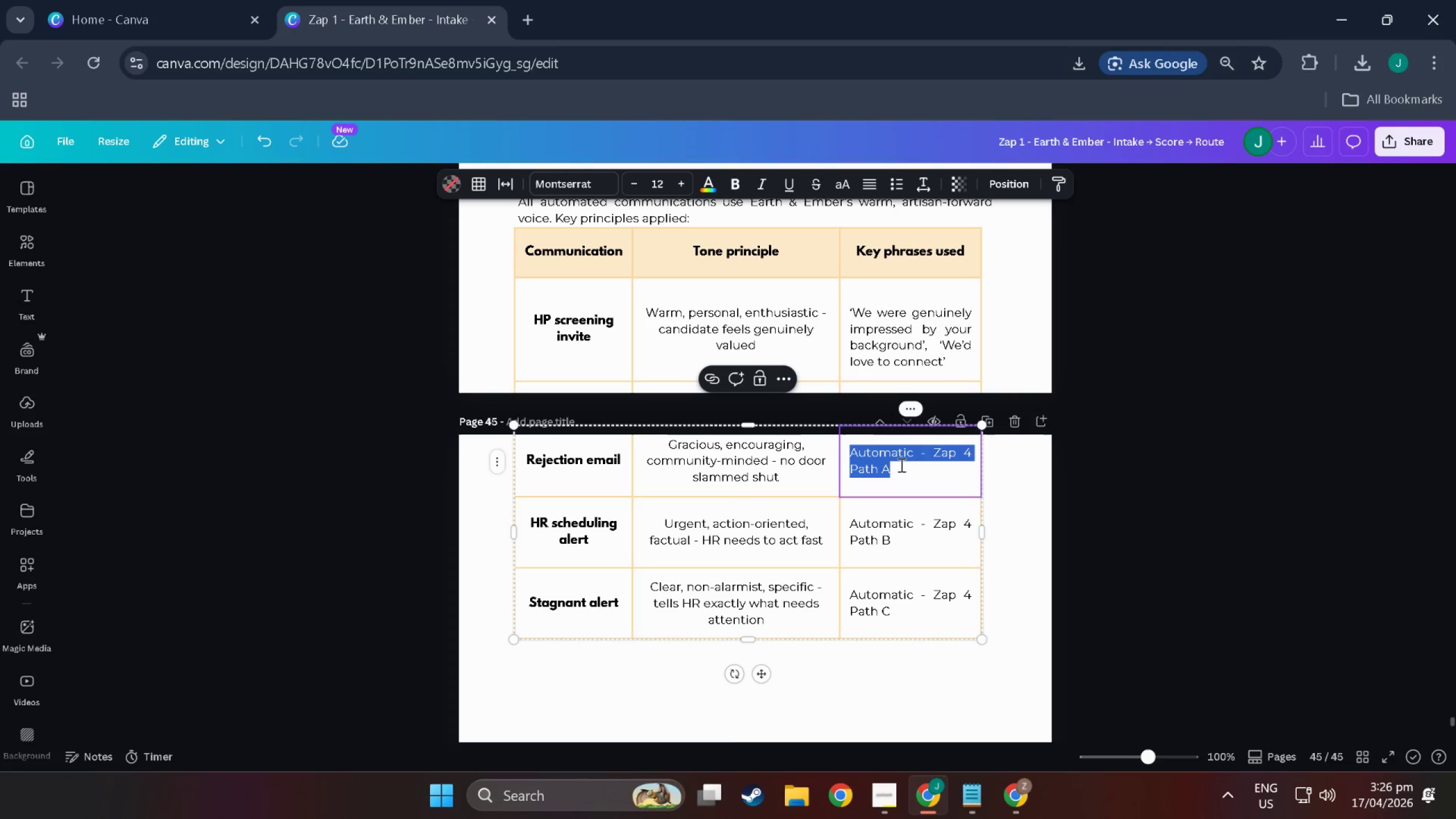 
hold_key(key=ShiftLeft, duration=0.37)
 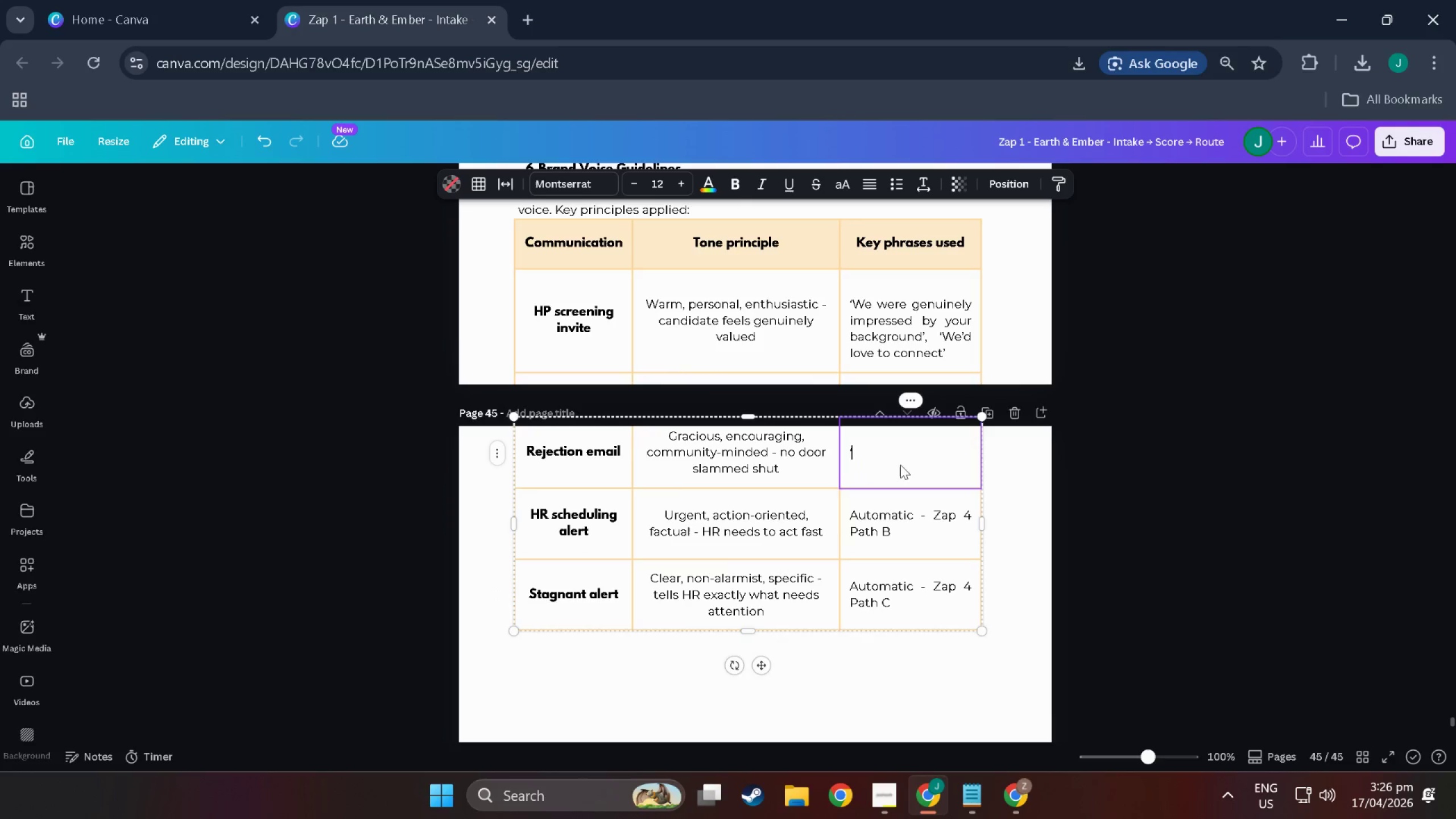 
type('Difficulty)
key(Backspace)
type(')
key(Backspace)
type( decic)
key(Backspace)
type(sion', ;)
key(Backspace)
type(;)
key(Backspace)
type('incredible talent in out)
key(Backspace)
type(r community)
 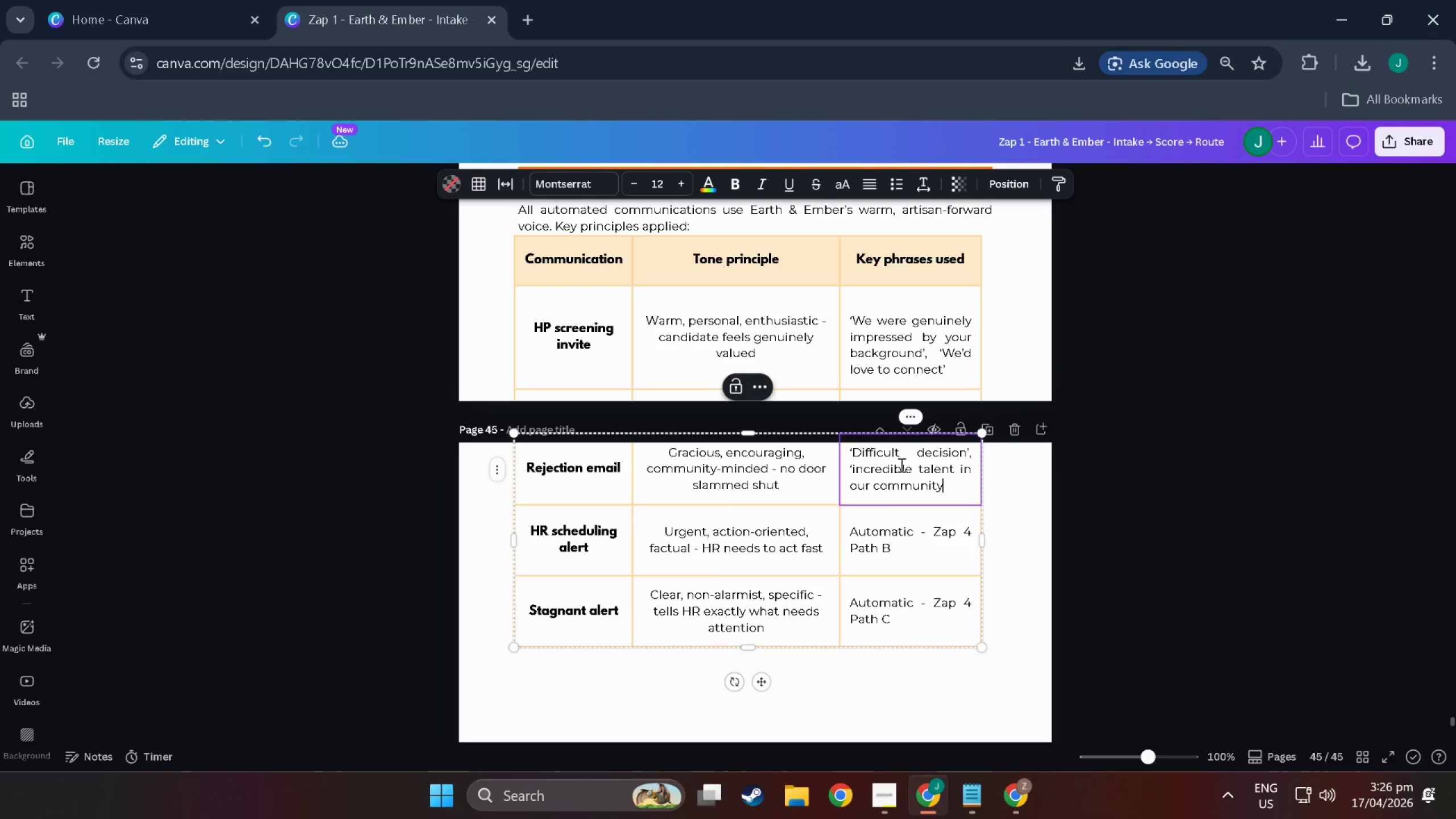 
key(Enter)
 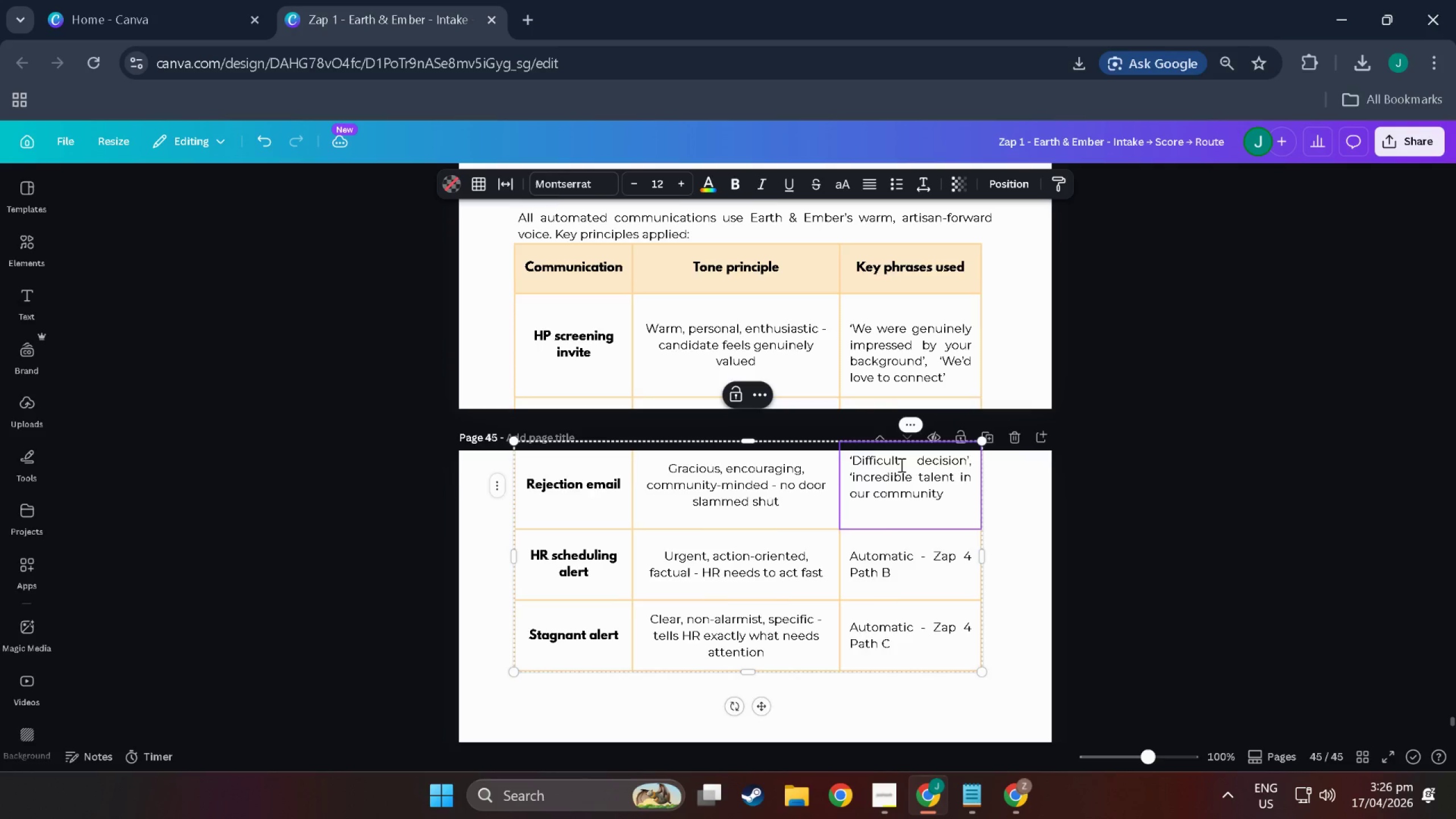 
key(Backspace)
type(', 'warmly encourage you to re-apply)
 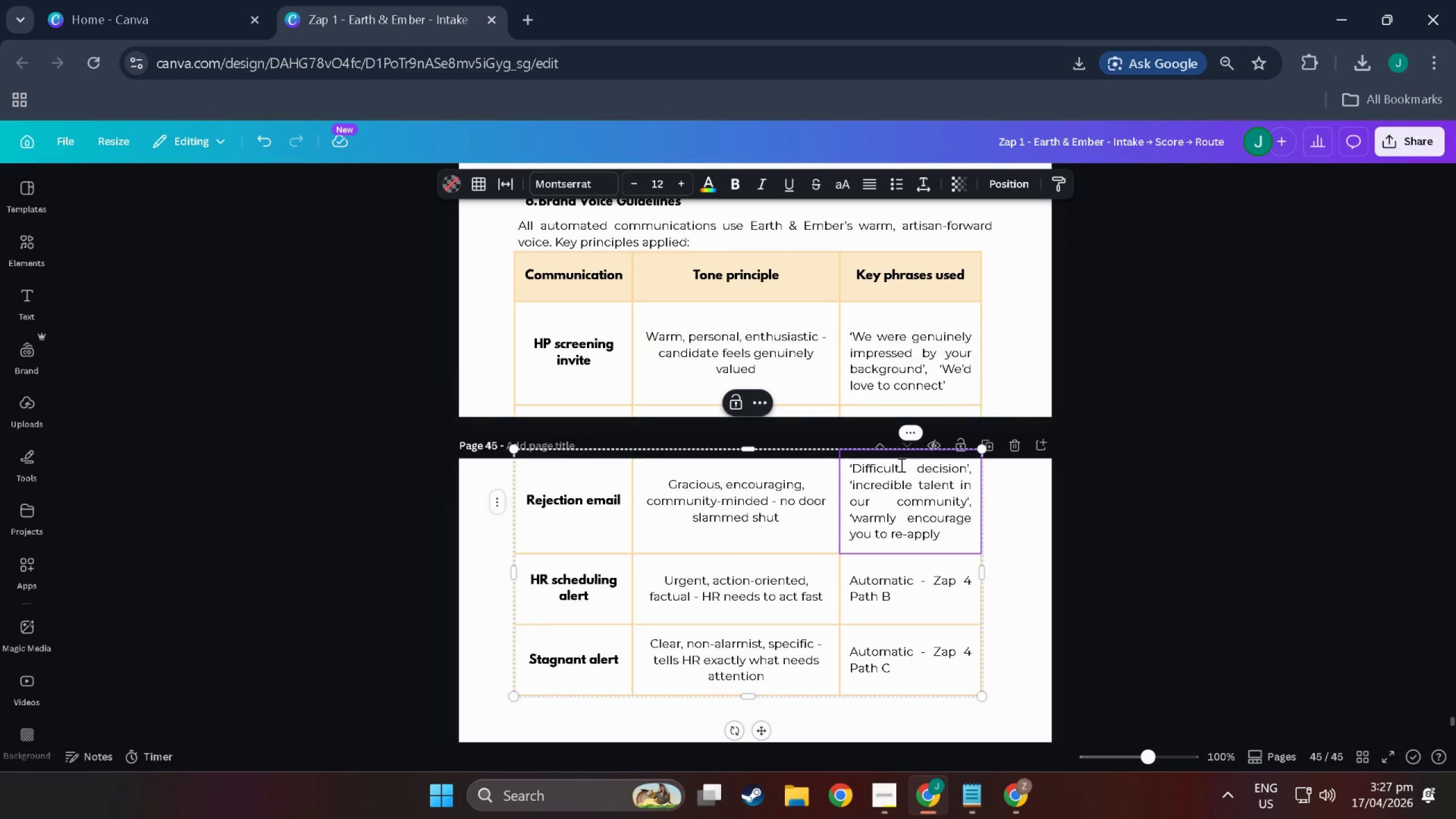 
key(Enter)
 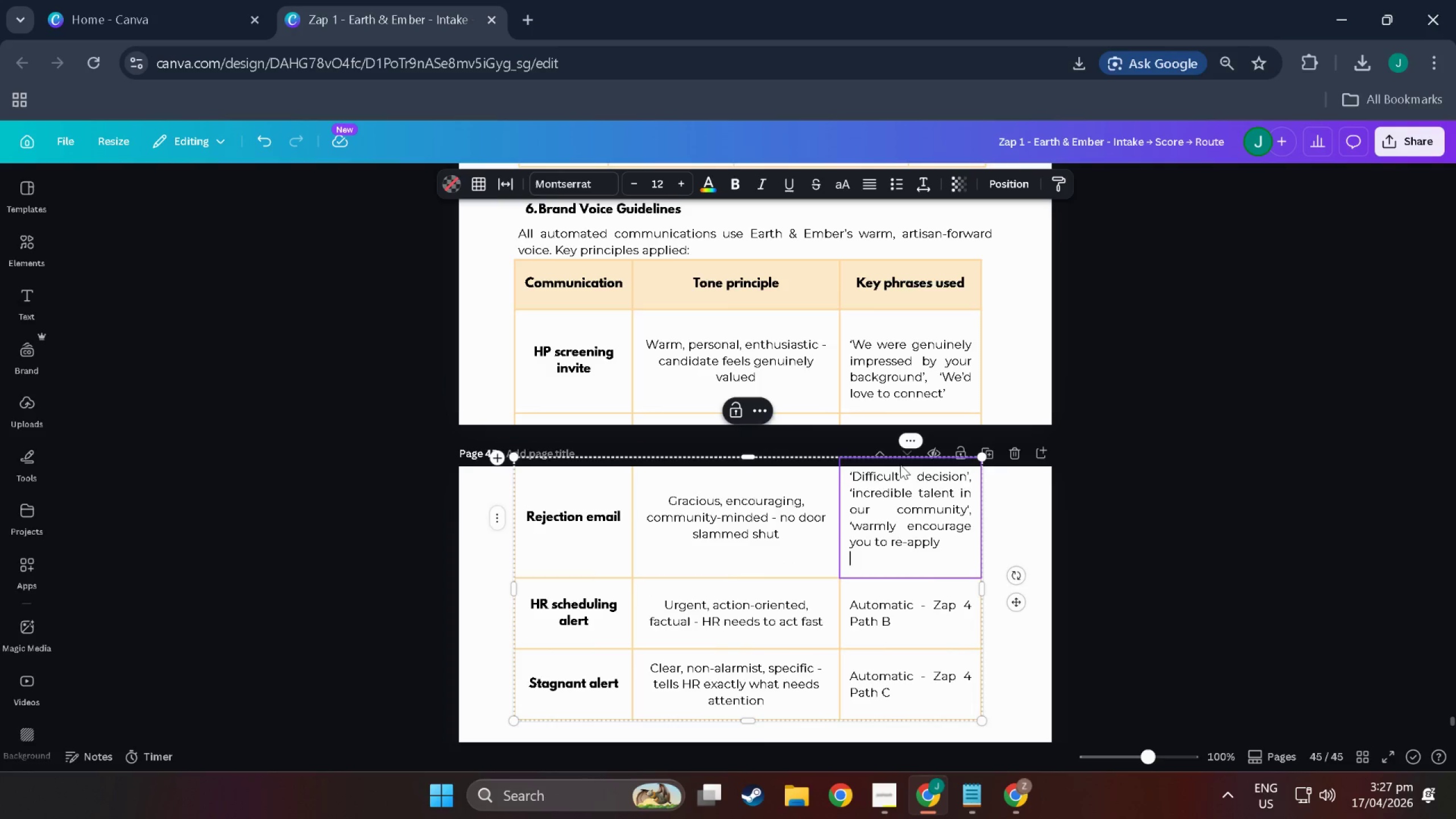 
key(Backspace)
 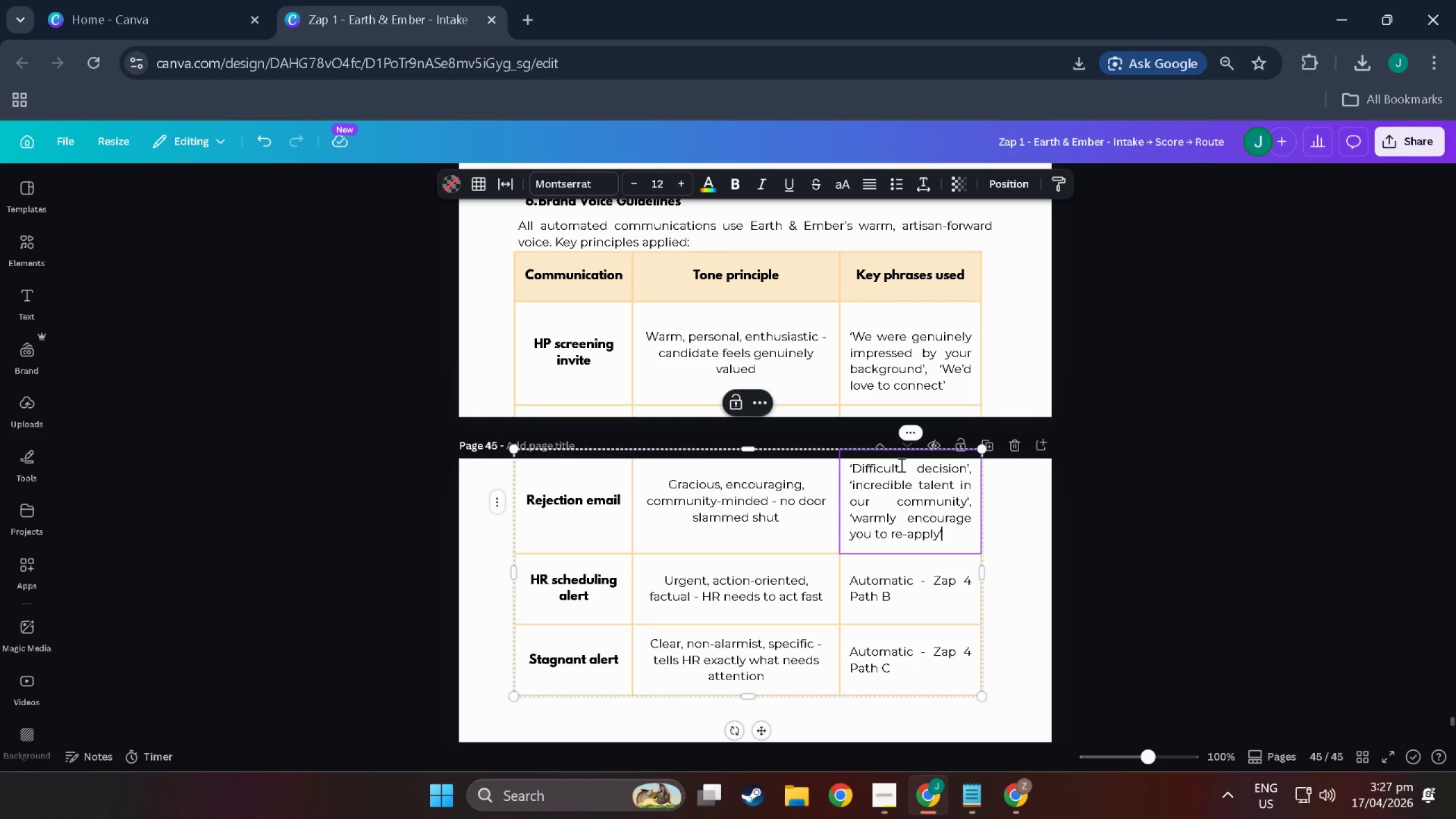 
key(Quote)
 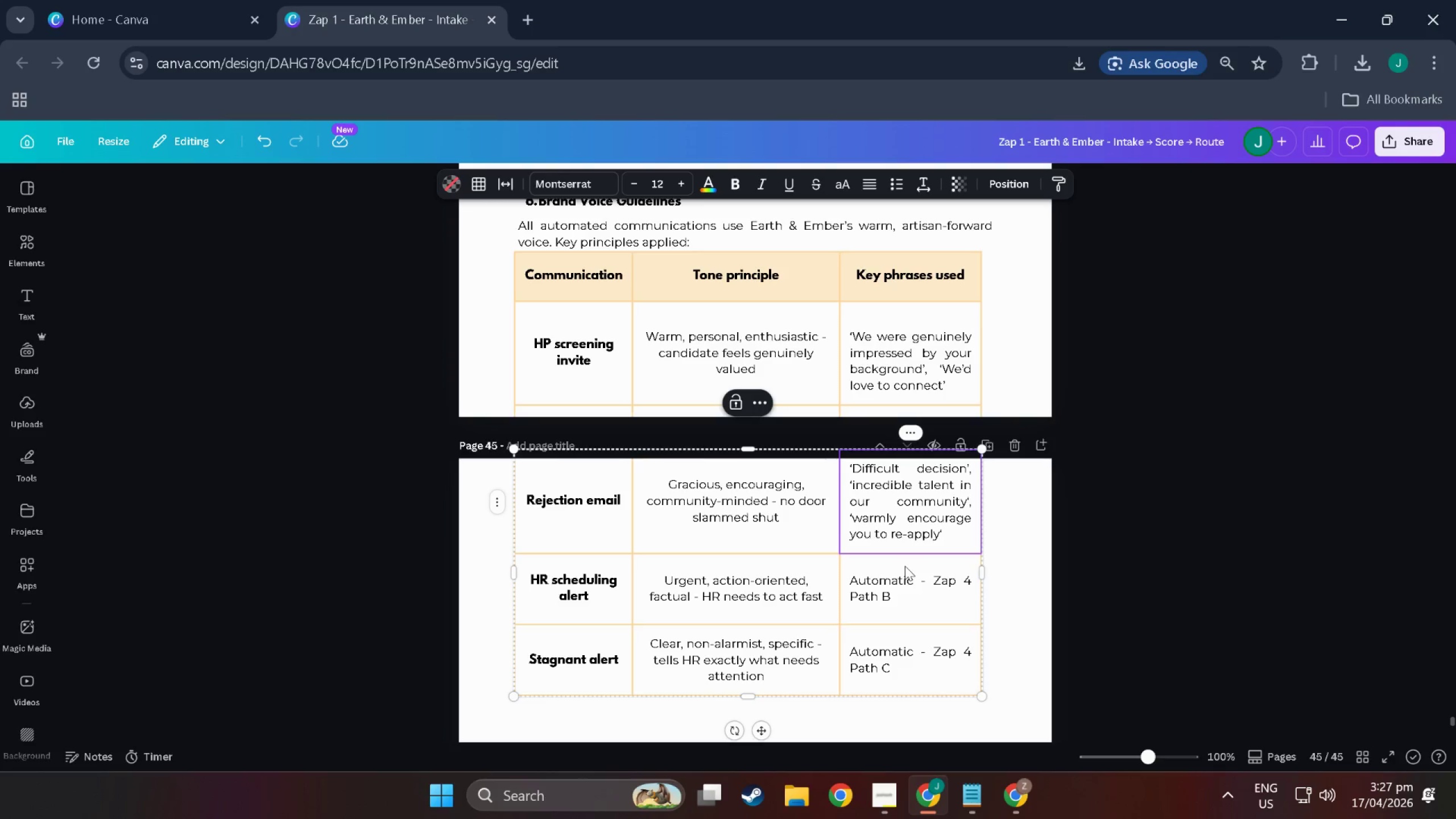 
double_click([905, 592])
 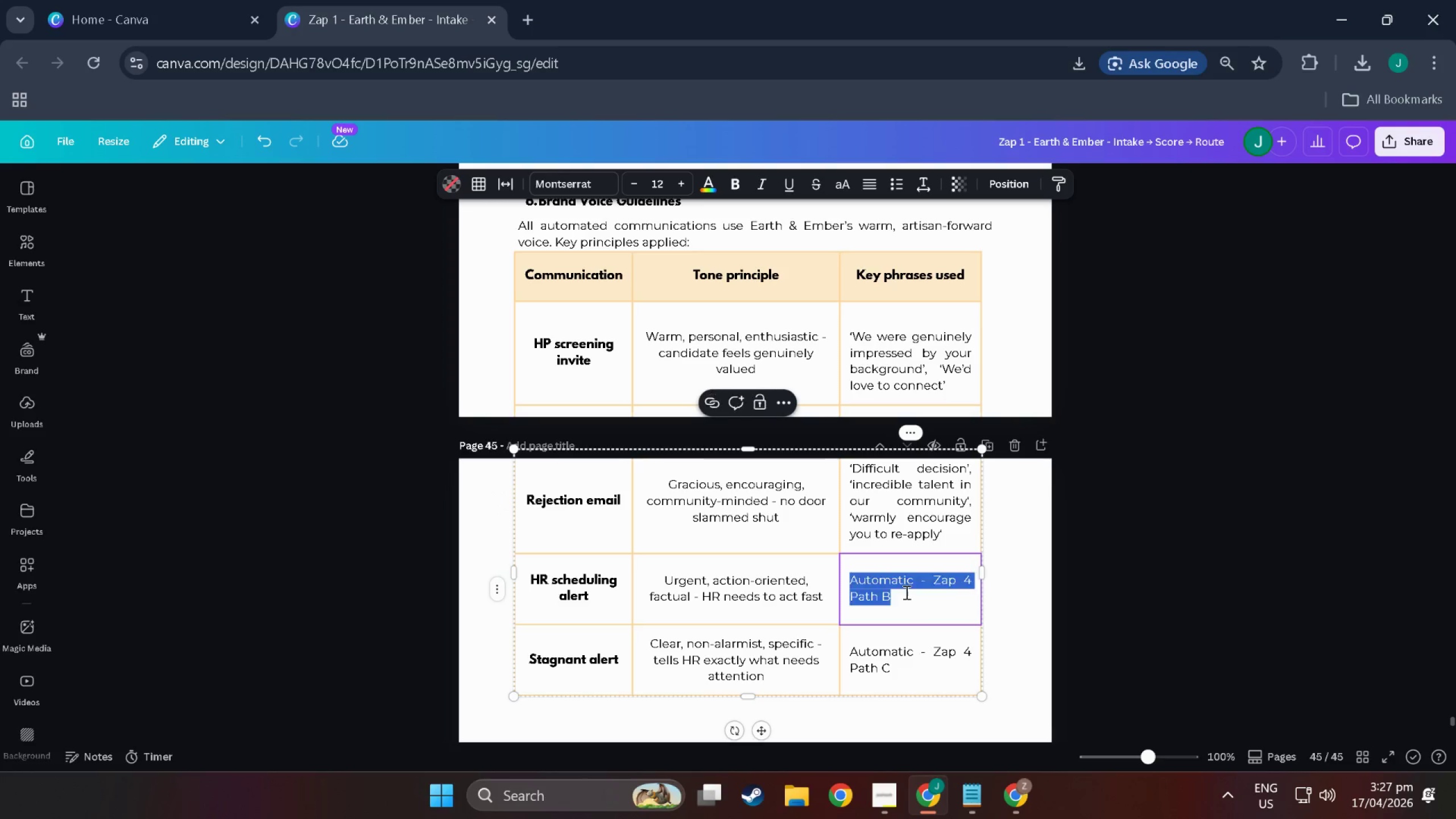 
triple_click([905, 592])
 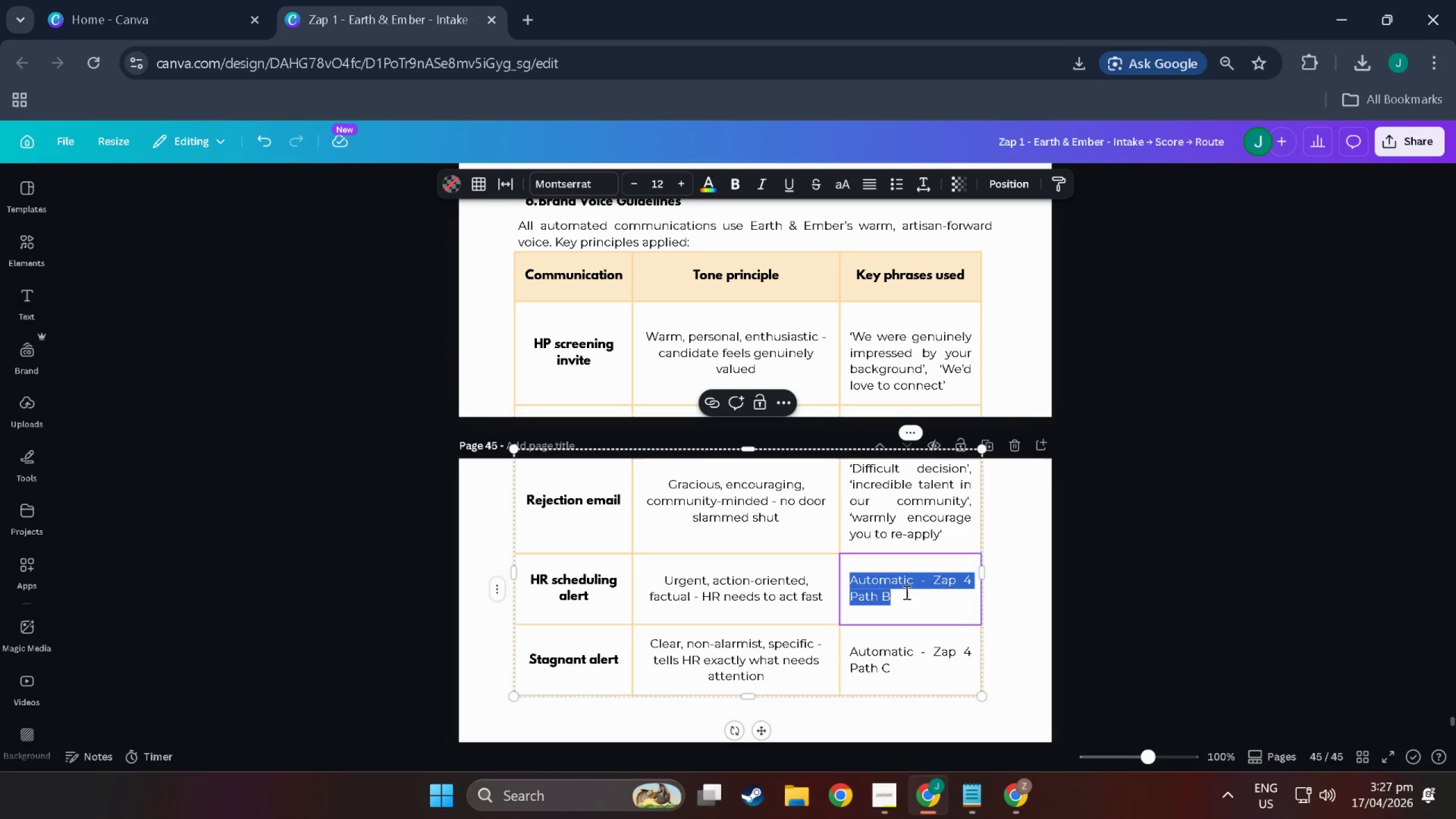 
triple_click([905, 592])
 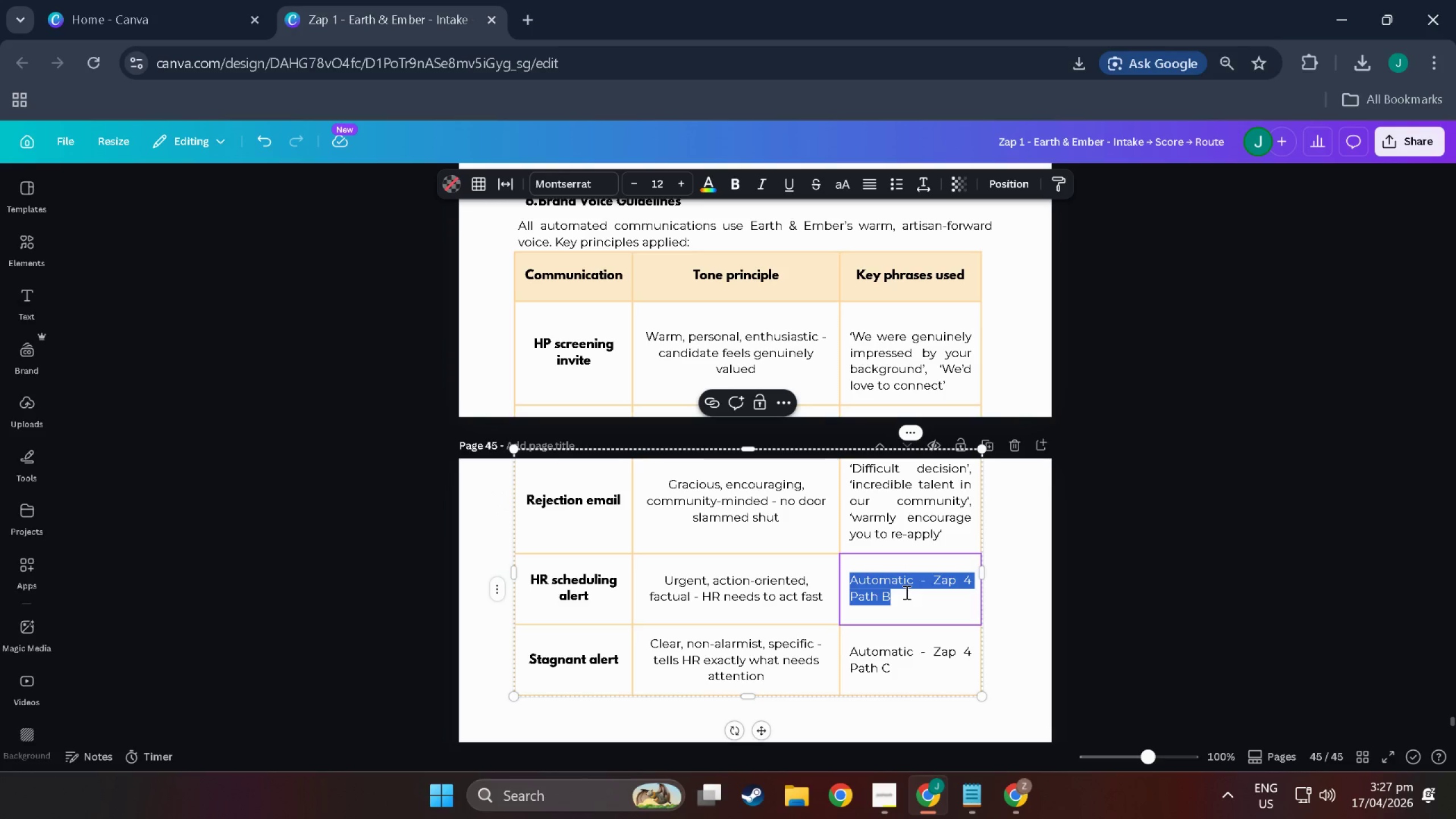 
hold_key(key=ShiftLeft, duration=0.5)
 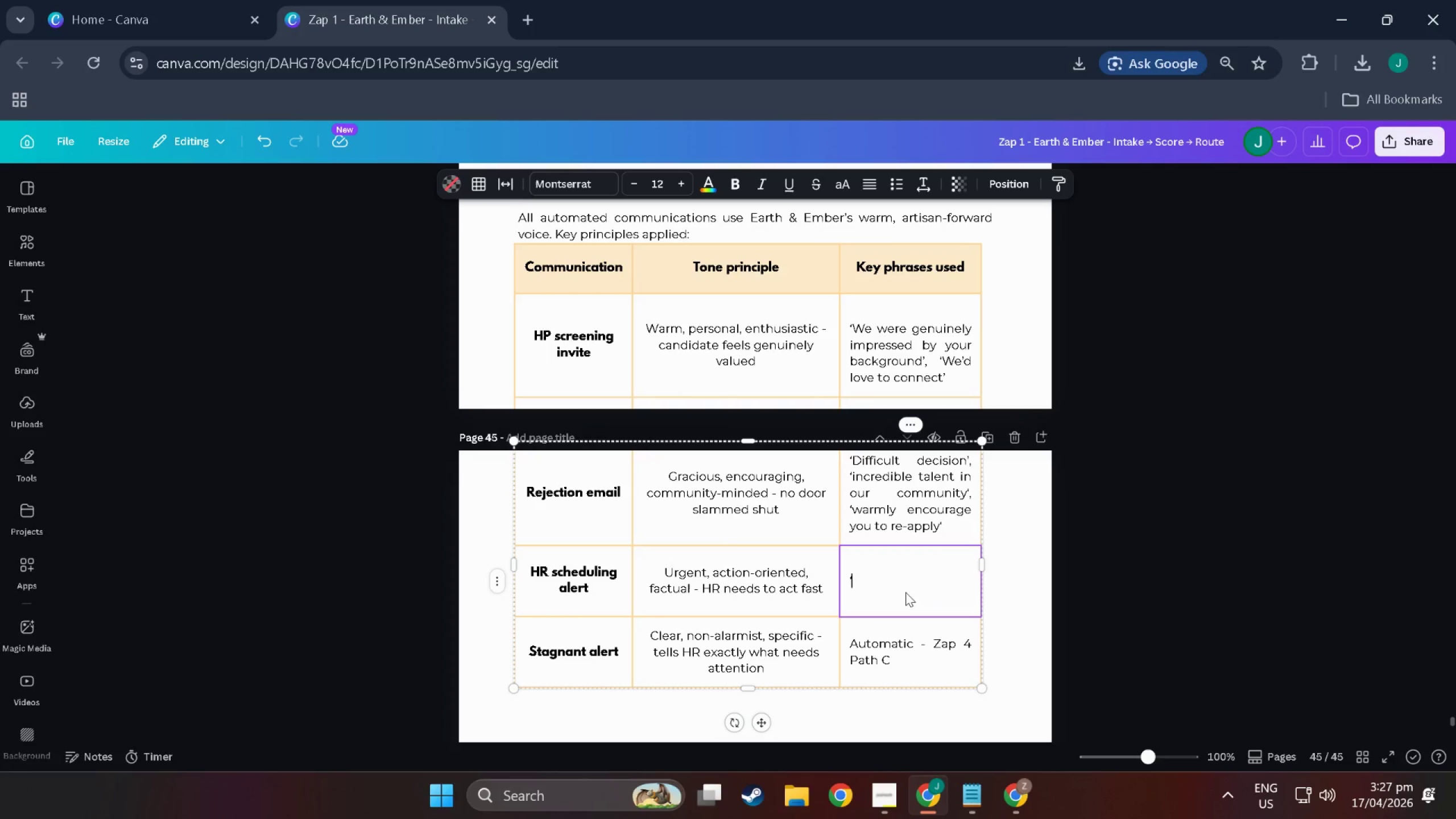 
type('ACTION REQUIRED', candiodat)
key(Backspace)
key(Backspace)
key(Backspace)
key(Backspace)
type(date name and specialty prominent in subject lione)
key(Backspace)
key(Backspace)
key(Backspace)
type(ne)
 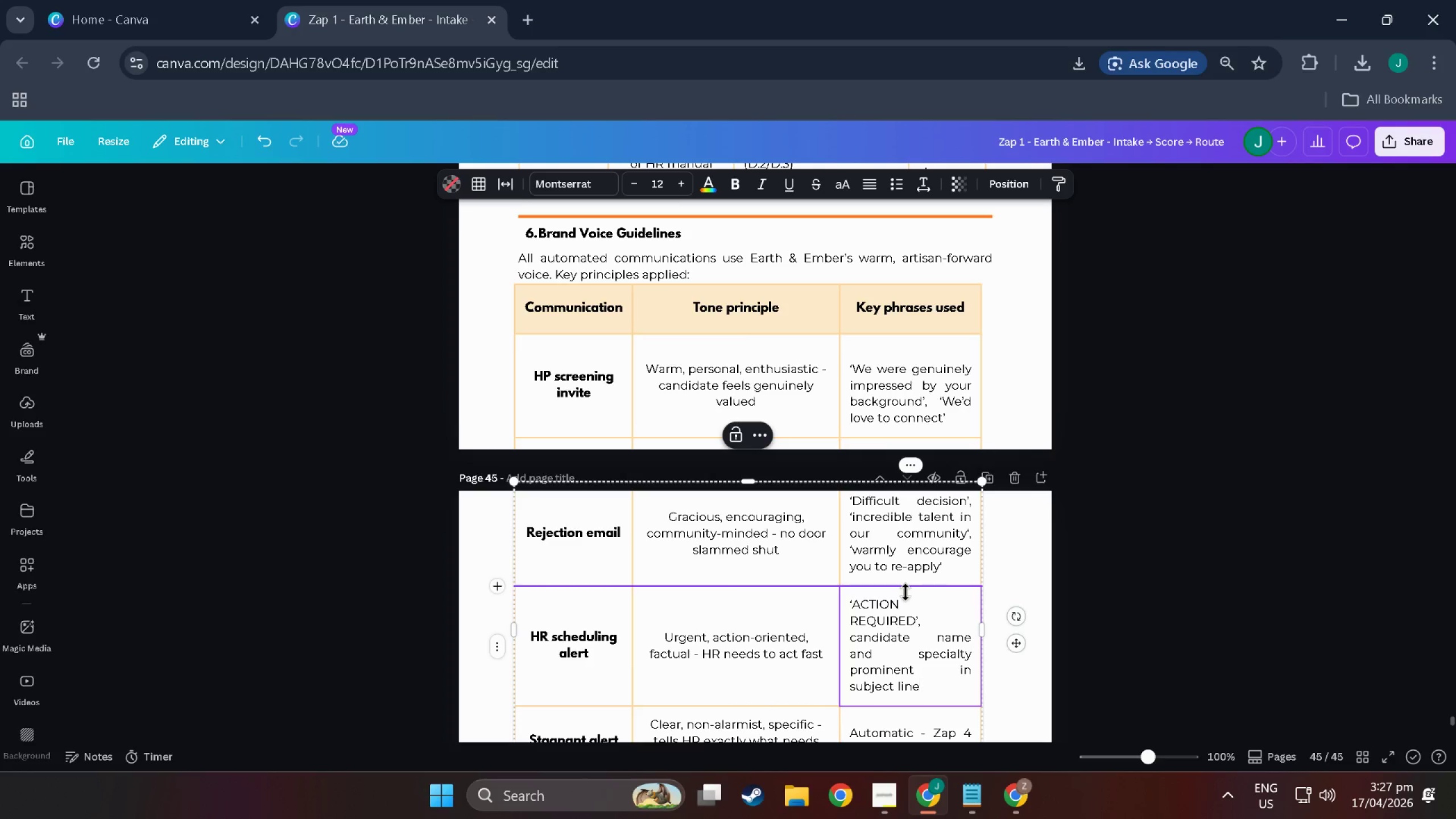 
double_click([915, 653])
 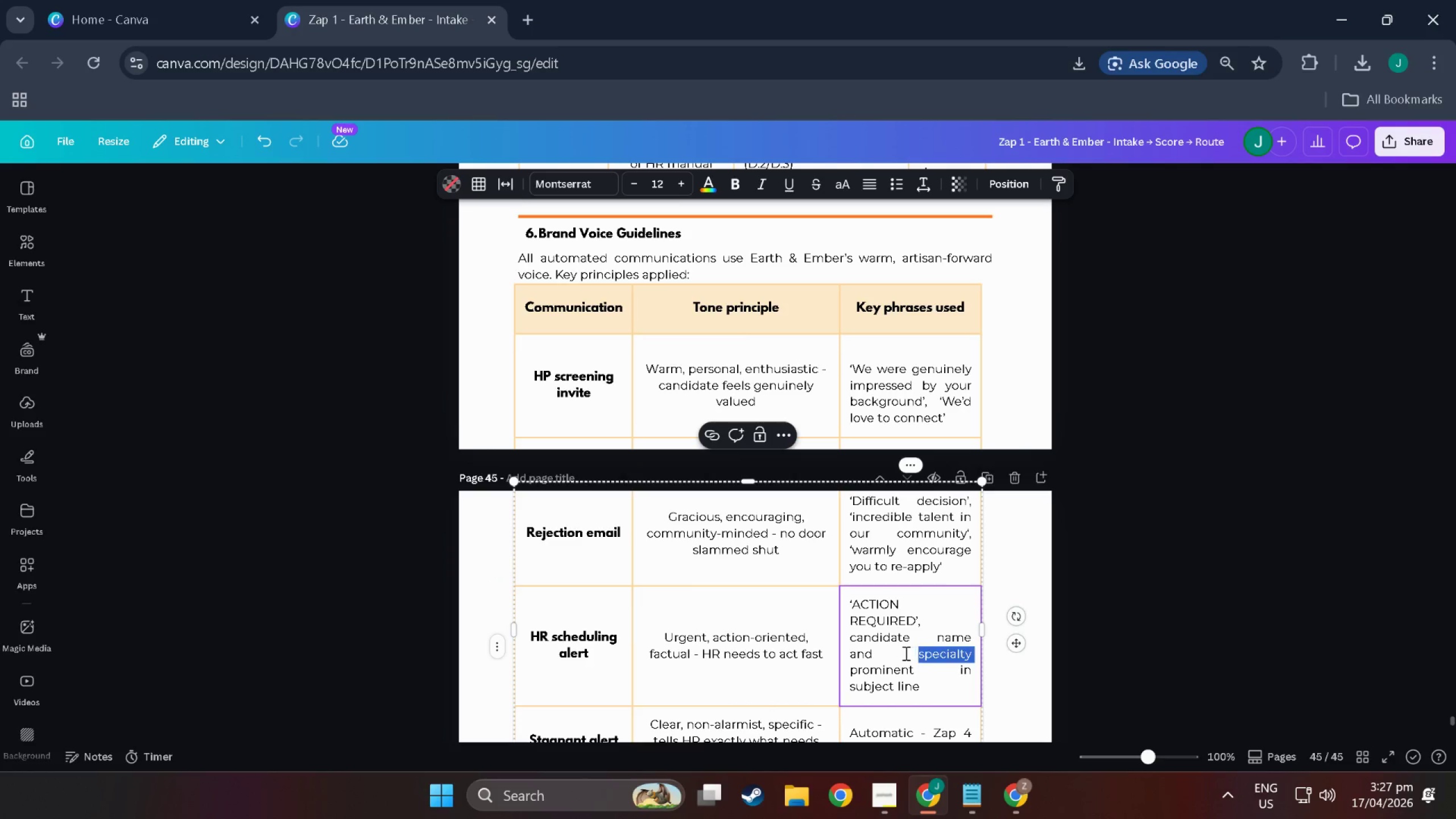 
left_click([905, 653])
 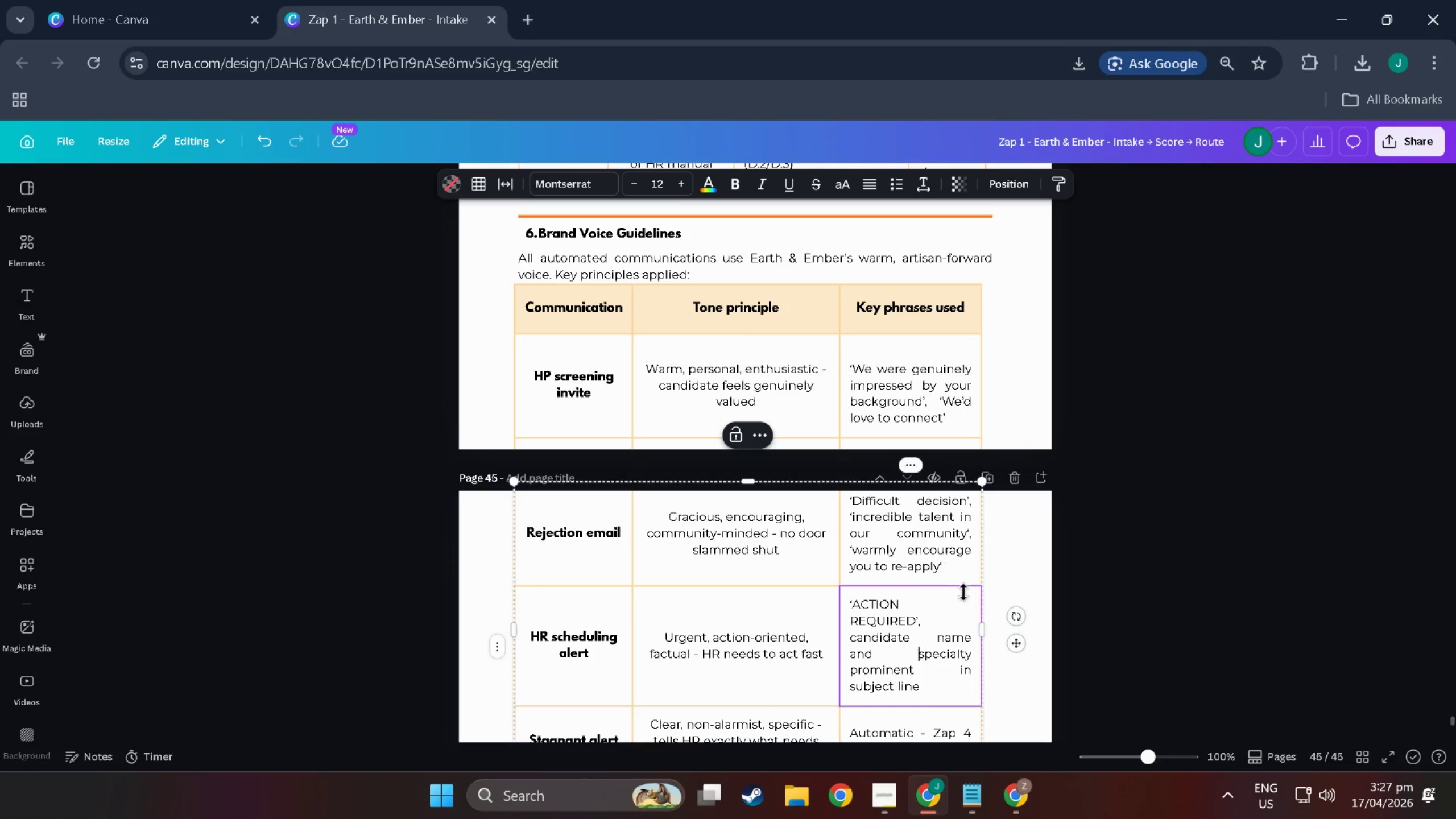 
key(Equal)
 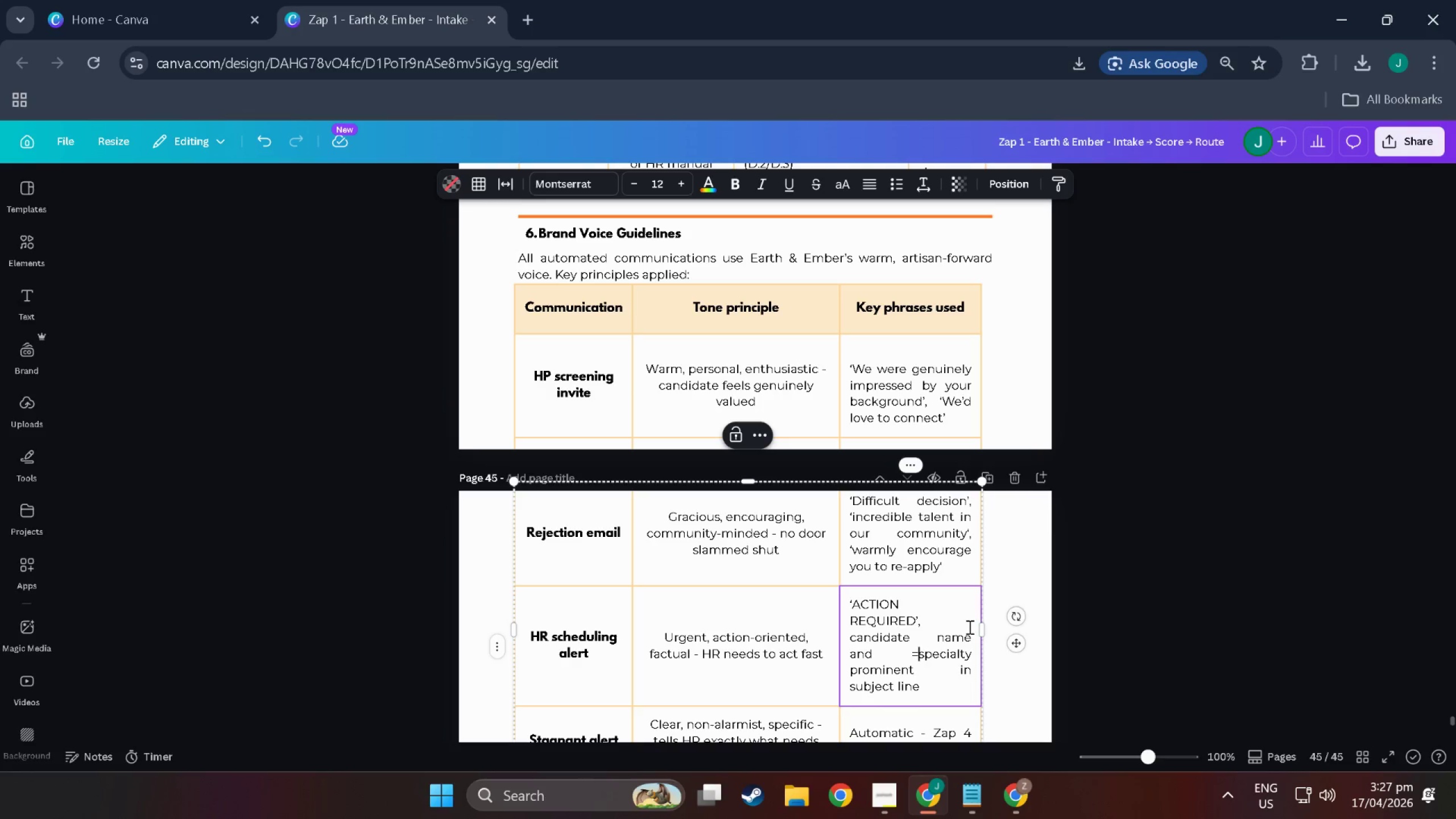 
key(Backspace)
 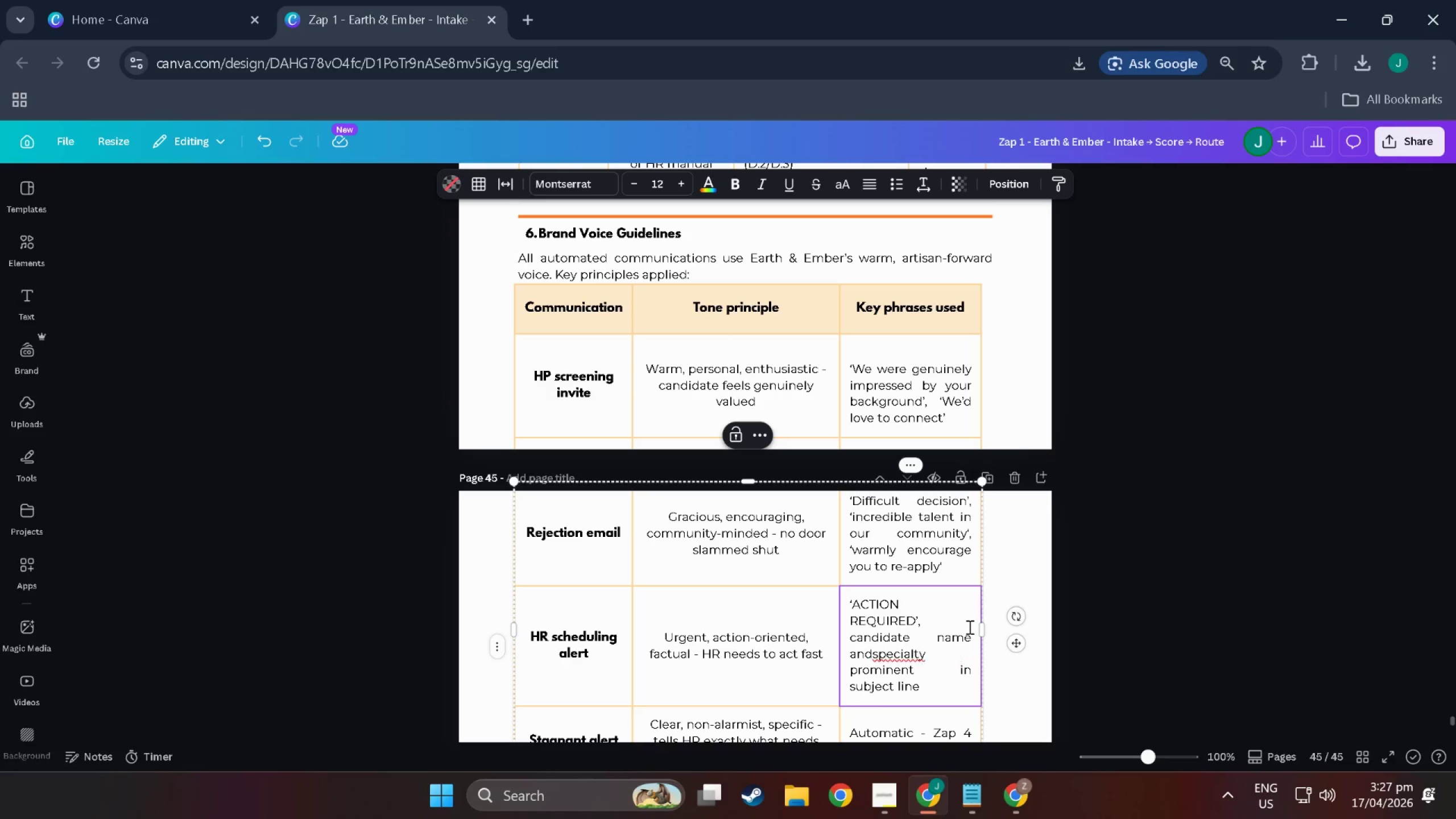 
key(Backspace)
 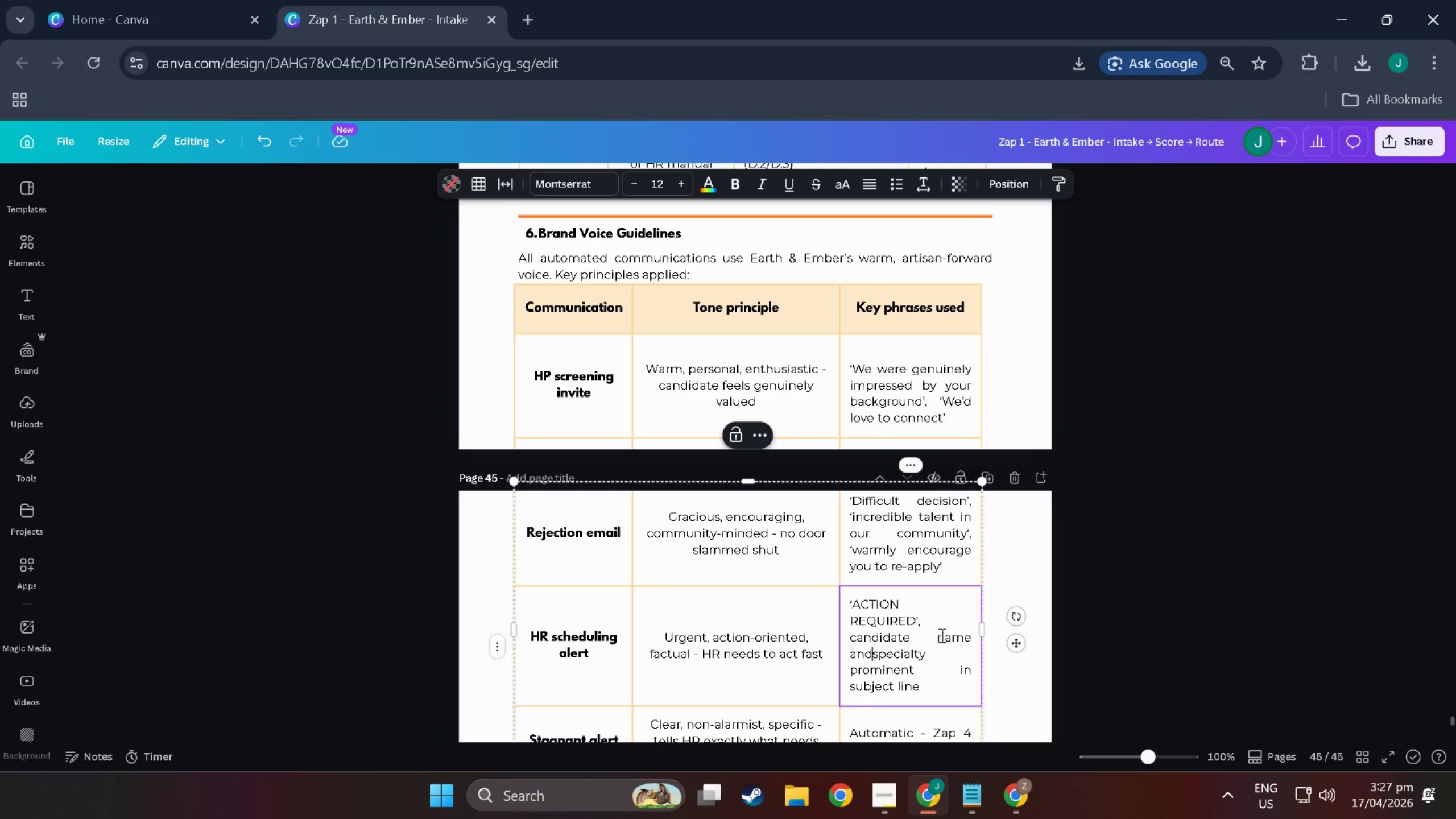 
left_click([936, 634])
 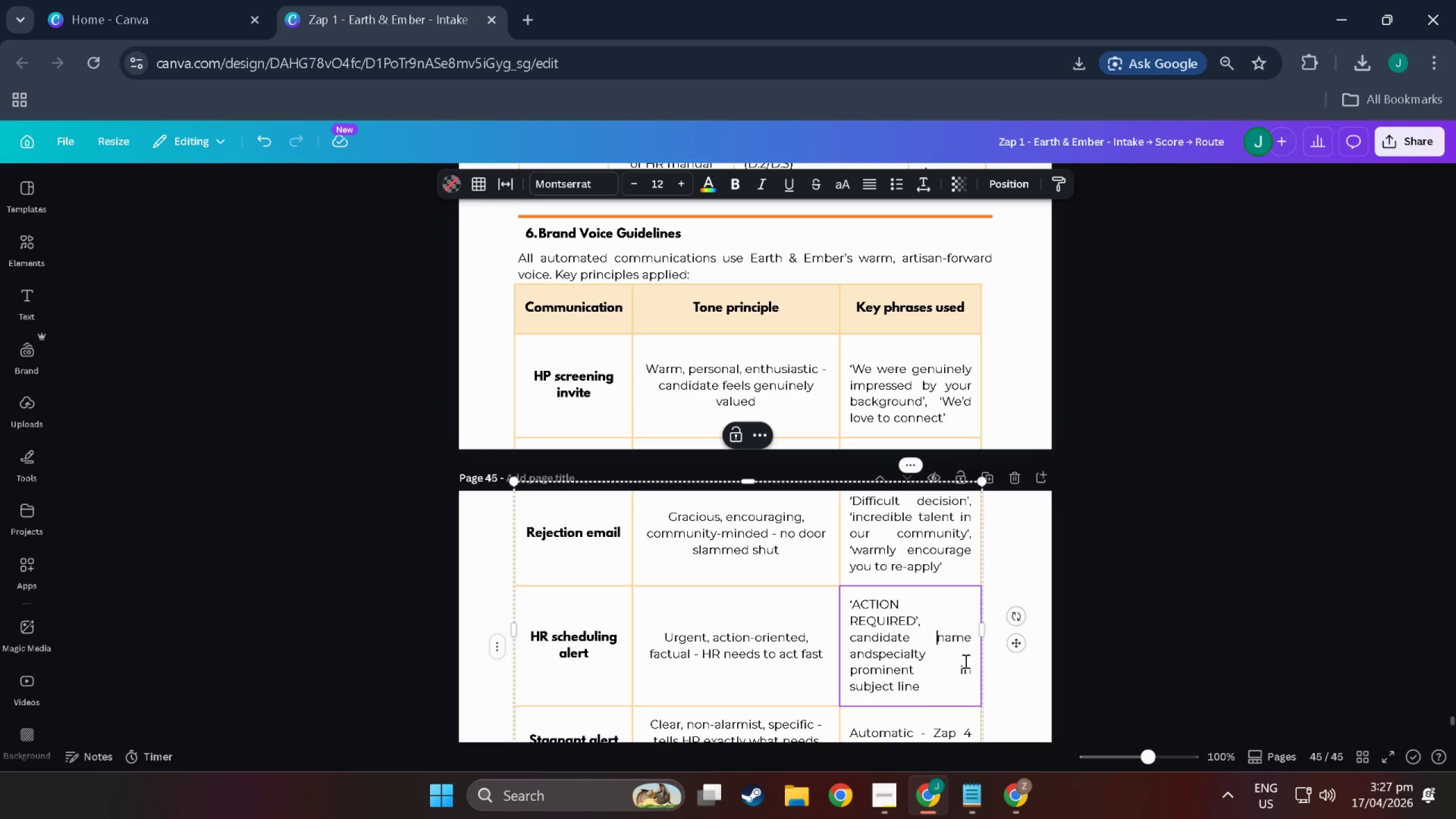 
key(Backspace)
 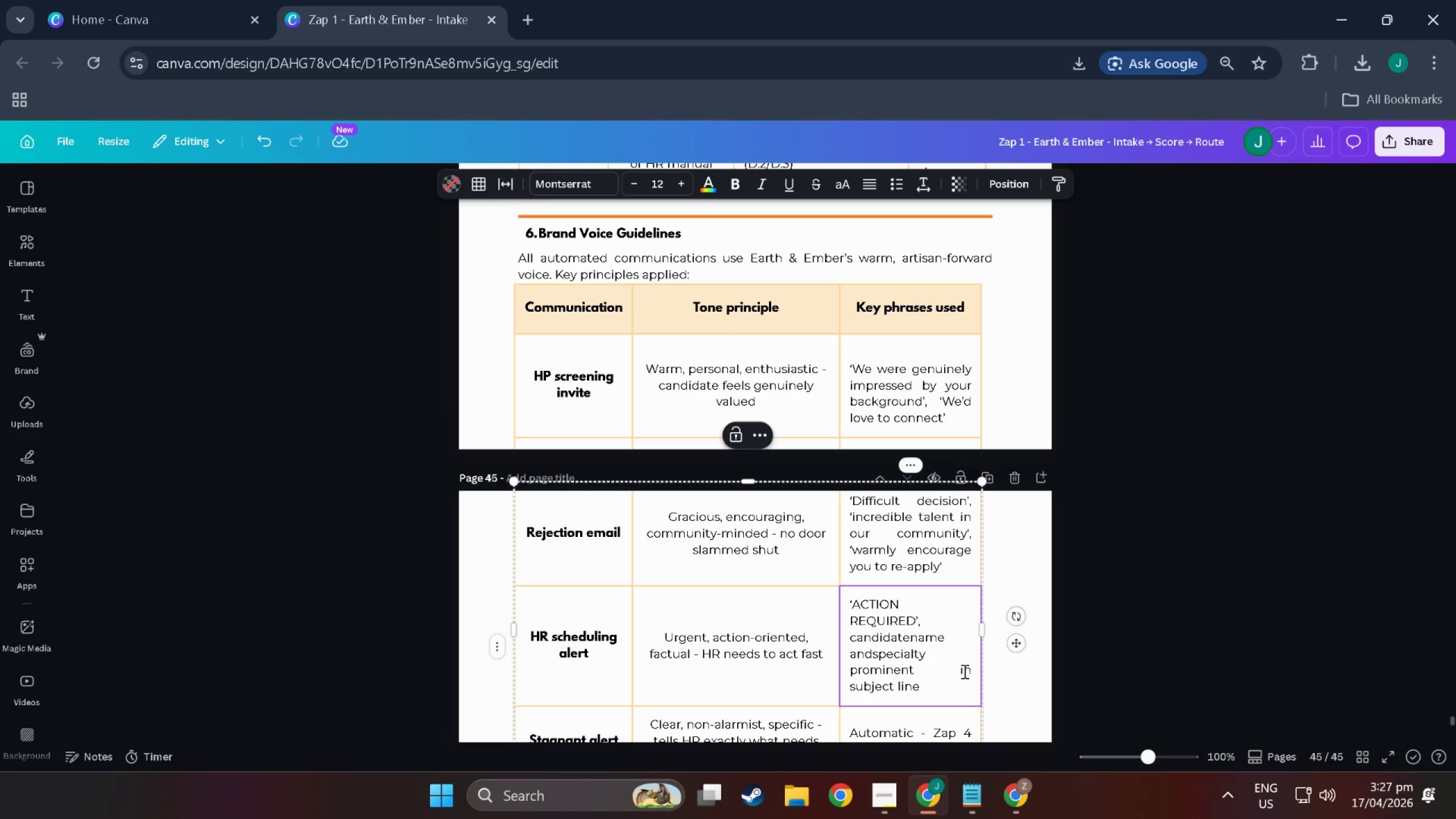 
left_click([963, 671])
 